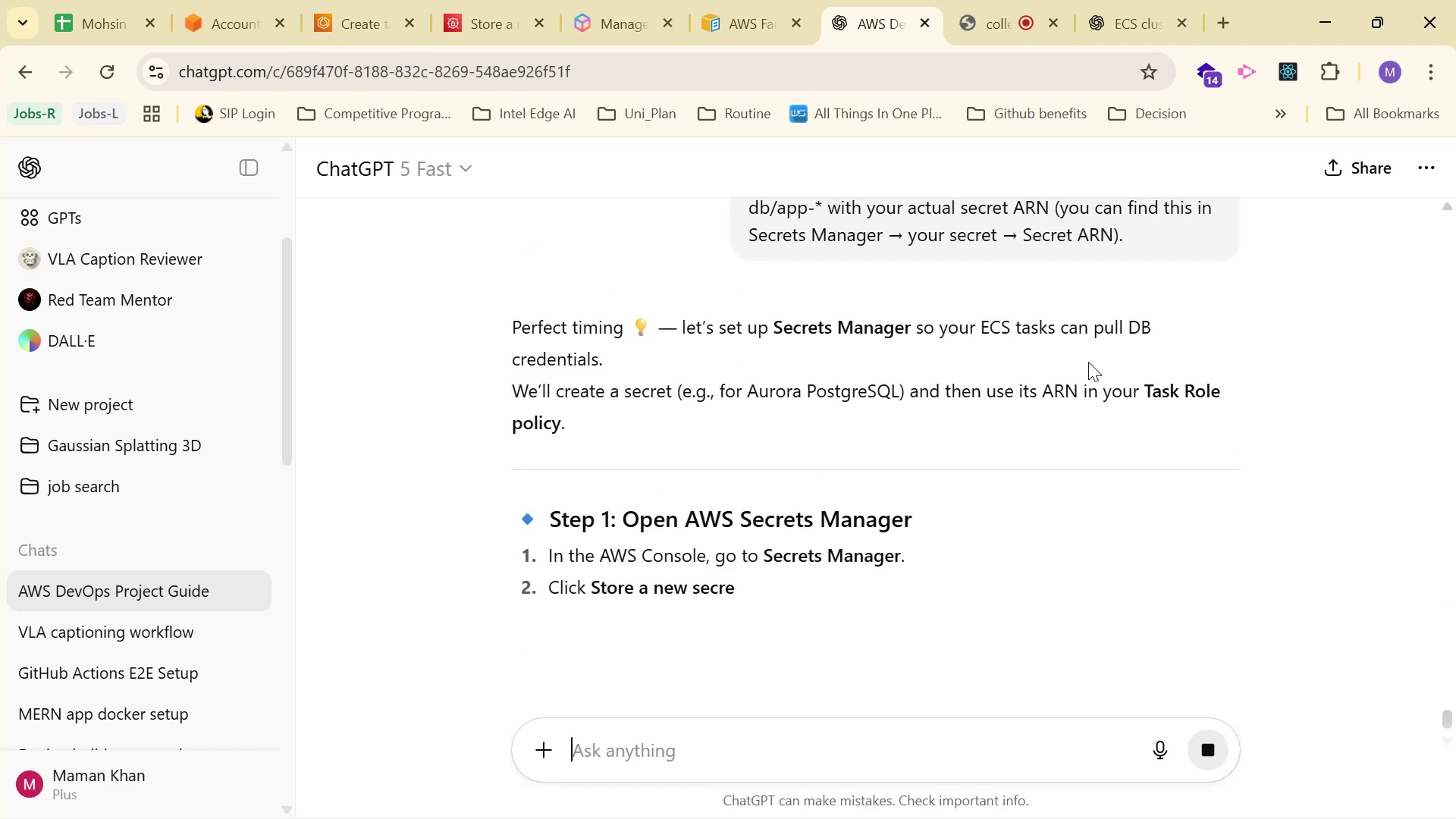 
wait(6.24)
 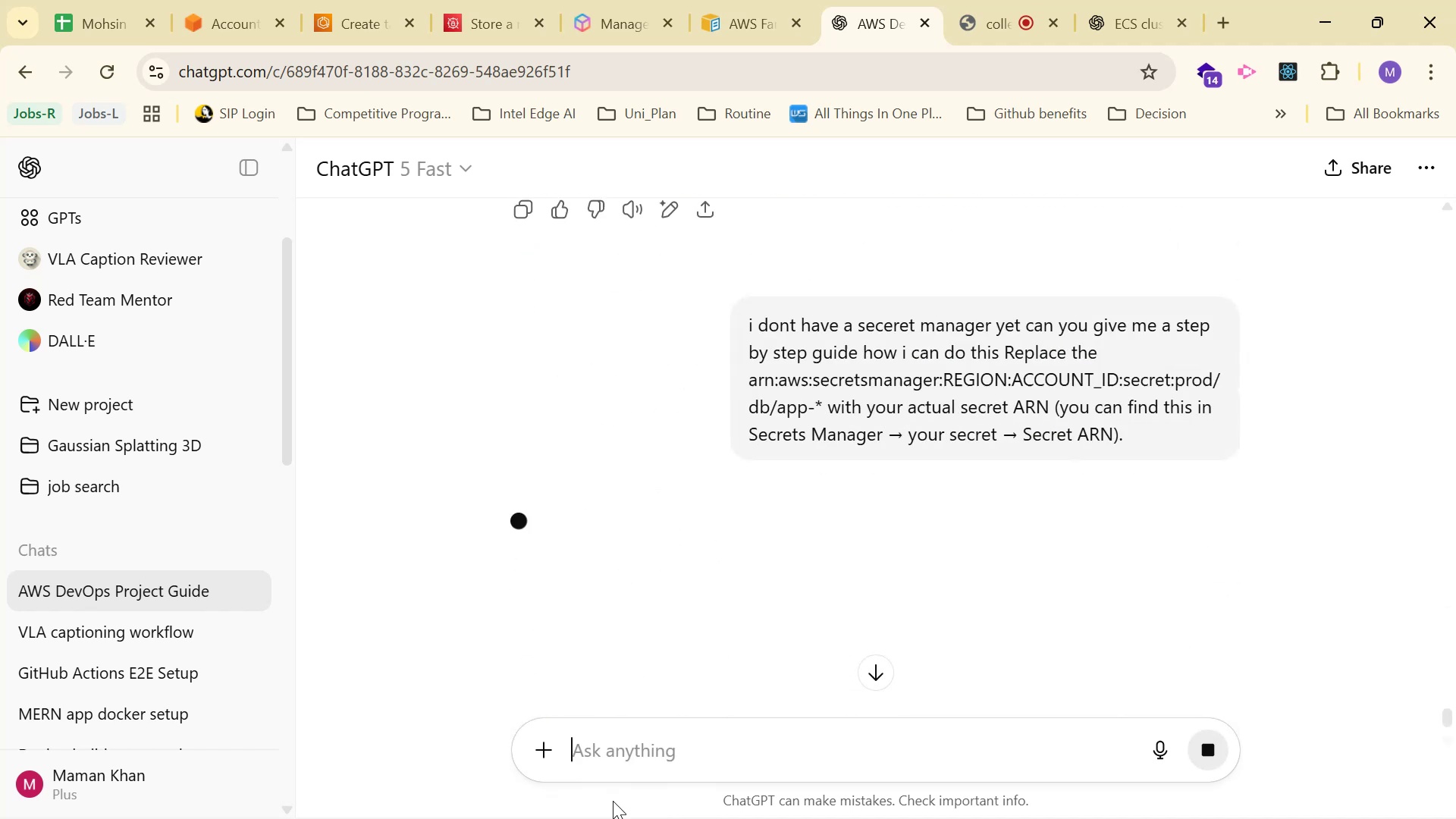 
scroll: coordinate [846, 457], scroll_direction: down, amount: 3.0
 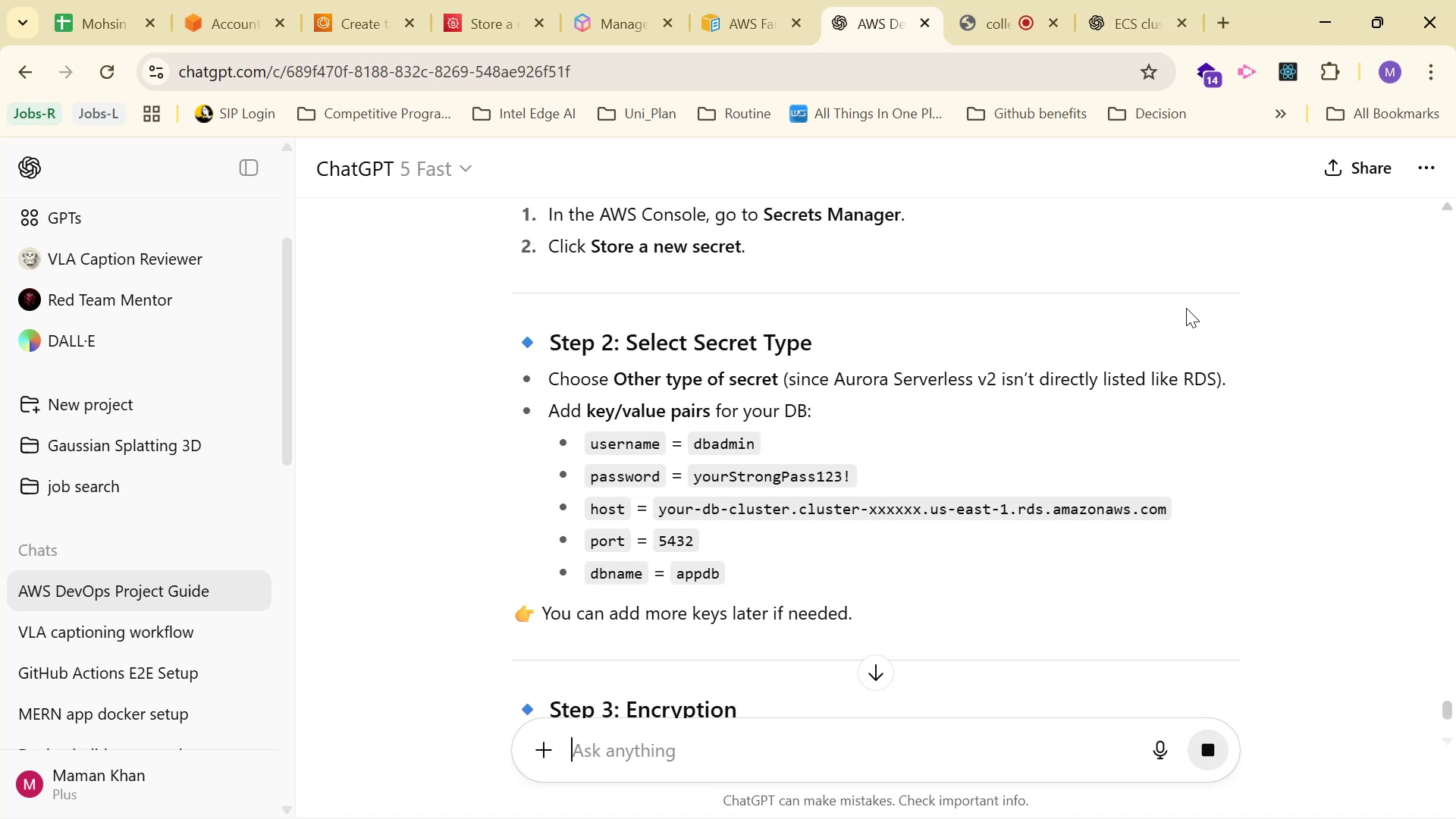 
wait(10.65)
 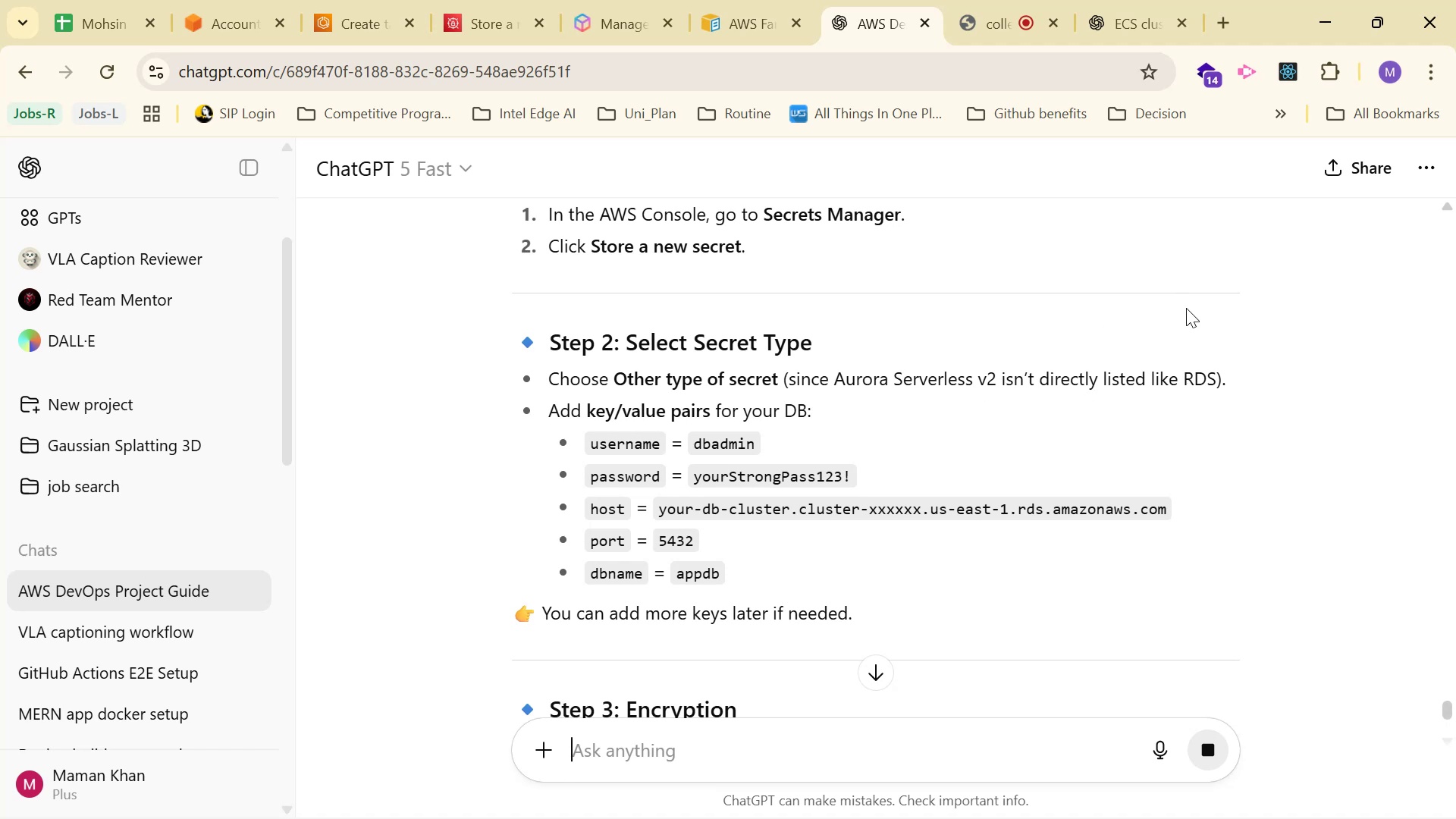 
left_click([357, 18])
 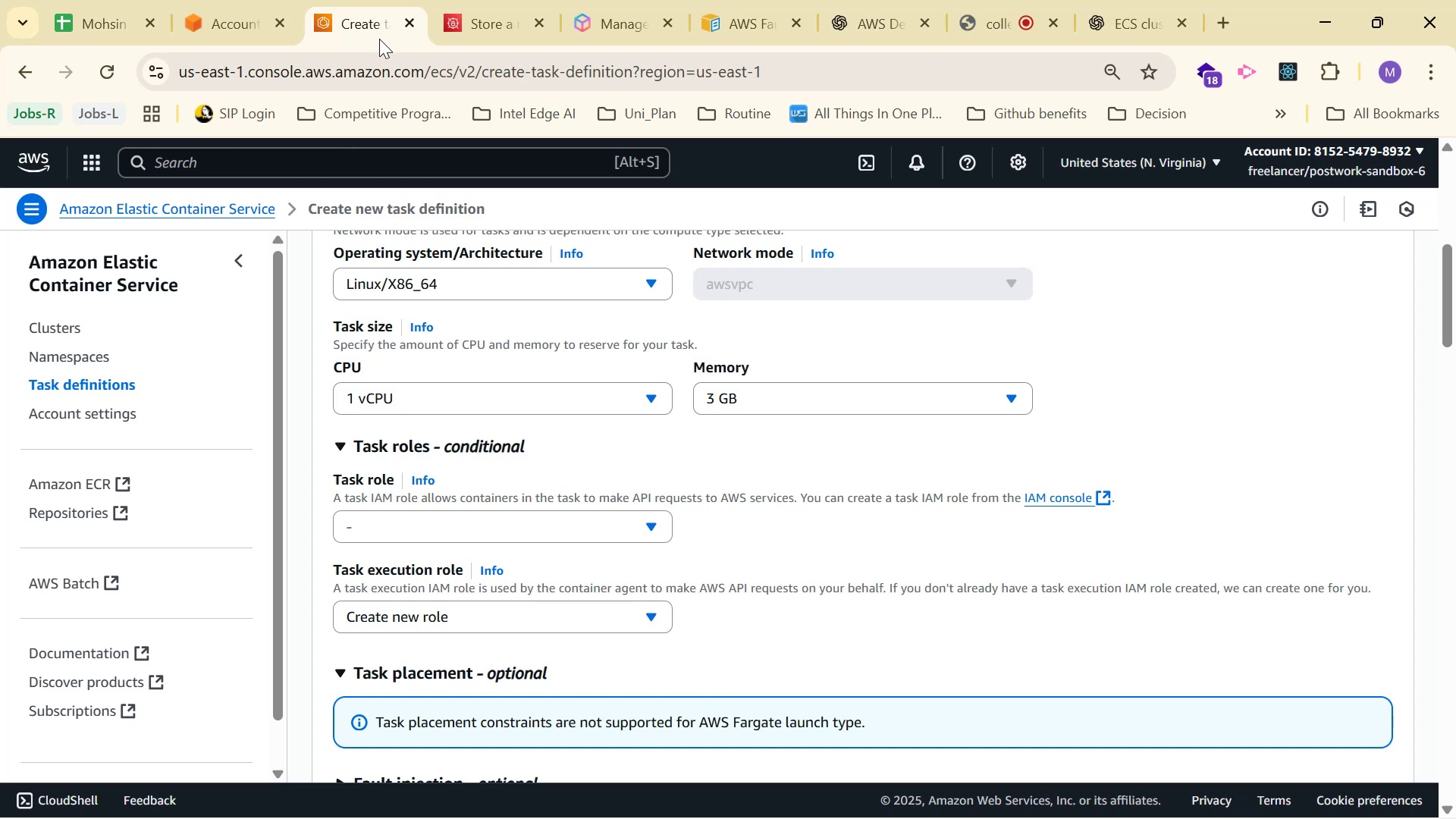 
left_click([457, 5])
 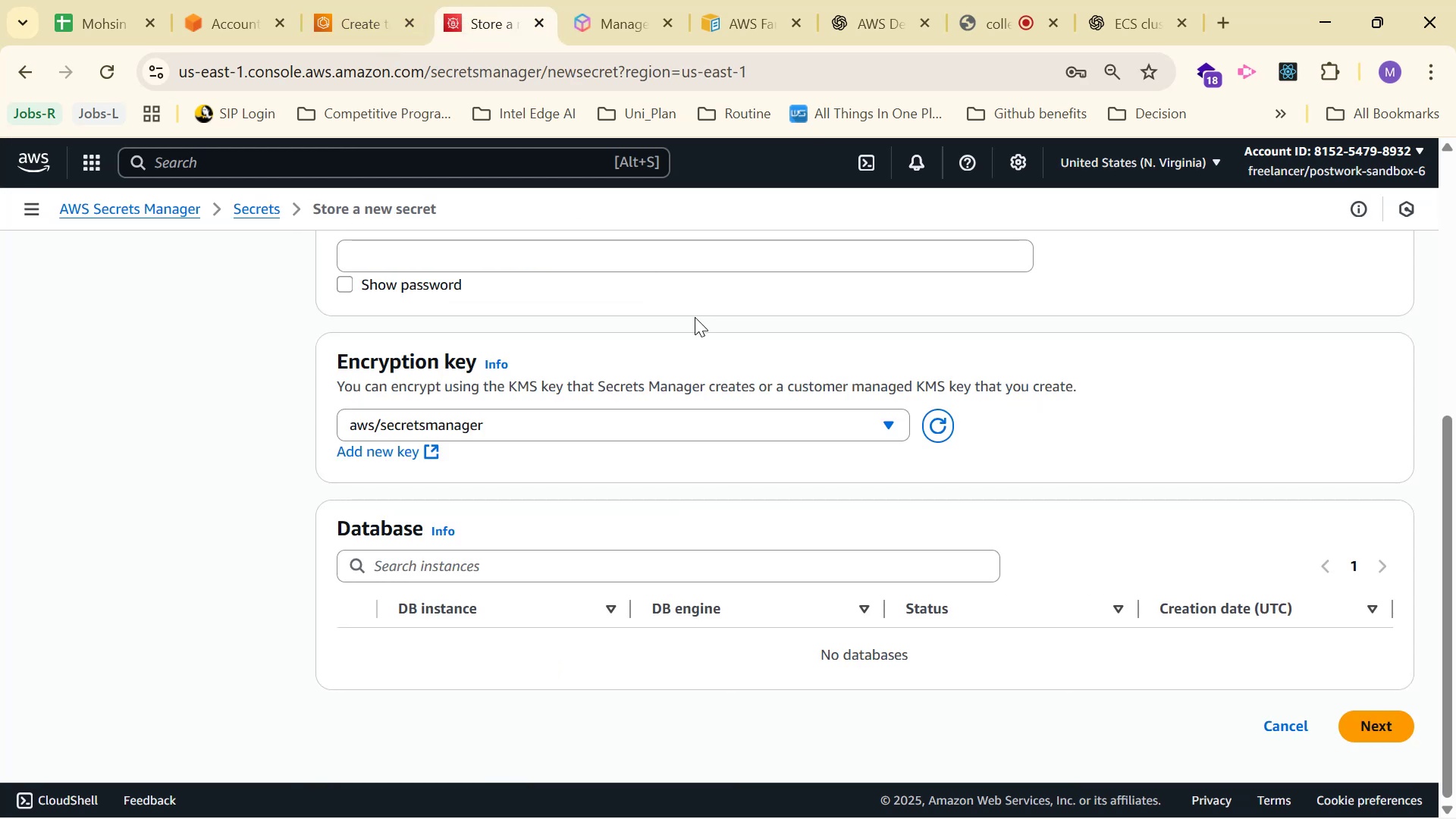 
scroll: coordinate [855, 360], scroll_direction: up, amount: 7.0
 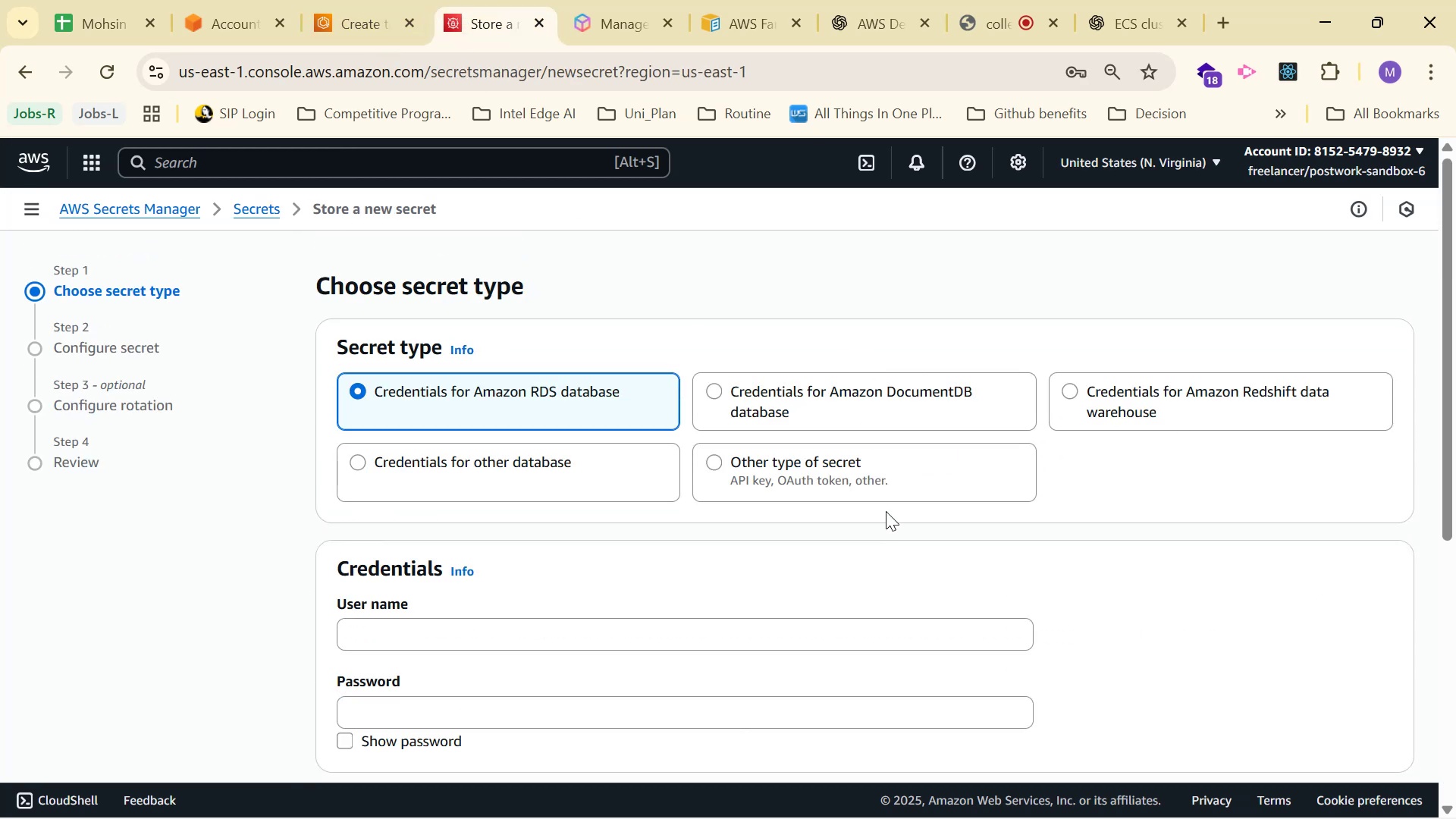 
double_click([900, 488])
 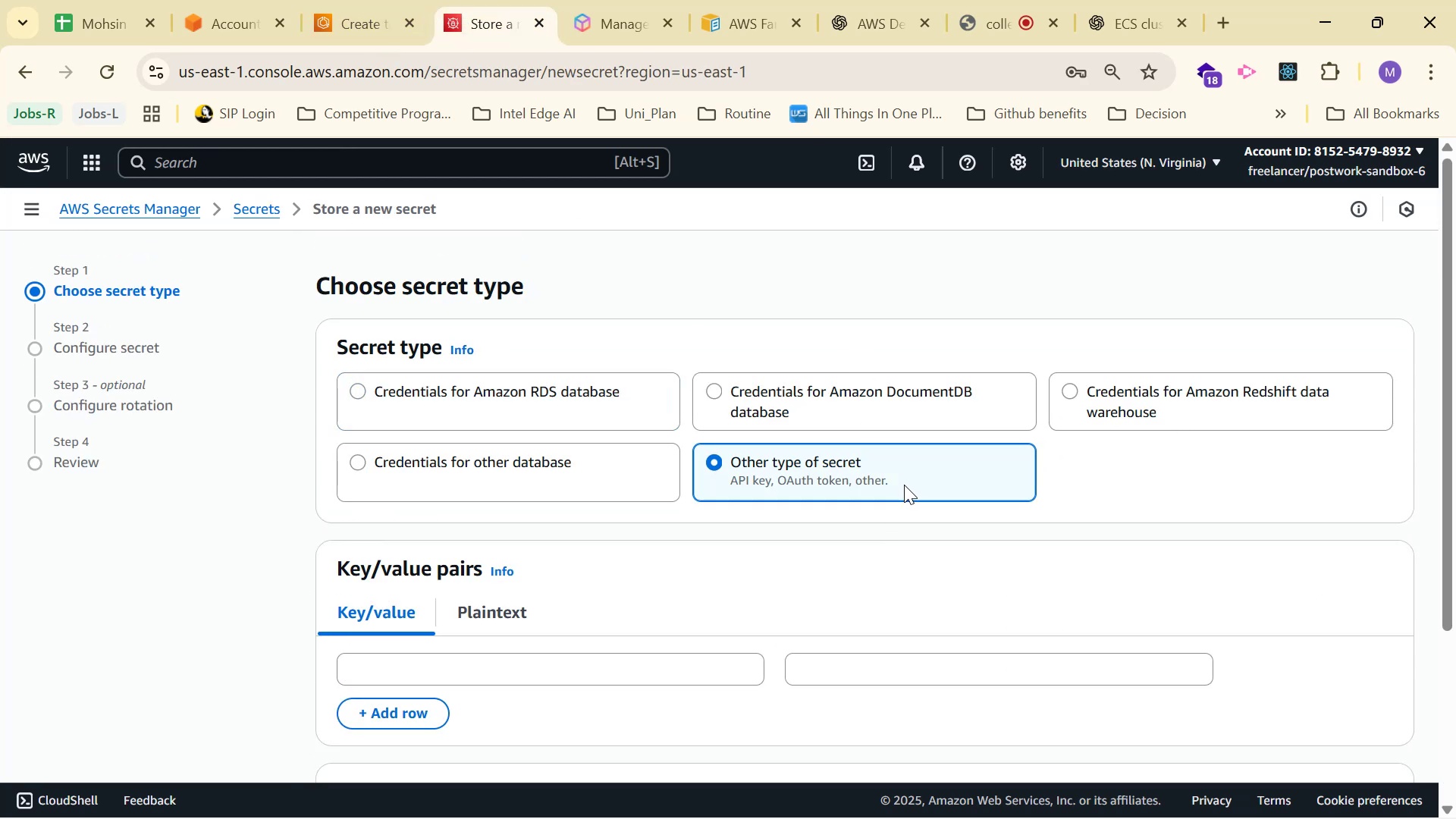 
scroll: coordinate [908, 482], scroll_direction: down, amount: 2.0
 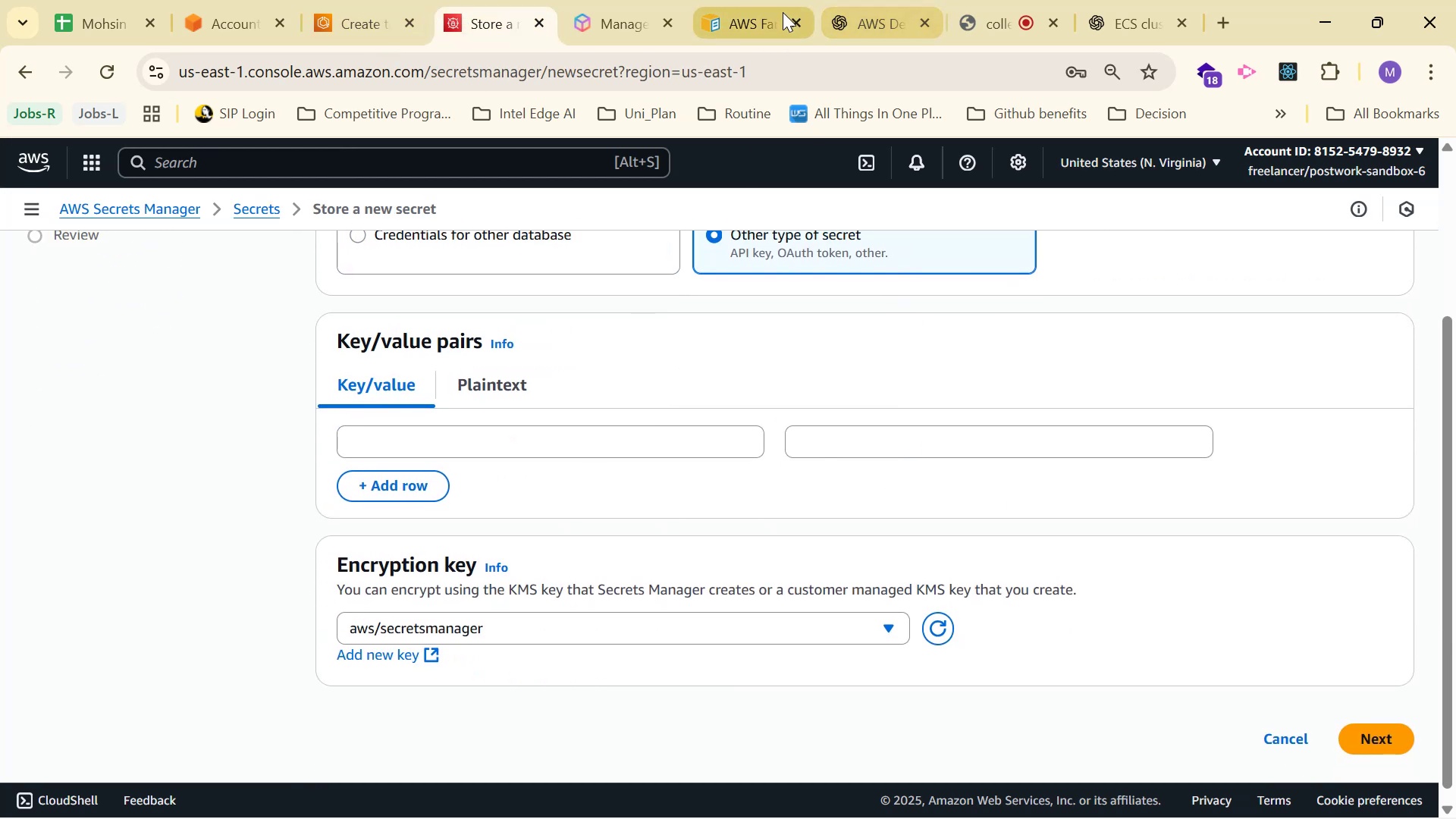 
left_click([858, 9])
 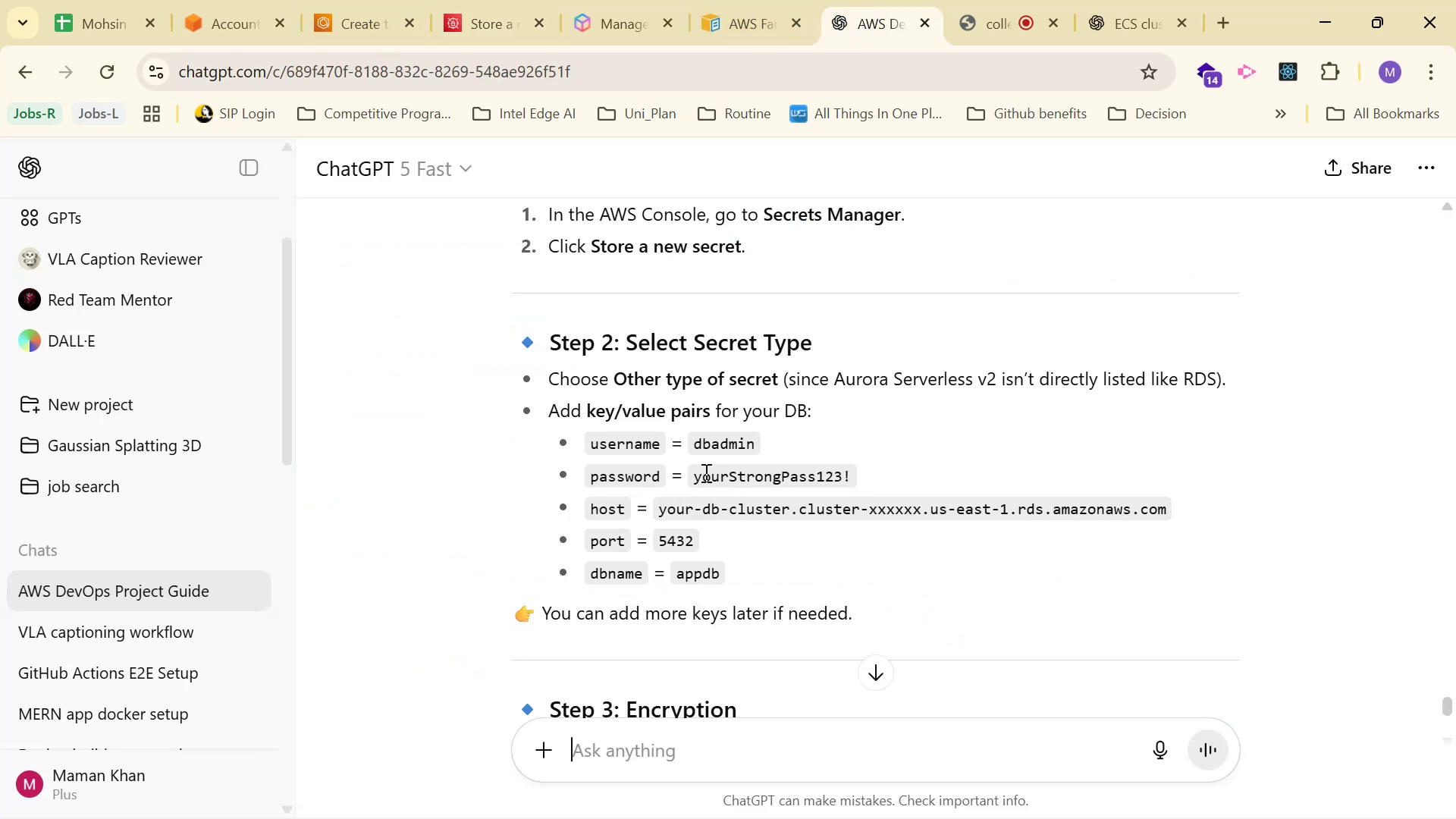 
wait(6.19)
 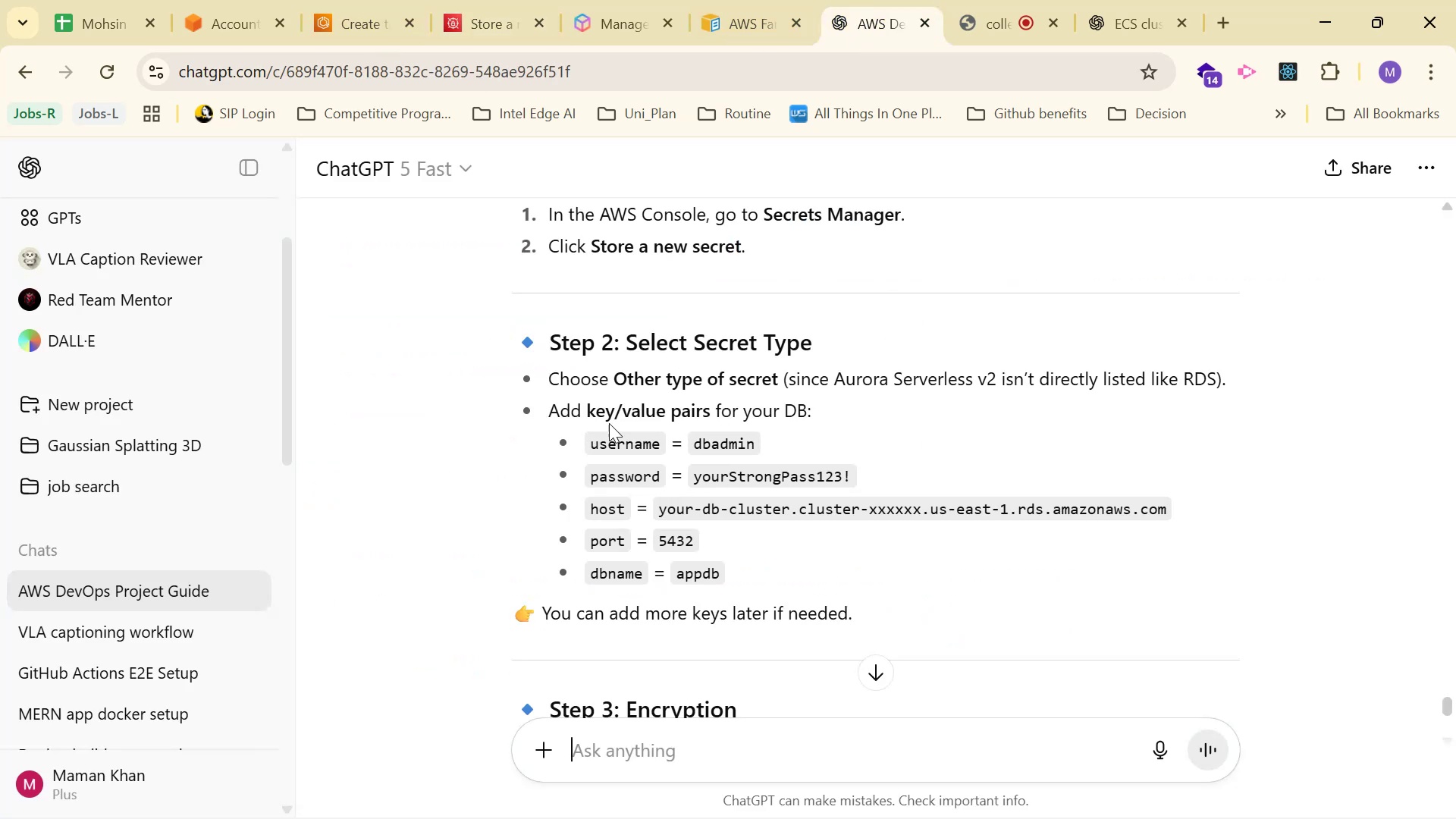 
left_click_drag(start_coordinate=[592, 438], to_coordinate=[676, 439])
 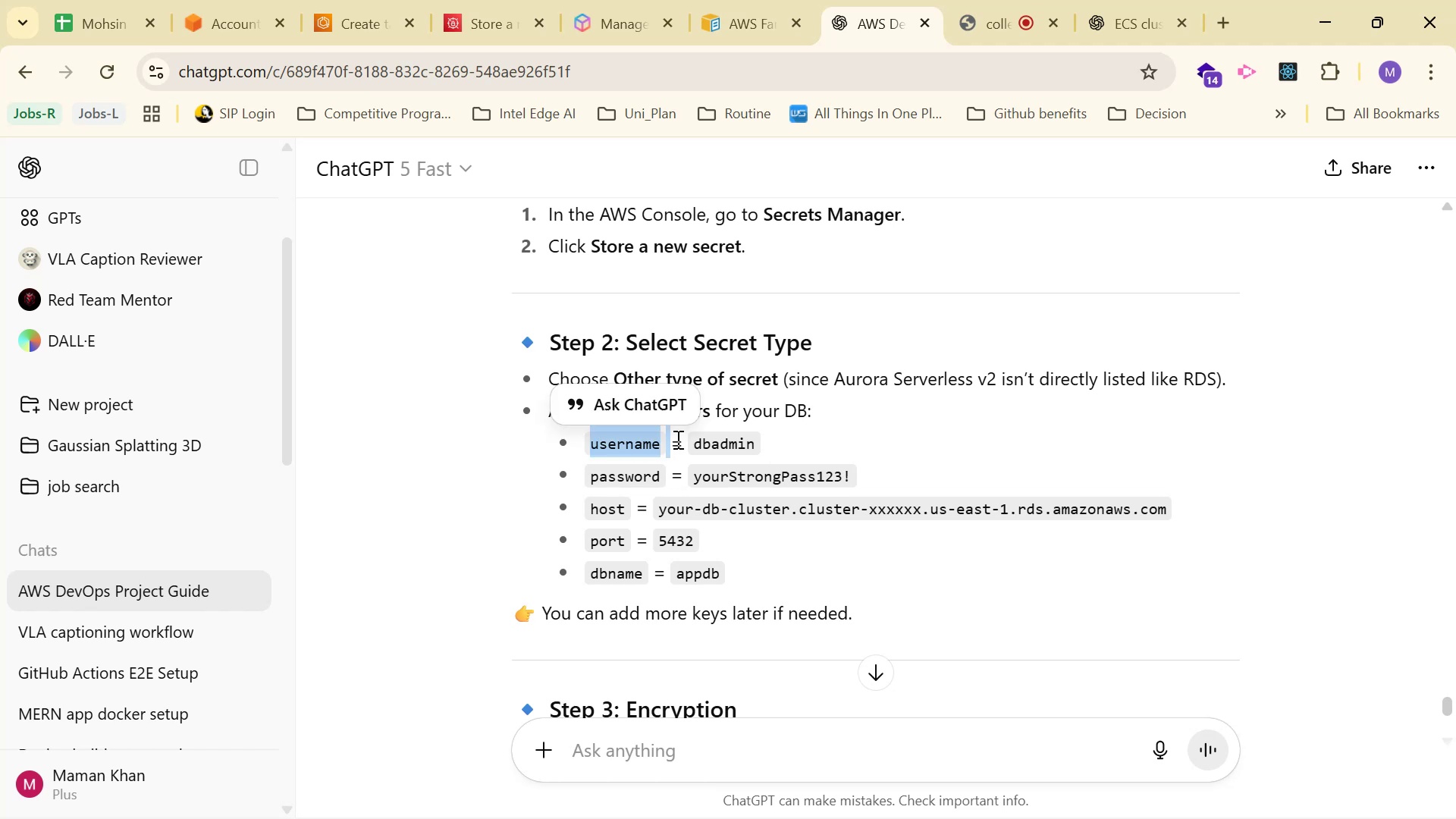 
left_click([676, 439])
 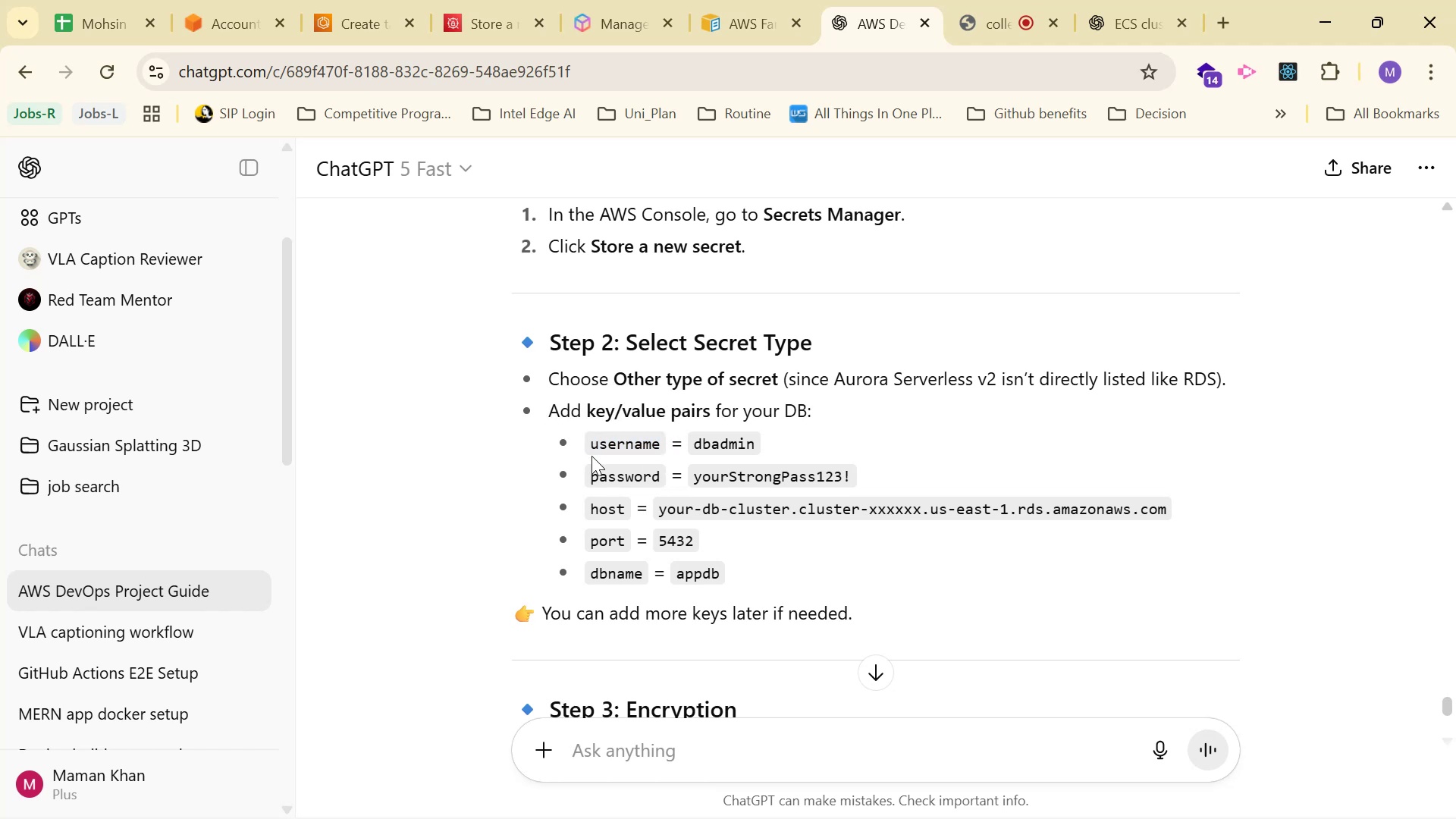 
left_click_drag(start_coordinate=[589, 444], to_coordinate=[661, 446])
 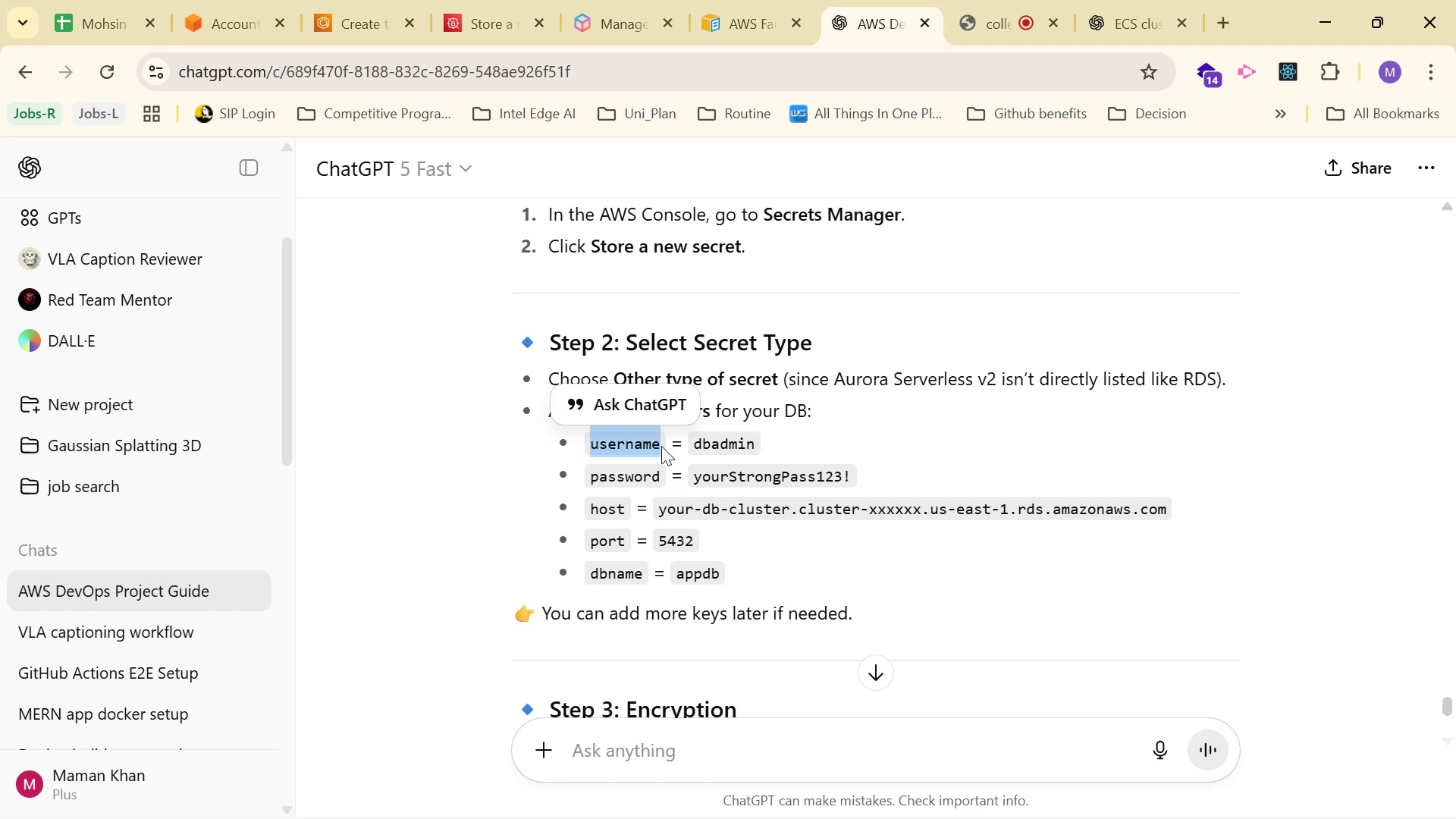 
hold_key(key=ControlLeft, duration=1.28)
 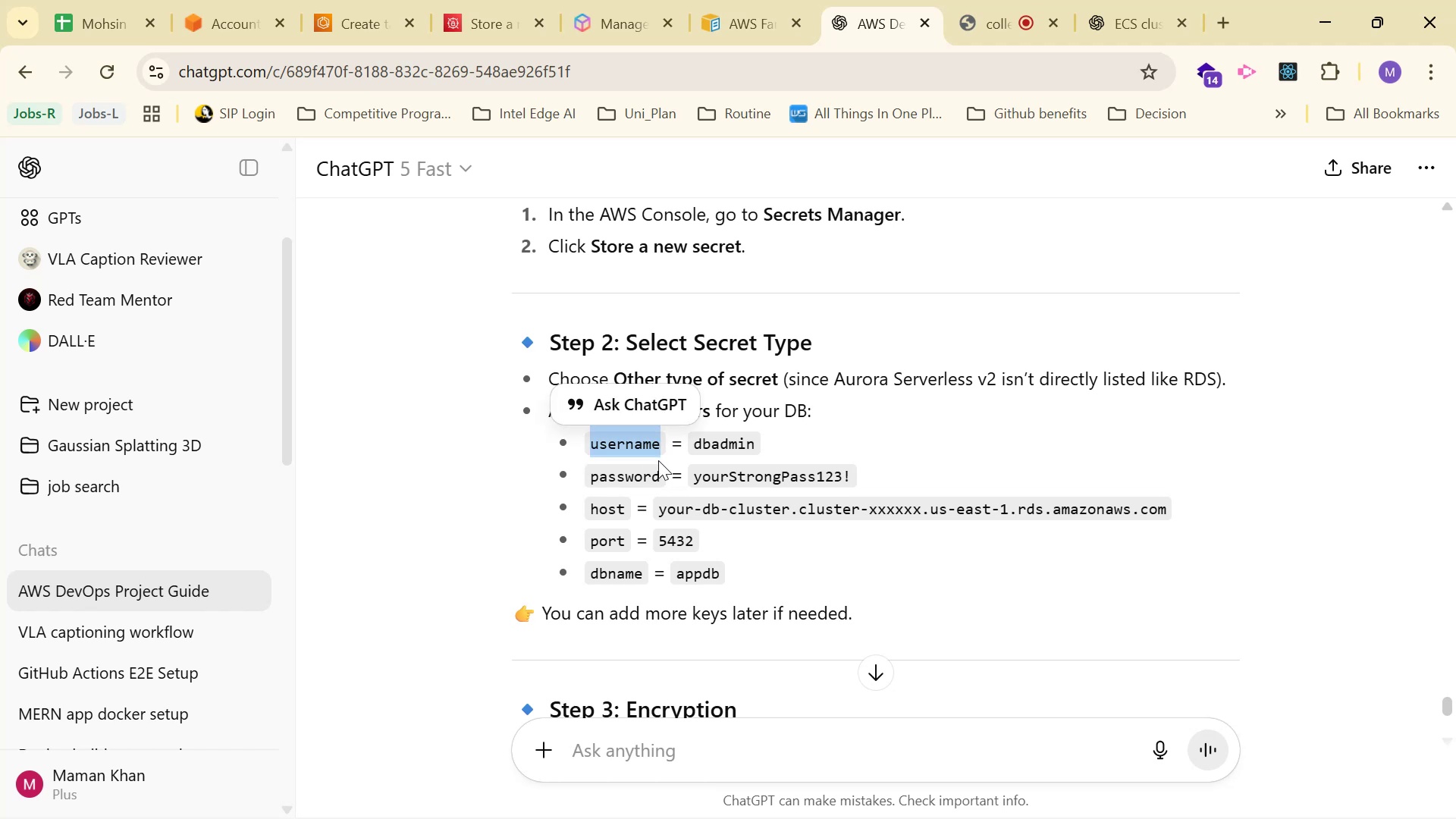 
wait(5.02)
 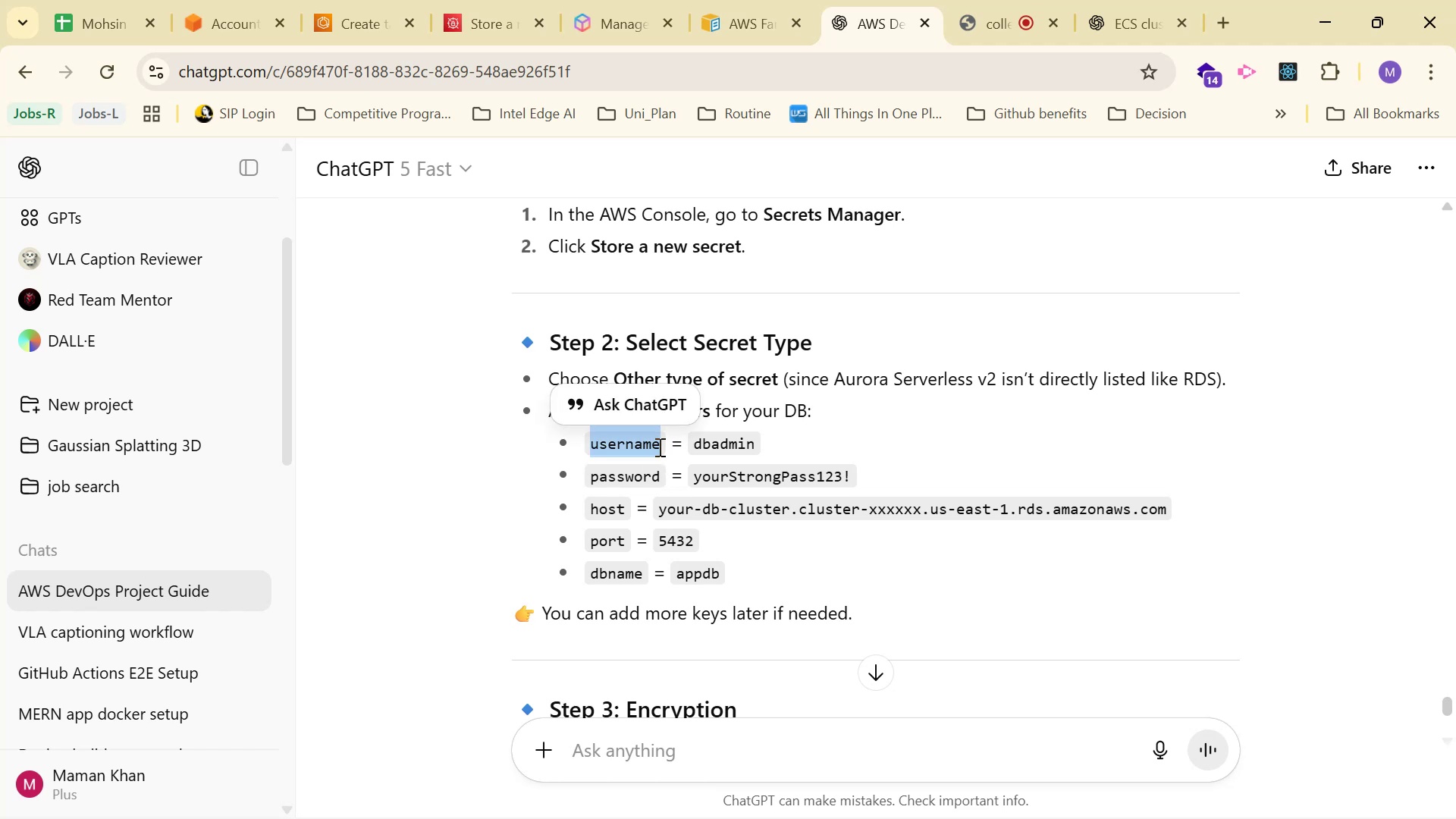 
scroll: coordinate [652, 454], scroll_direction: down, amount: 2.0
 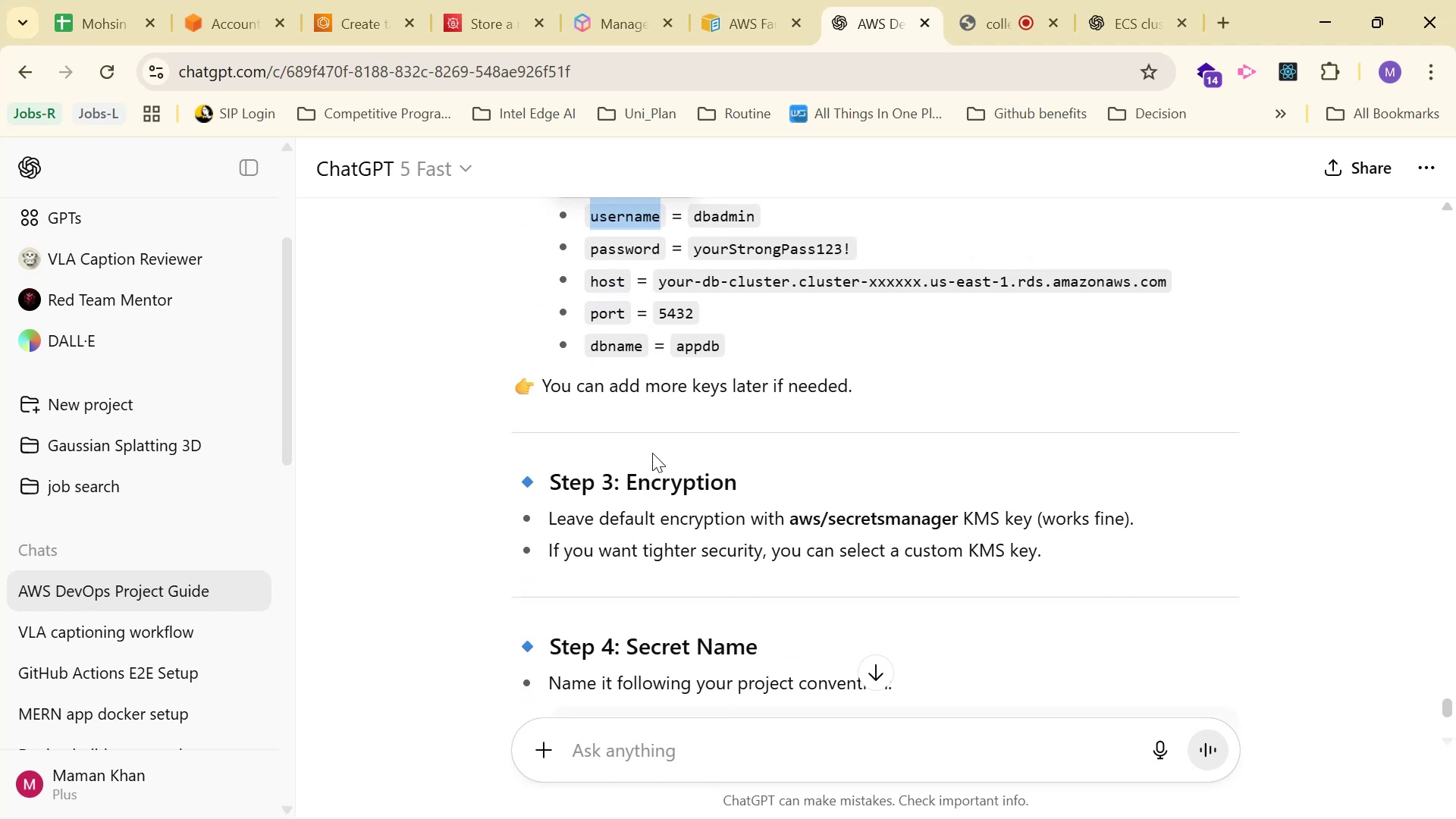 
wait(6.63)
 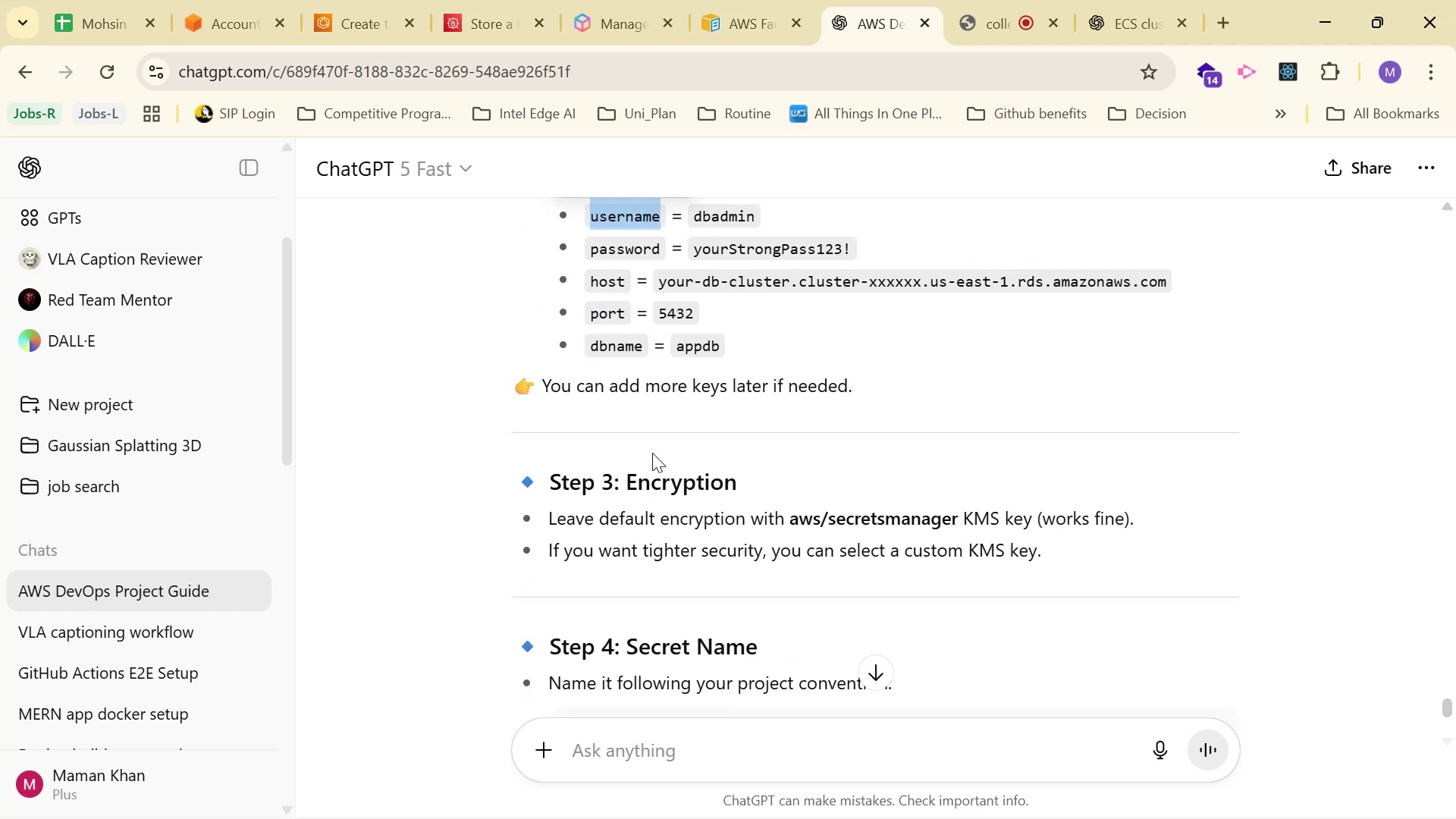 
scroll: coordinate [652, 453], scroll_direction: up, amount: 1.0
 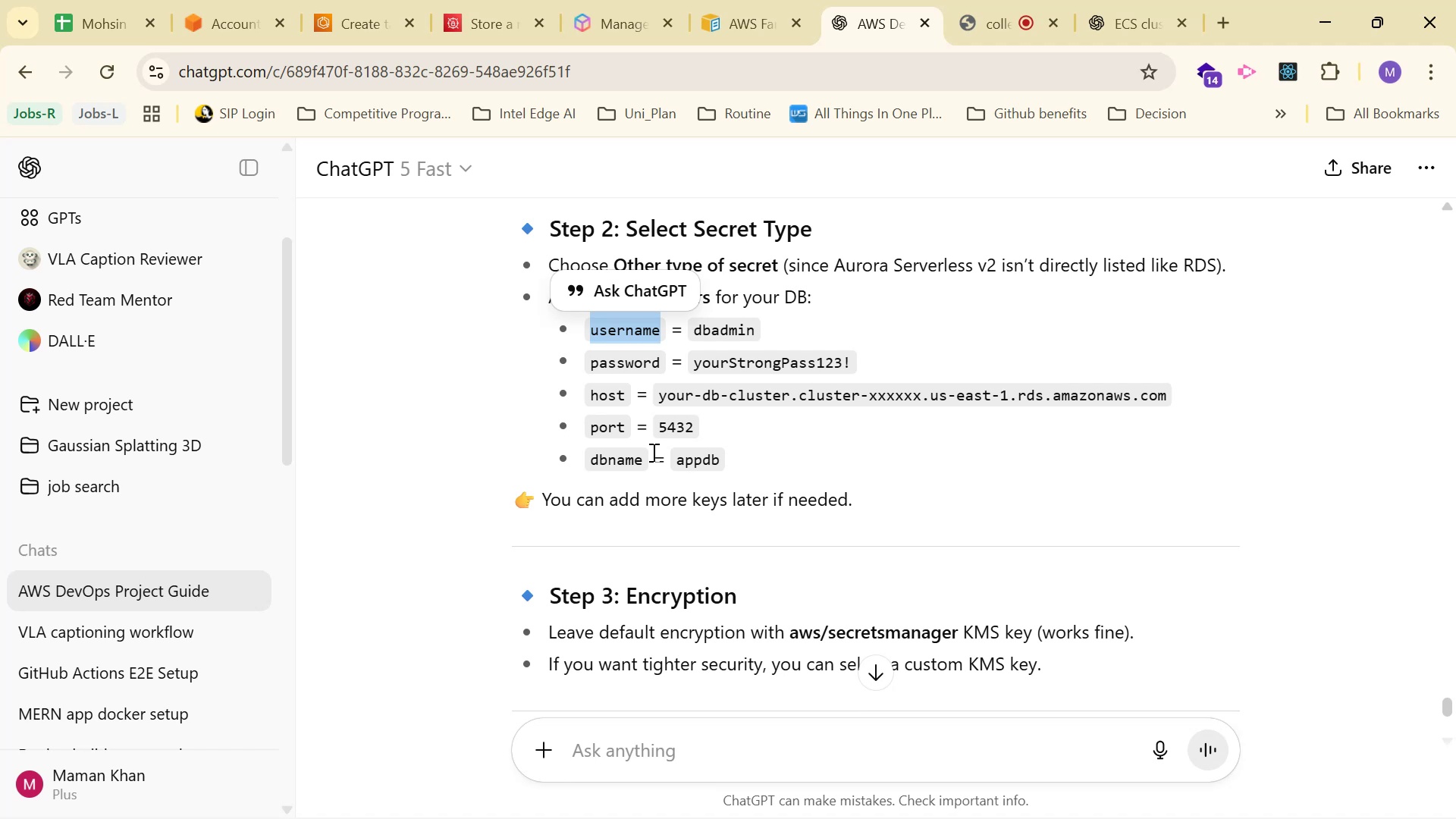 
wait(8.01)
 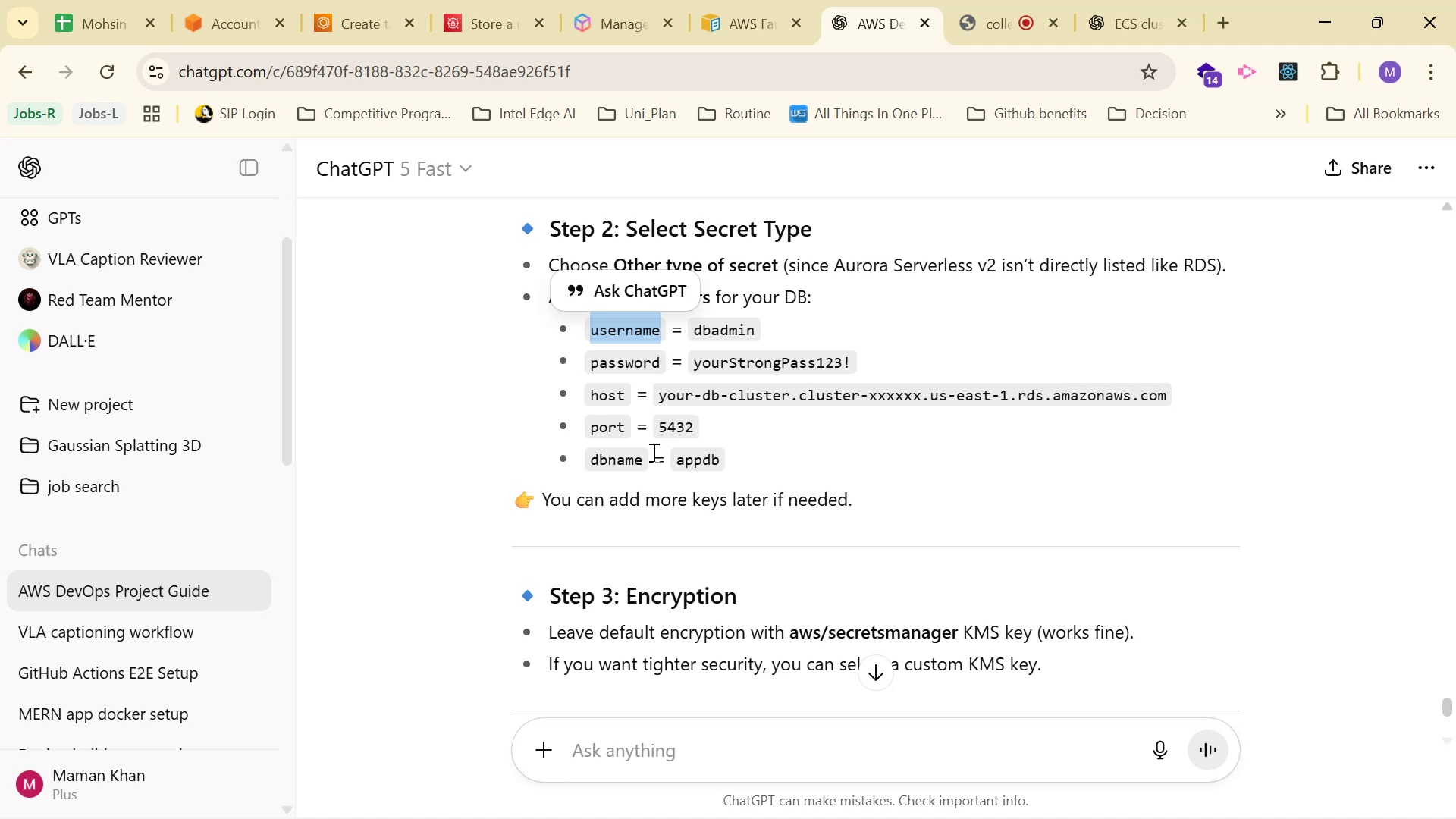 
double_click([886, 321])
 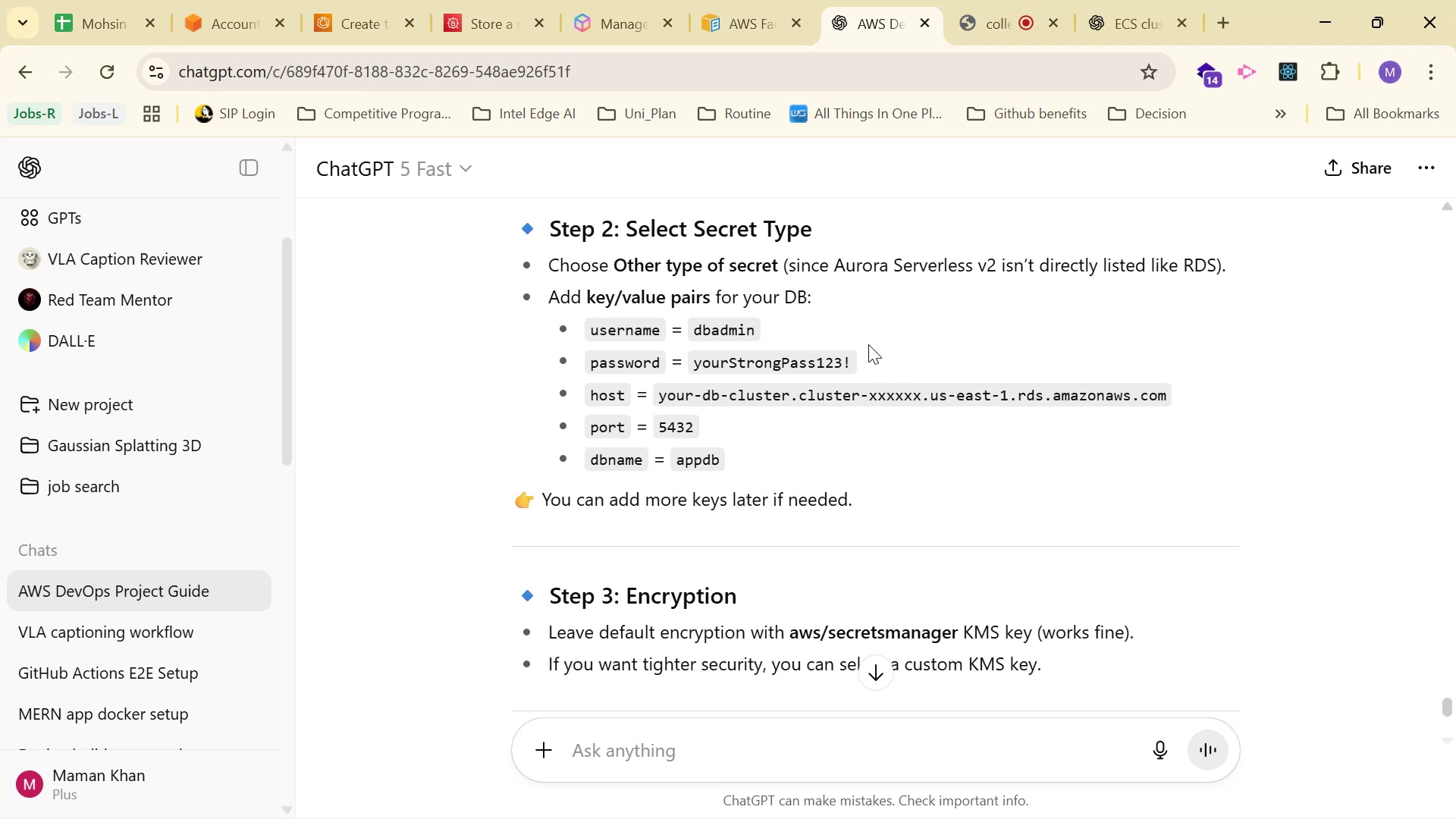 
wait(7.17)
 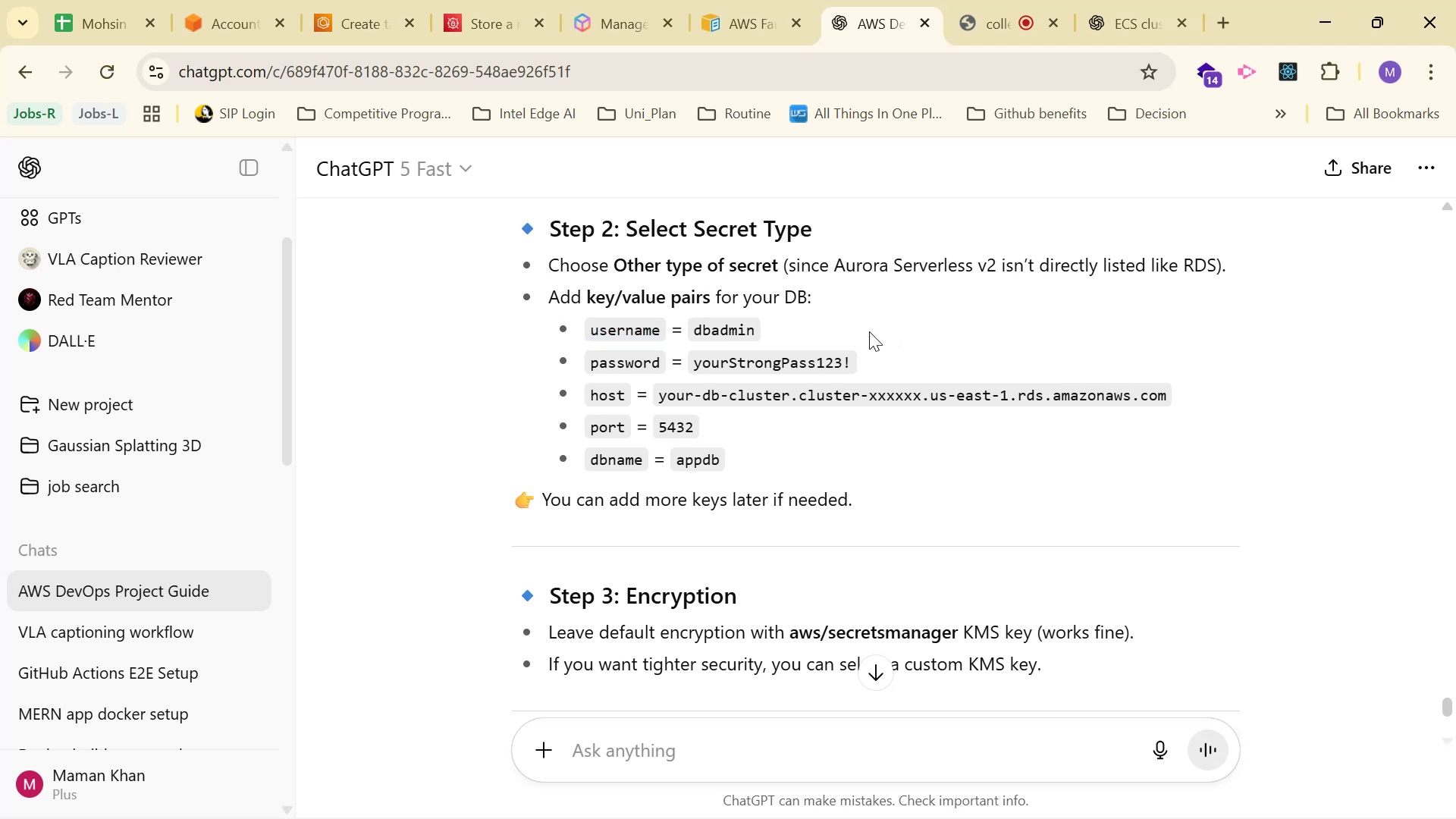 
left_click_drag(start_coordinate=[756, 472], to_coordinate=[517, 297])
 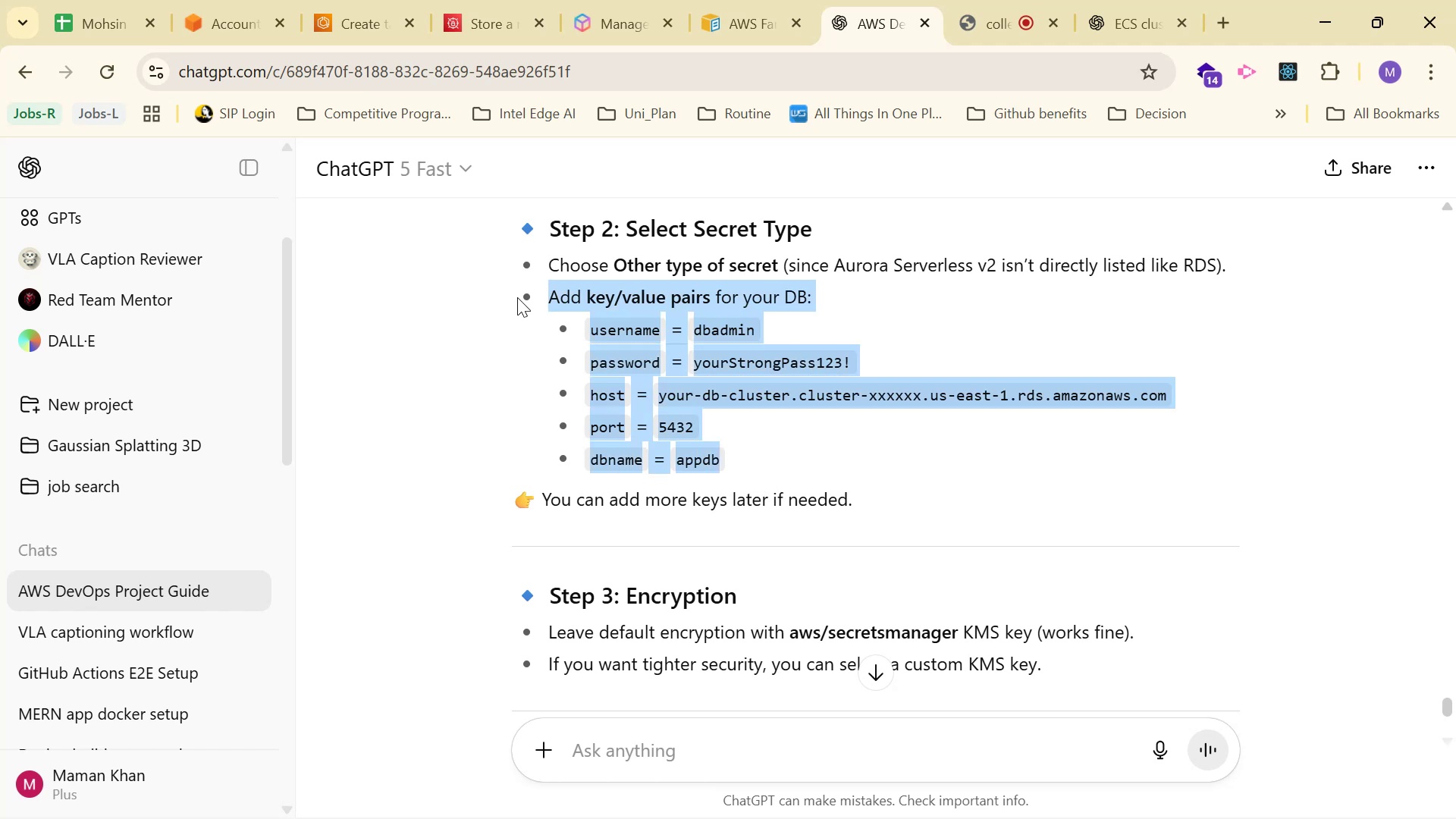 
key(Control+C)
 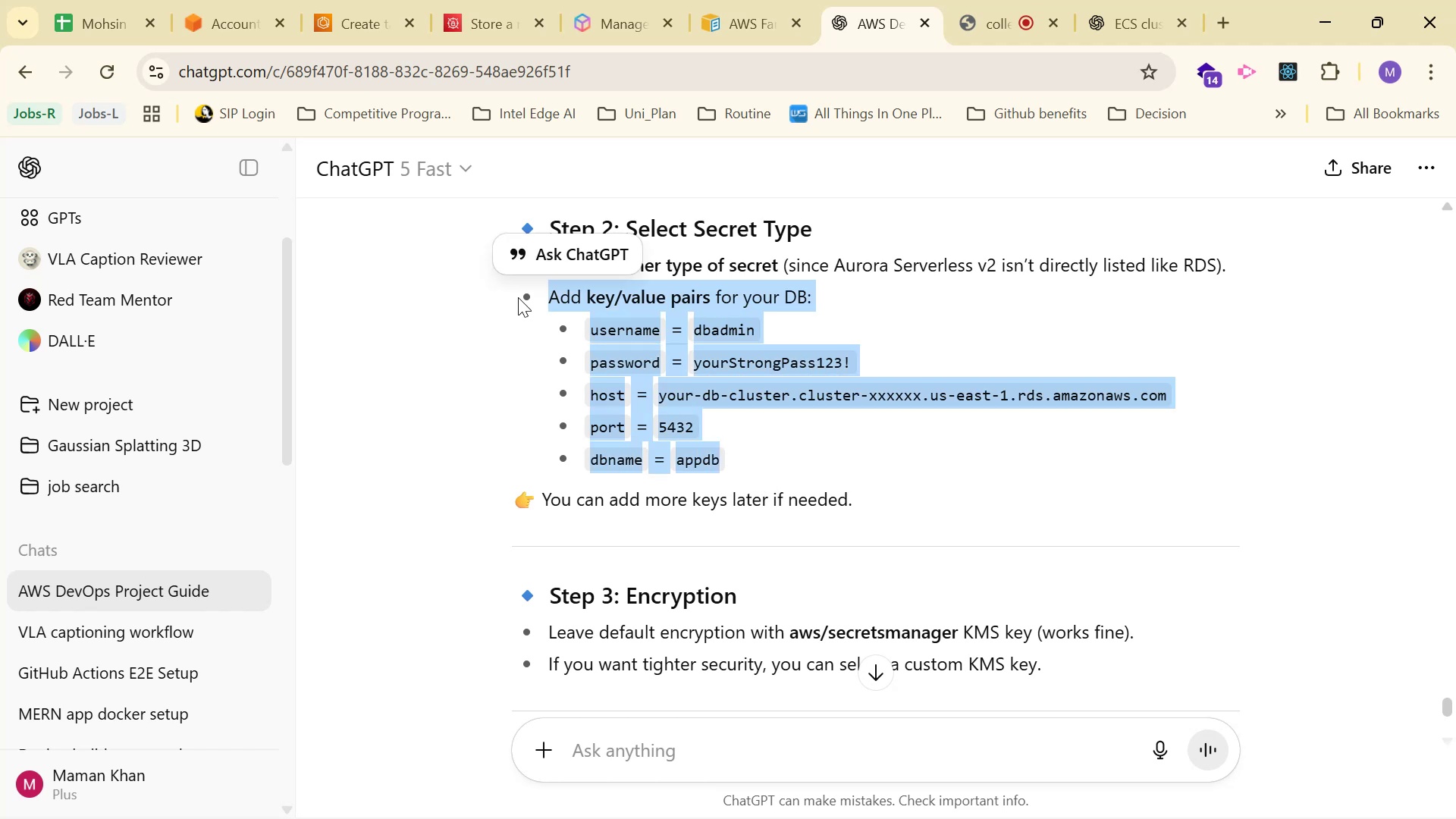 
key(Control+C)
 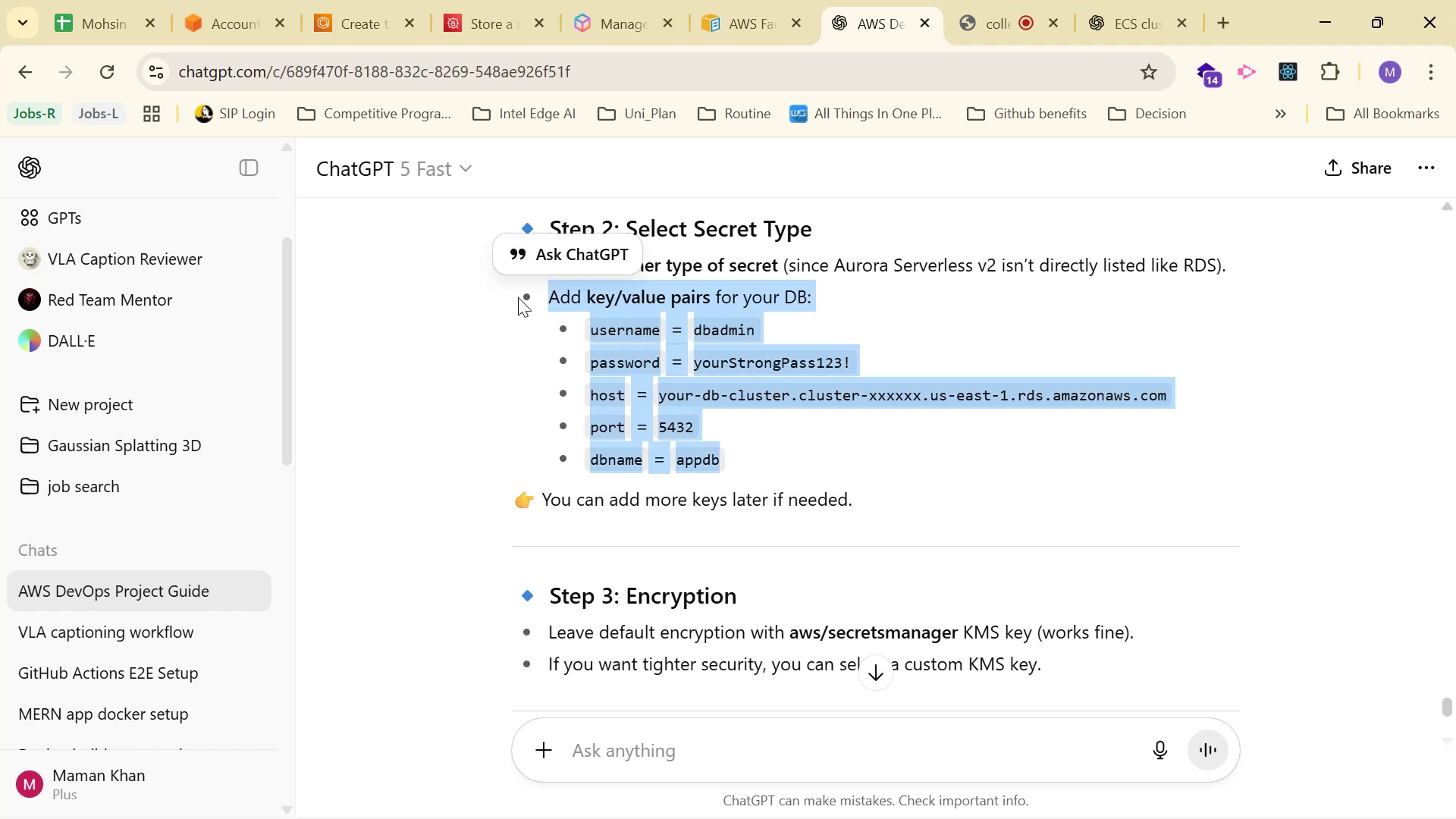 
key(Control+C)
 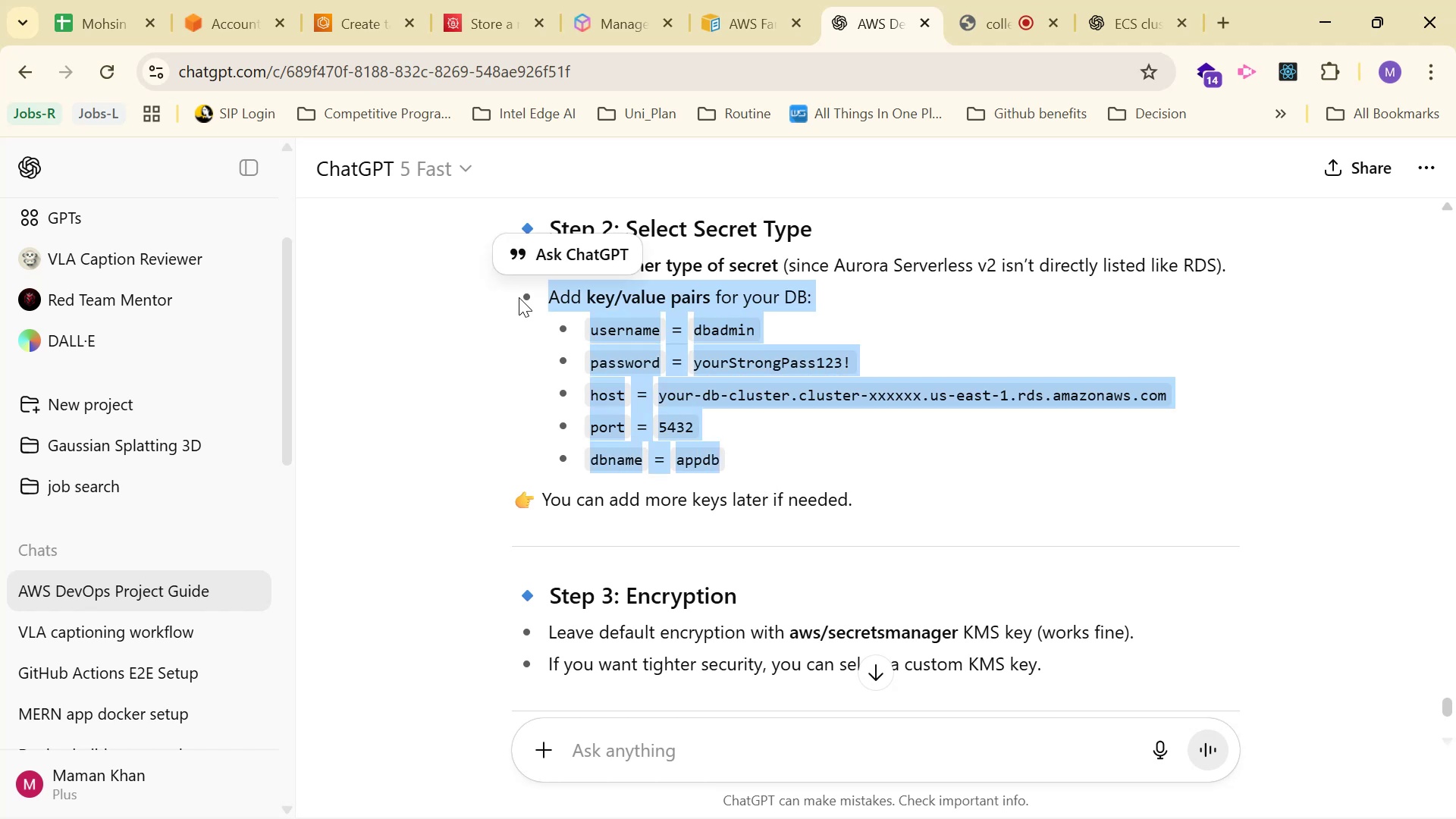 
key(Control+C)
 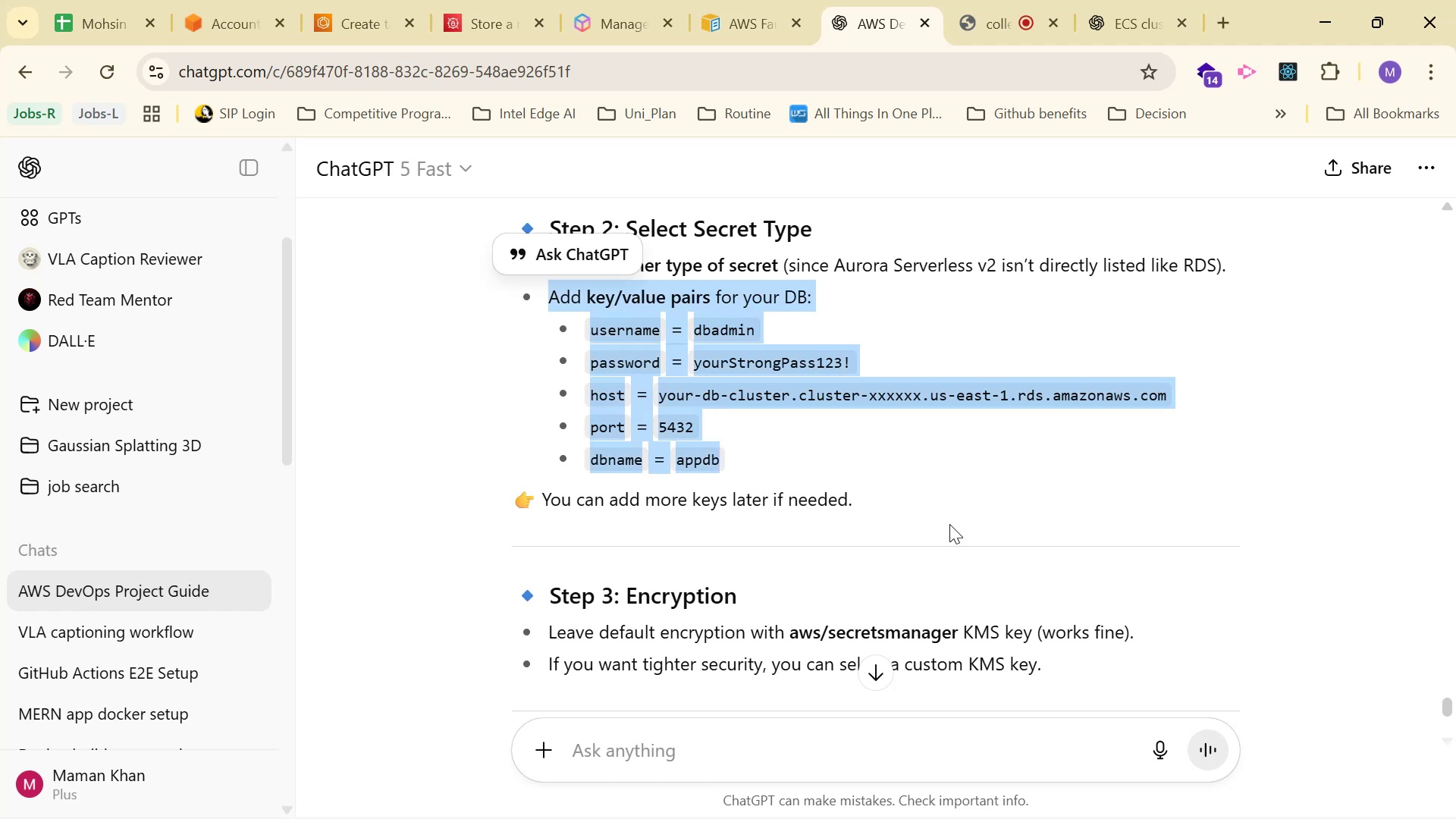 
scroll: coordinate [934, 716], scroll_direction: down, amount: 26.0
 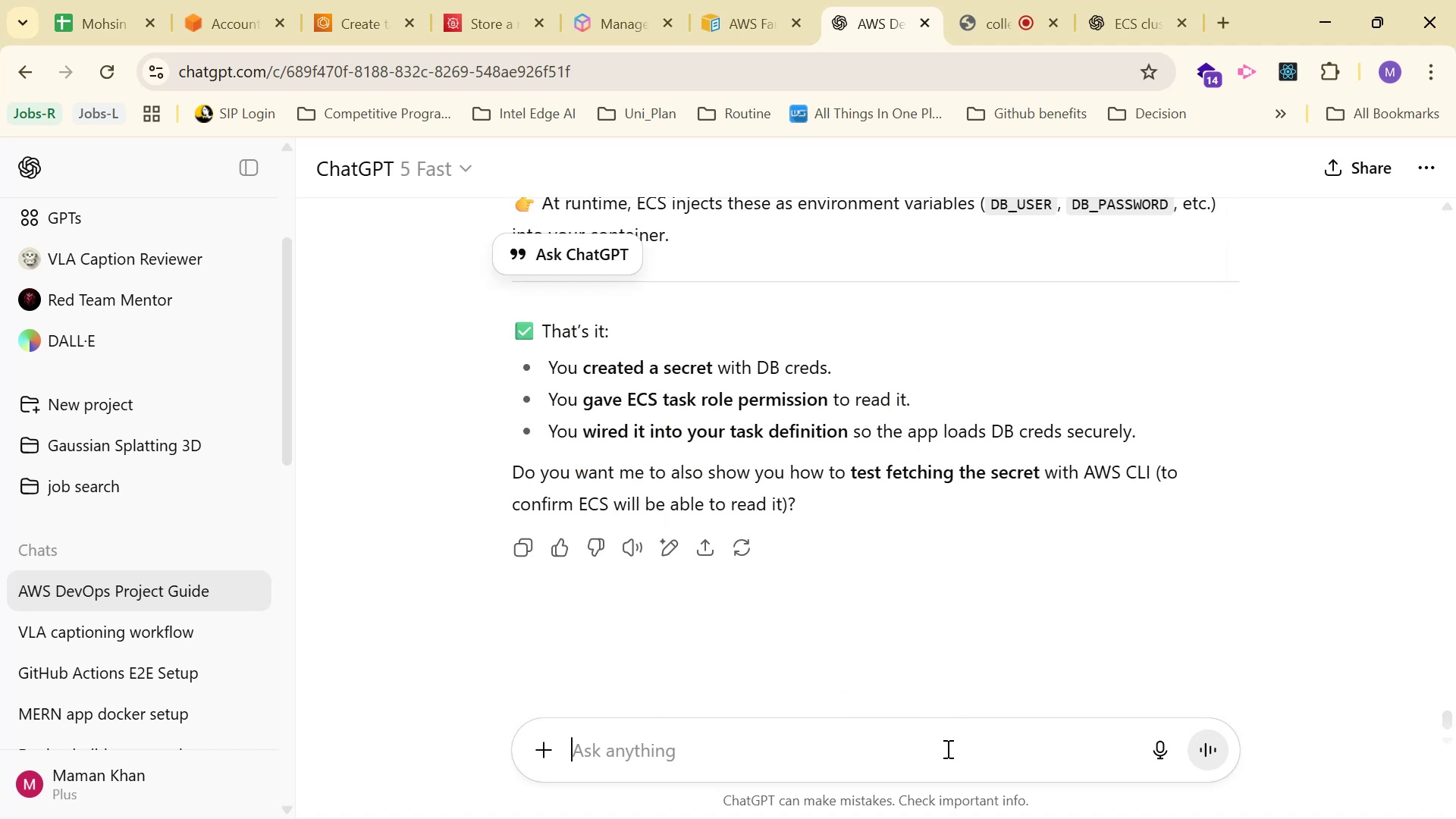 
type(I dont have this details yet )
key(Backspace)
type(: )
 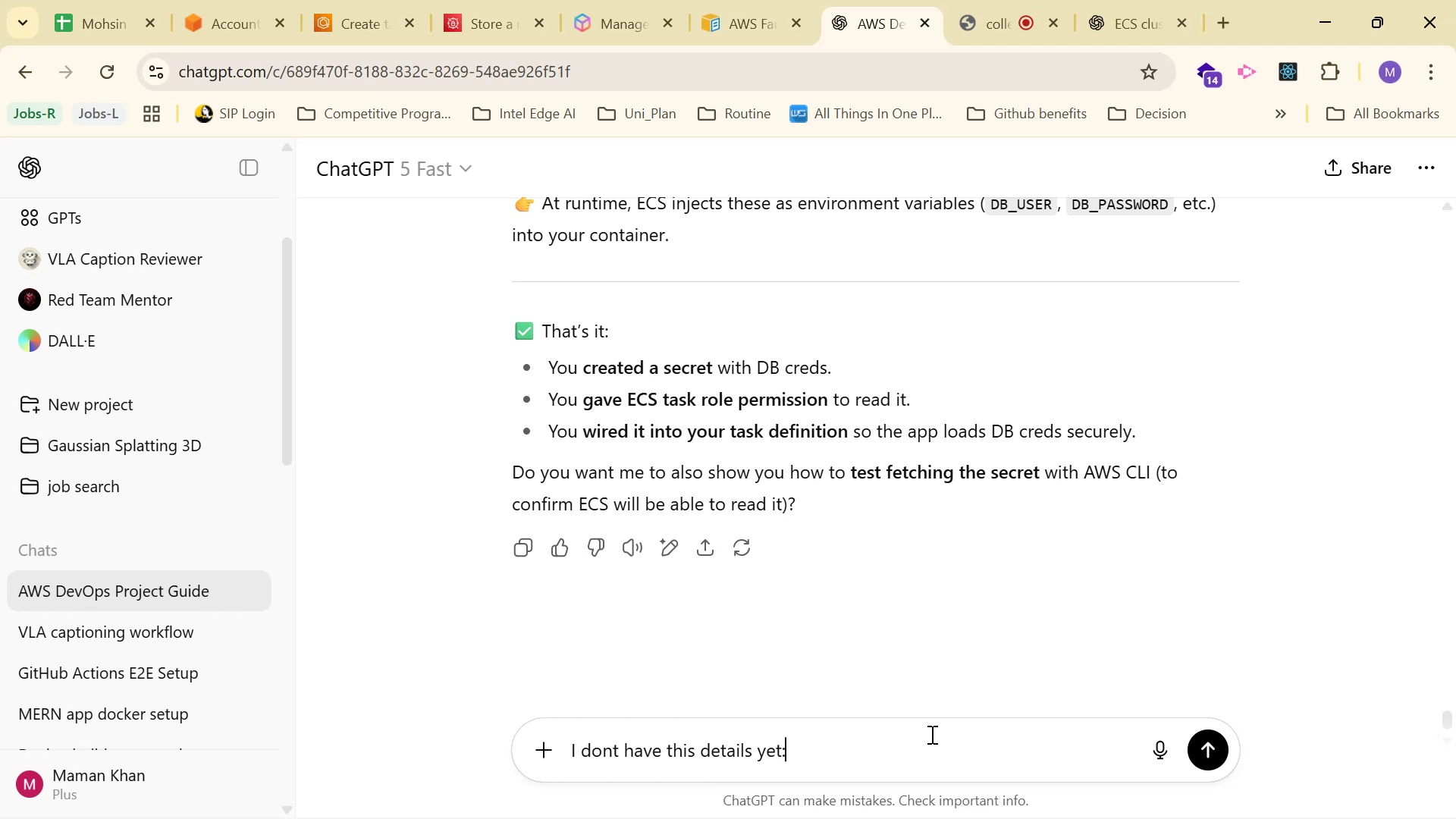 
key(Control+V)
 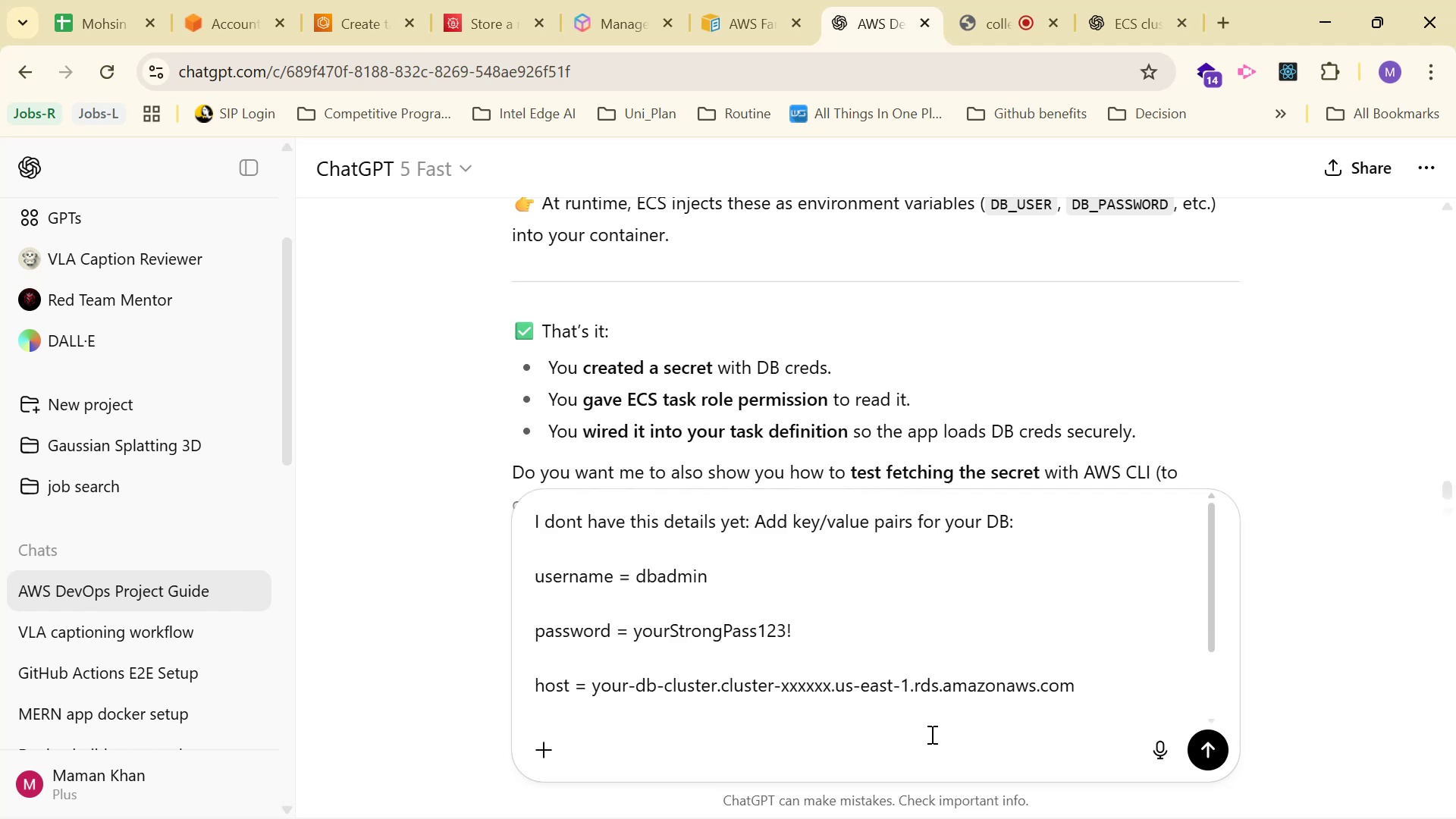 
key(Control+Enter)
 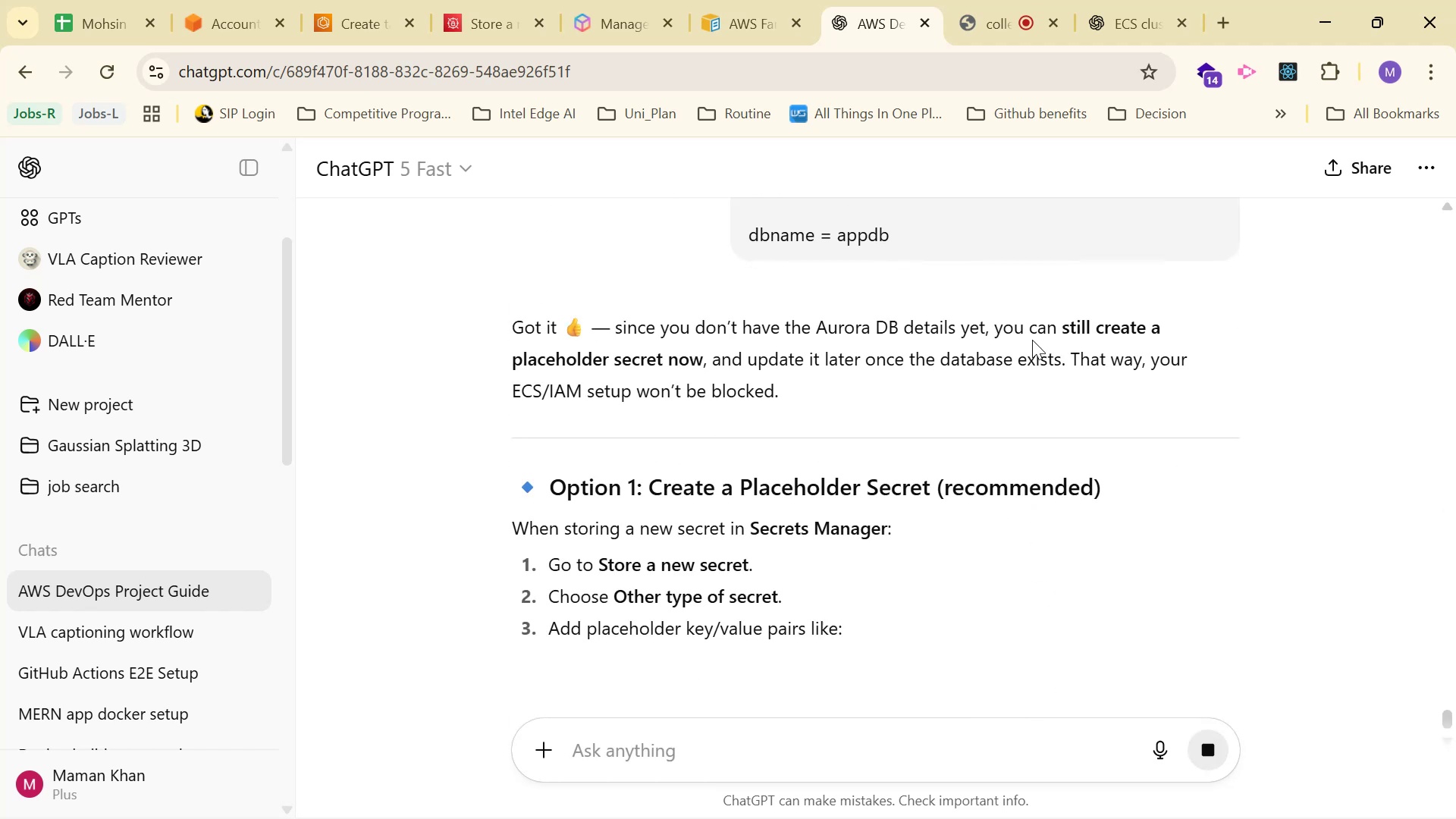 
wait(5.1)
 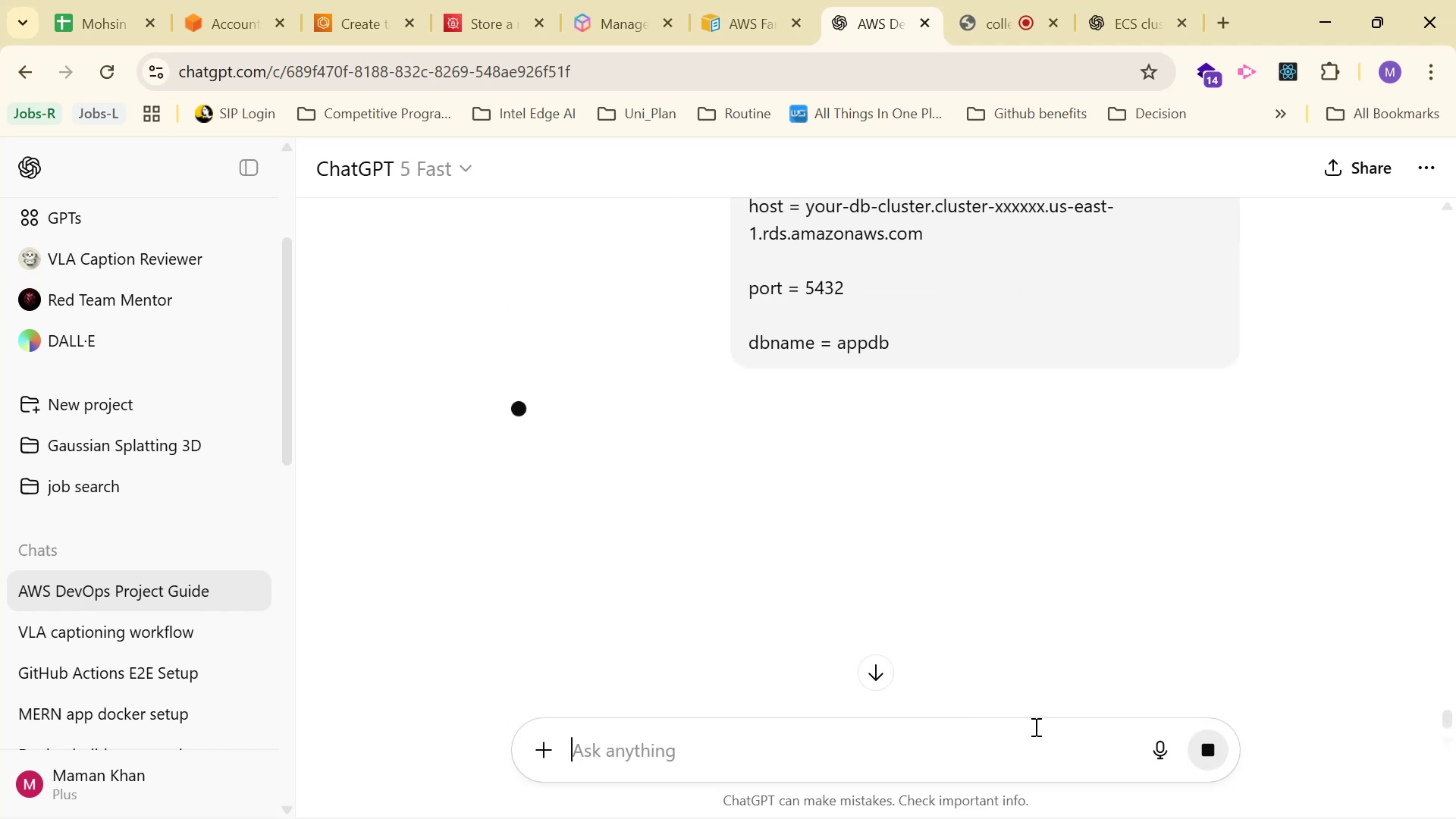 
scroll: coordinate [674, 441], scroll_direction: down, amount: 4.0
 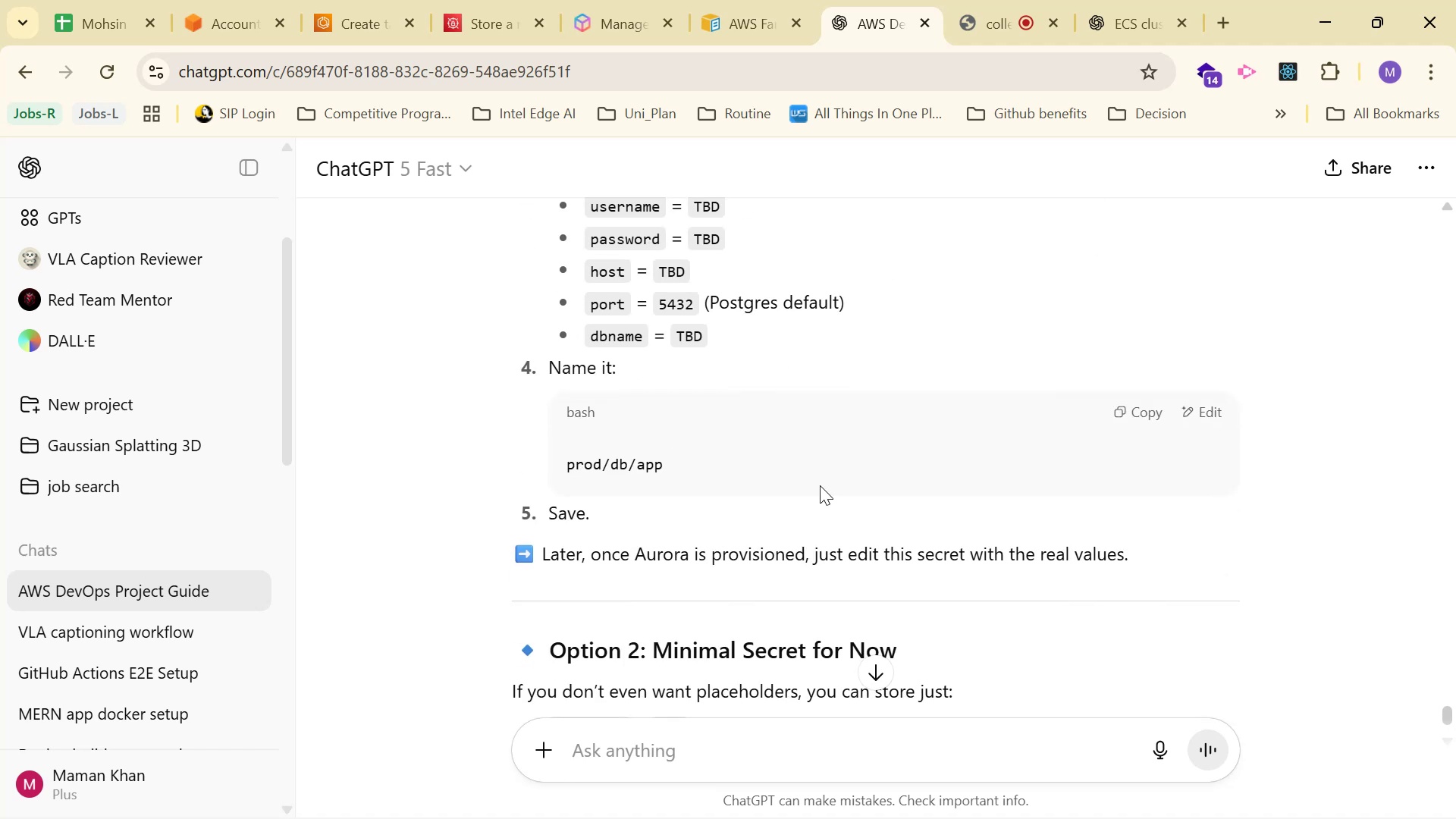 
scroll: coordinate [757, 510], scroll_direction: up, amount: 2.0
 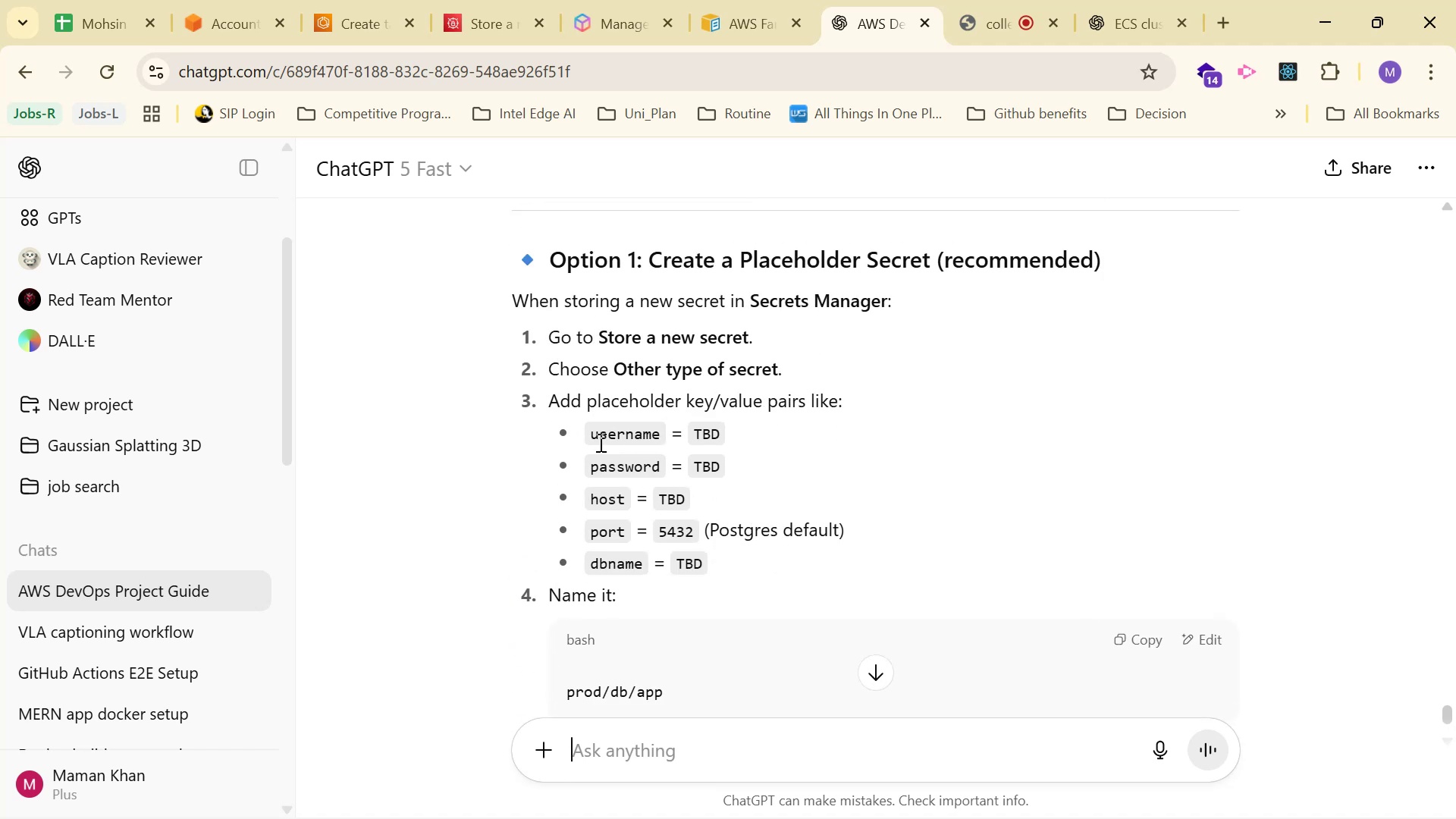 
left_click_drag(start_coordinate=[592, 435], to_coordinate=[668, 431])
 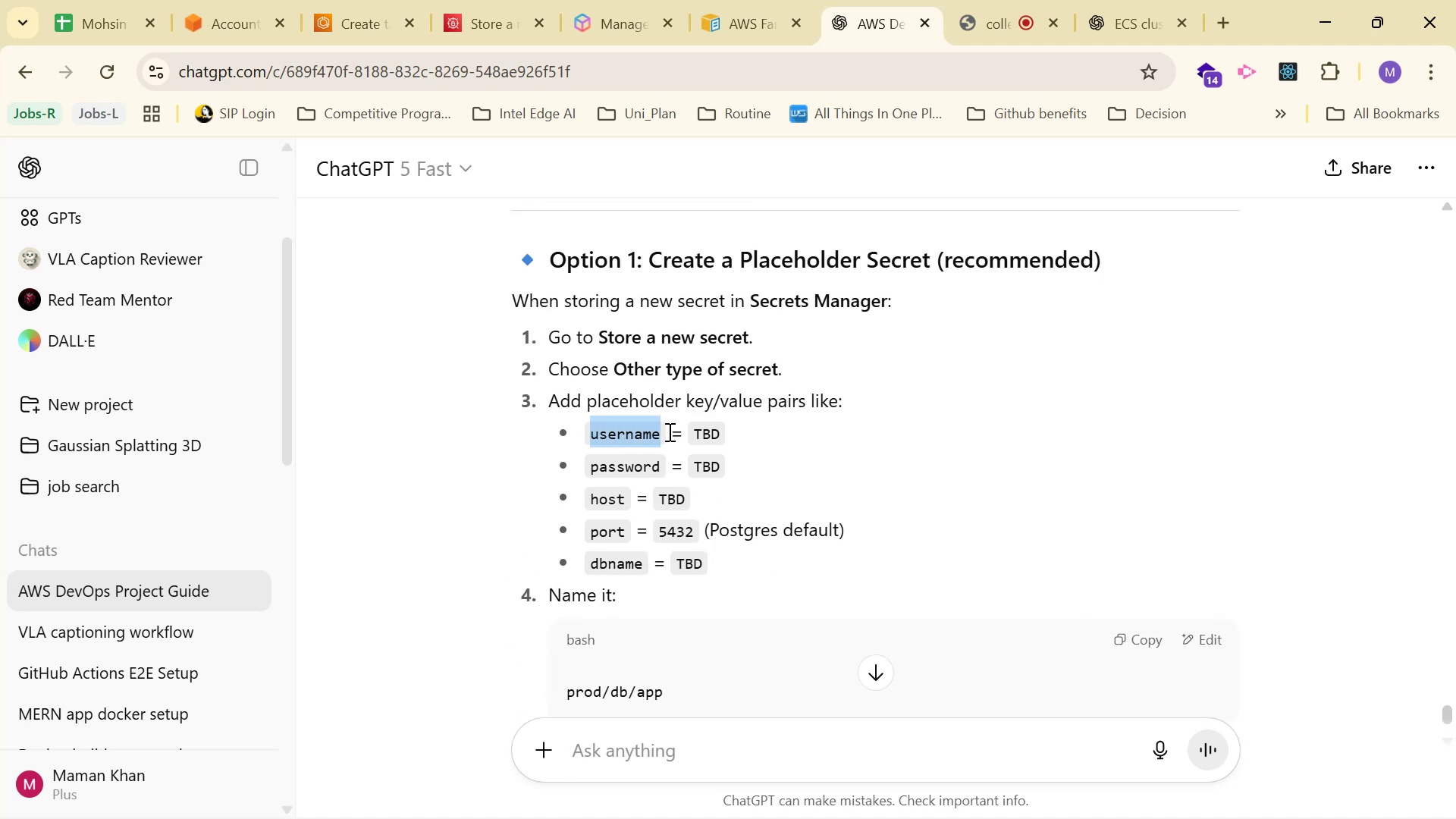 
key(Control+C)
 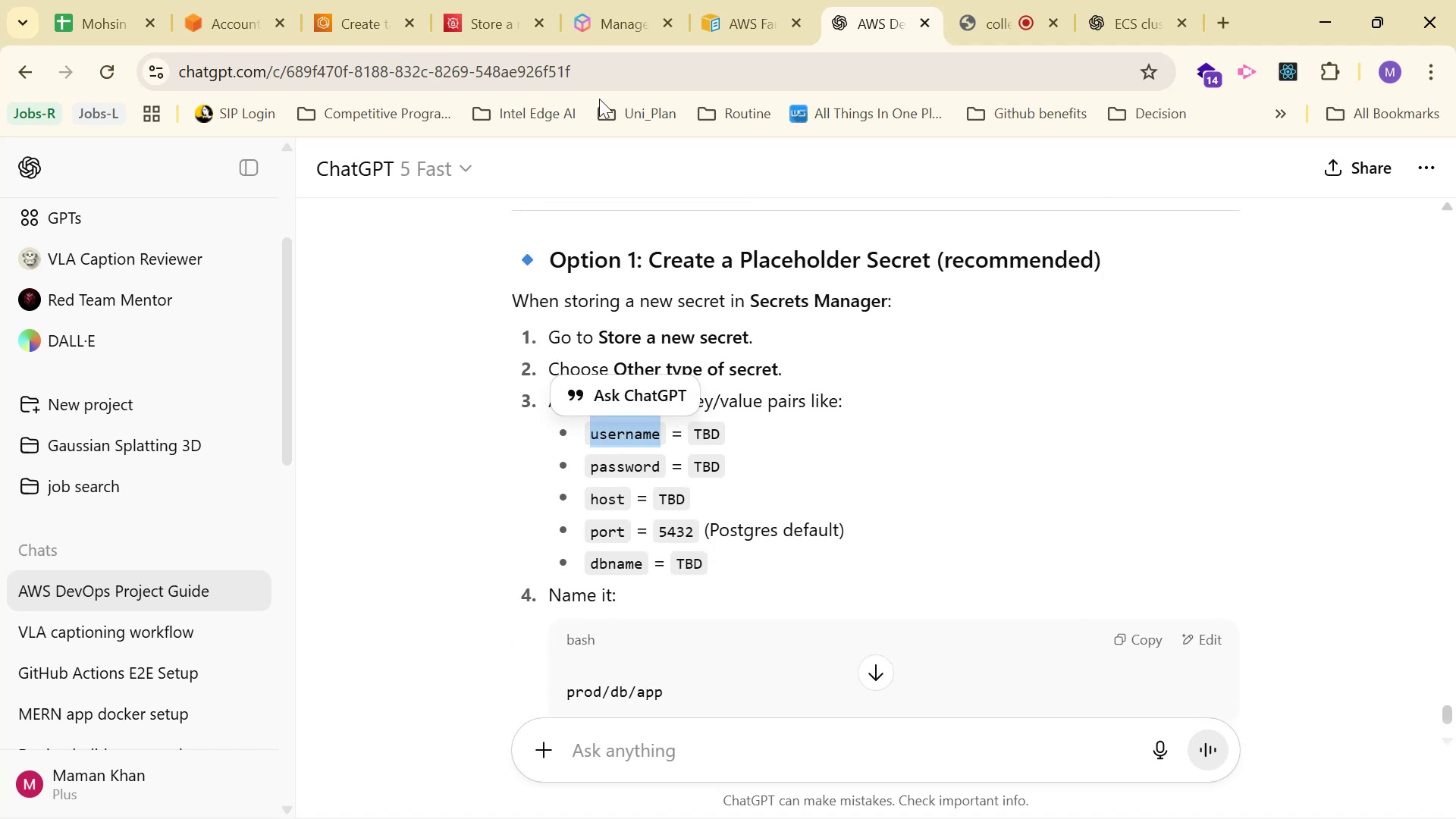 
key(Control+C)
 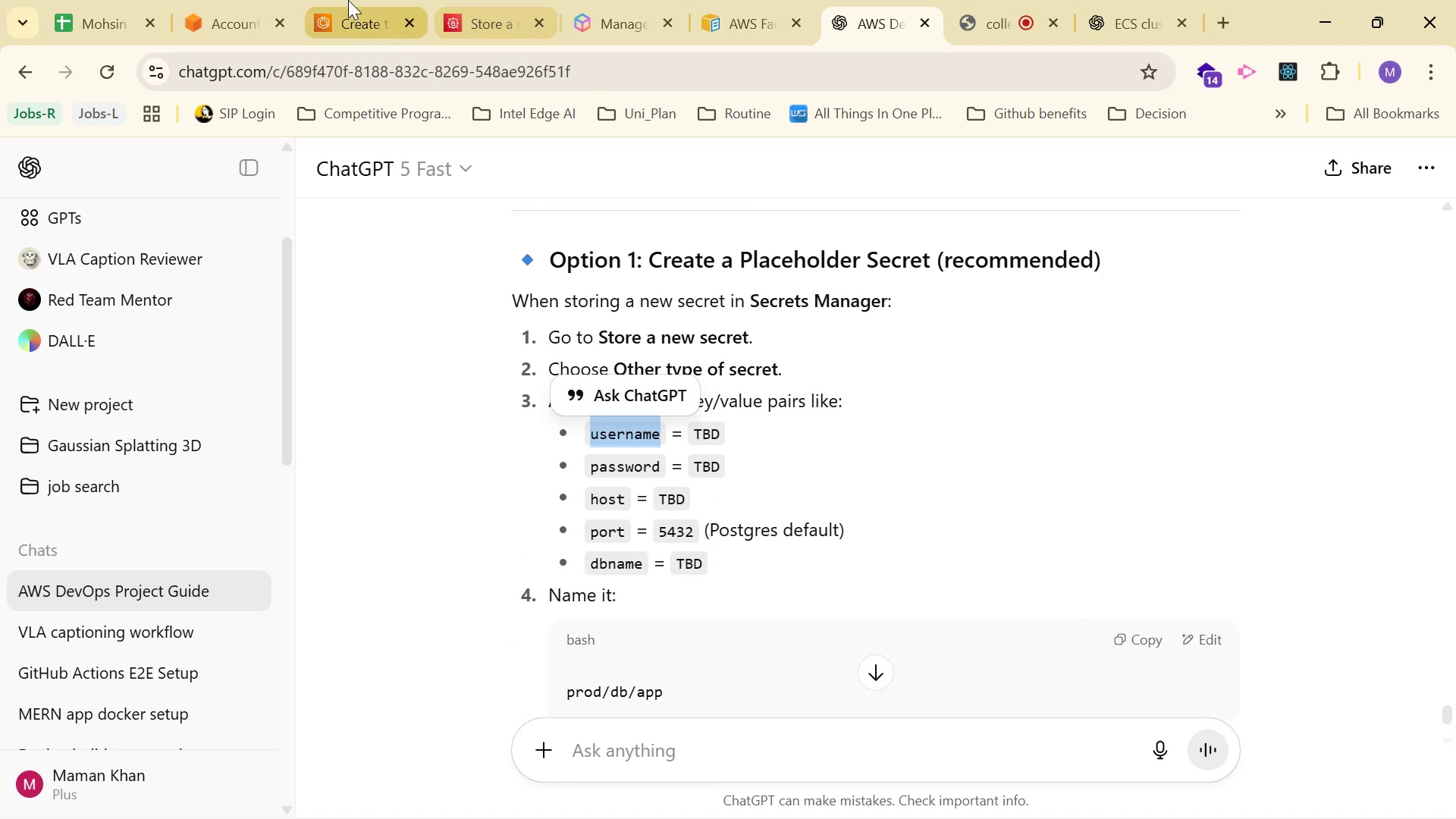 
left_click([348, 0])
 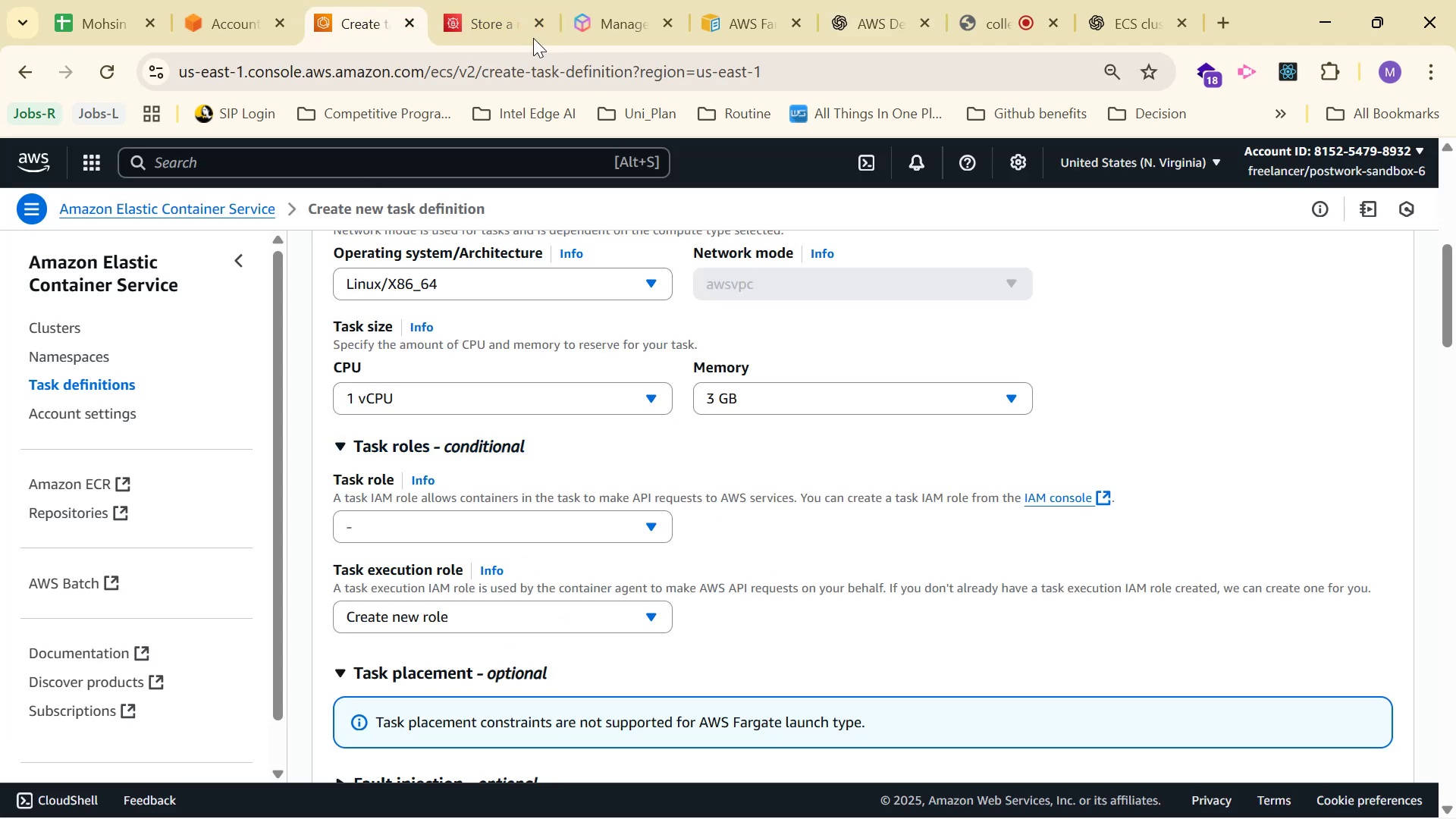 
left_click([470, 0])
 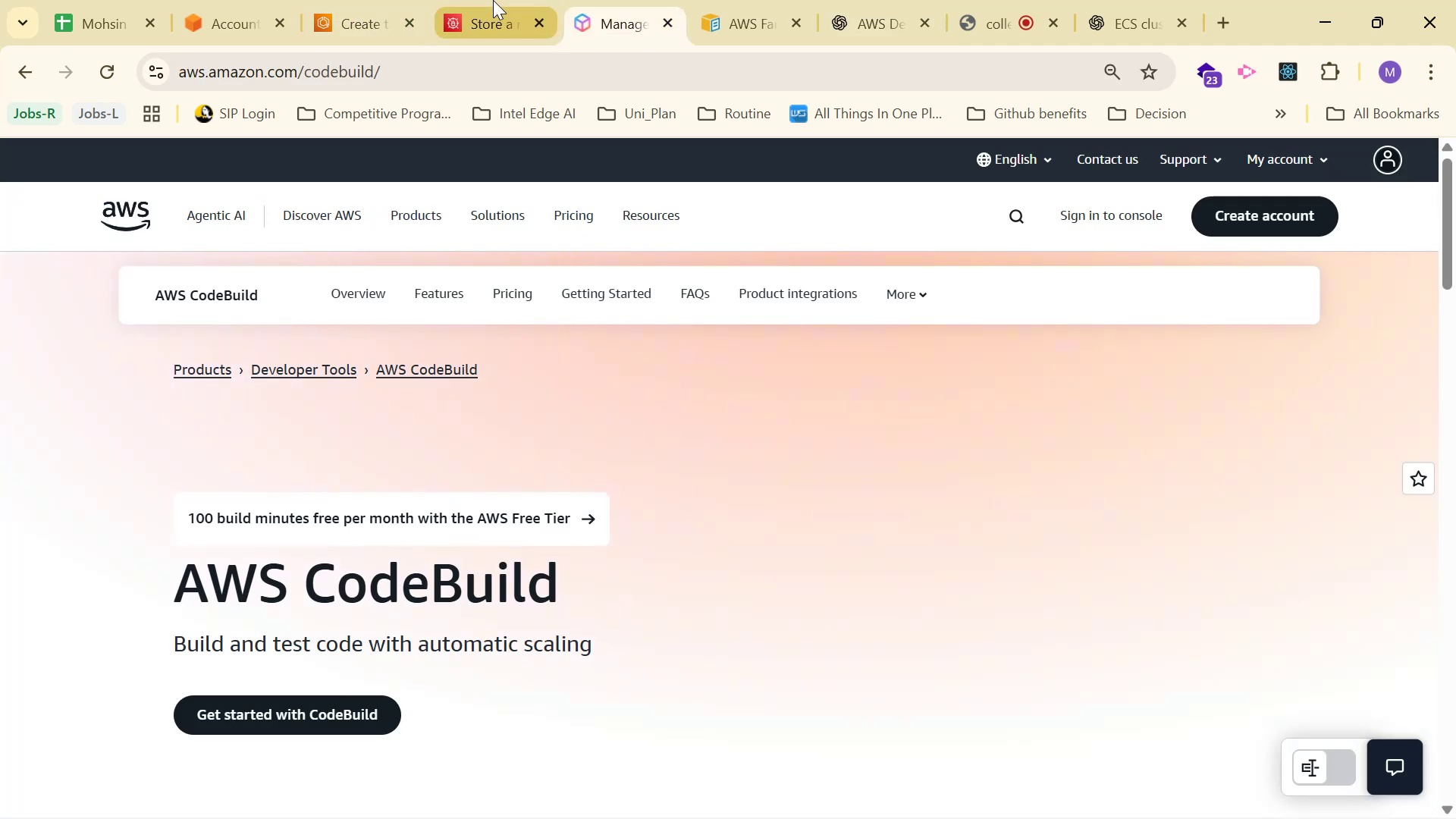 
scroll: coordinate [522, 392], scroll_direction: down, amount: 2.0
 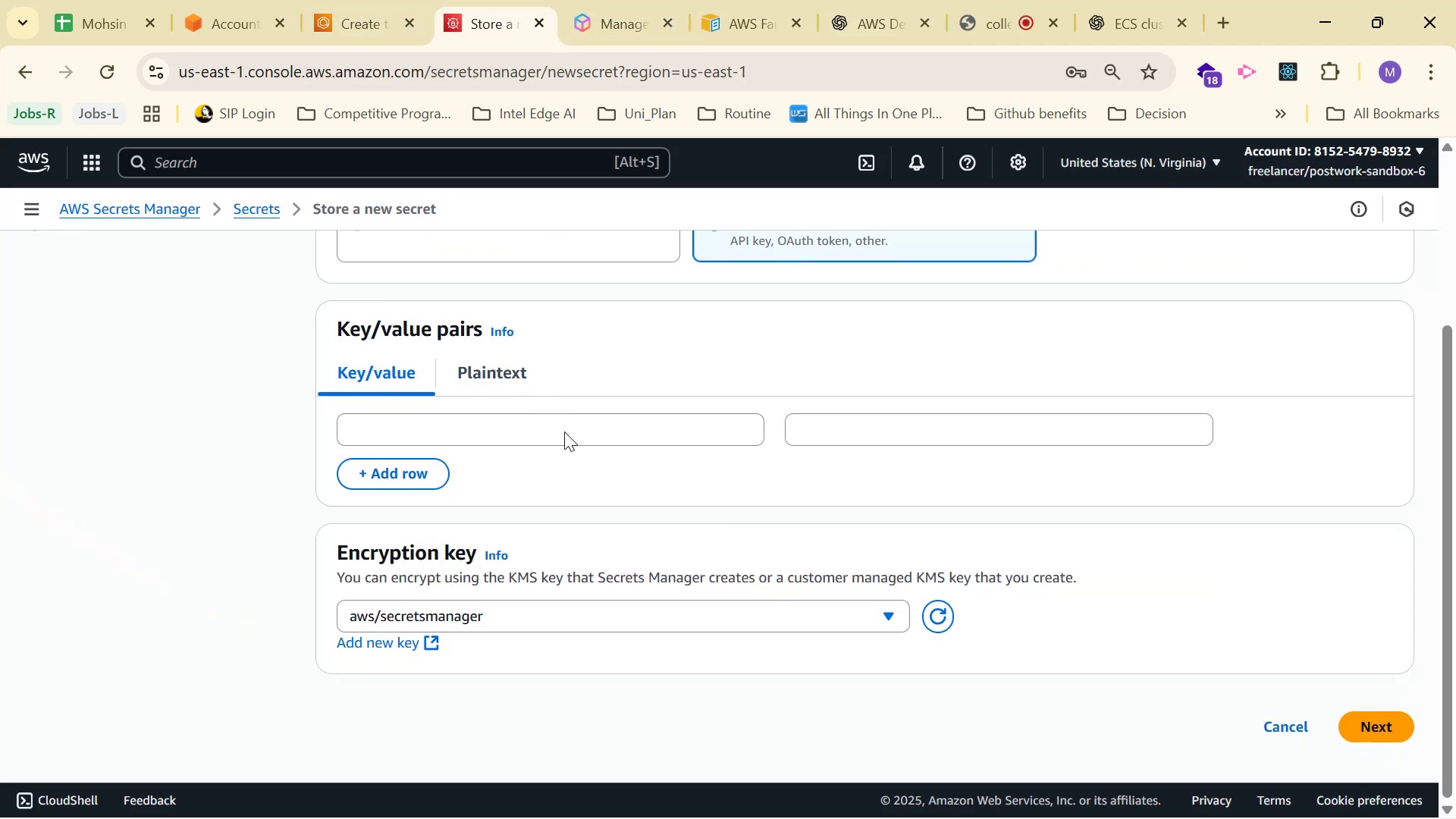 
left_click([566, 430])
 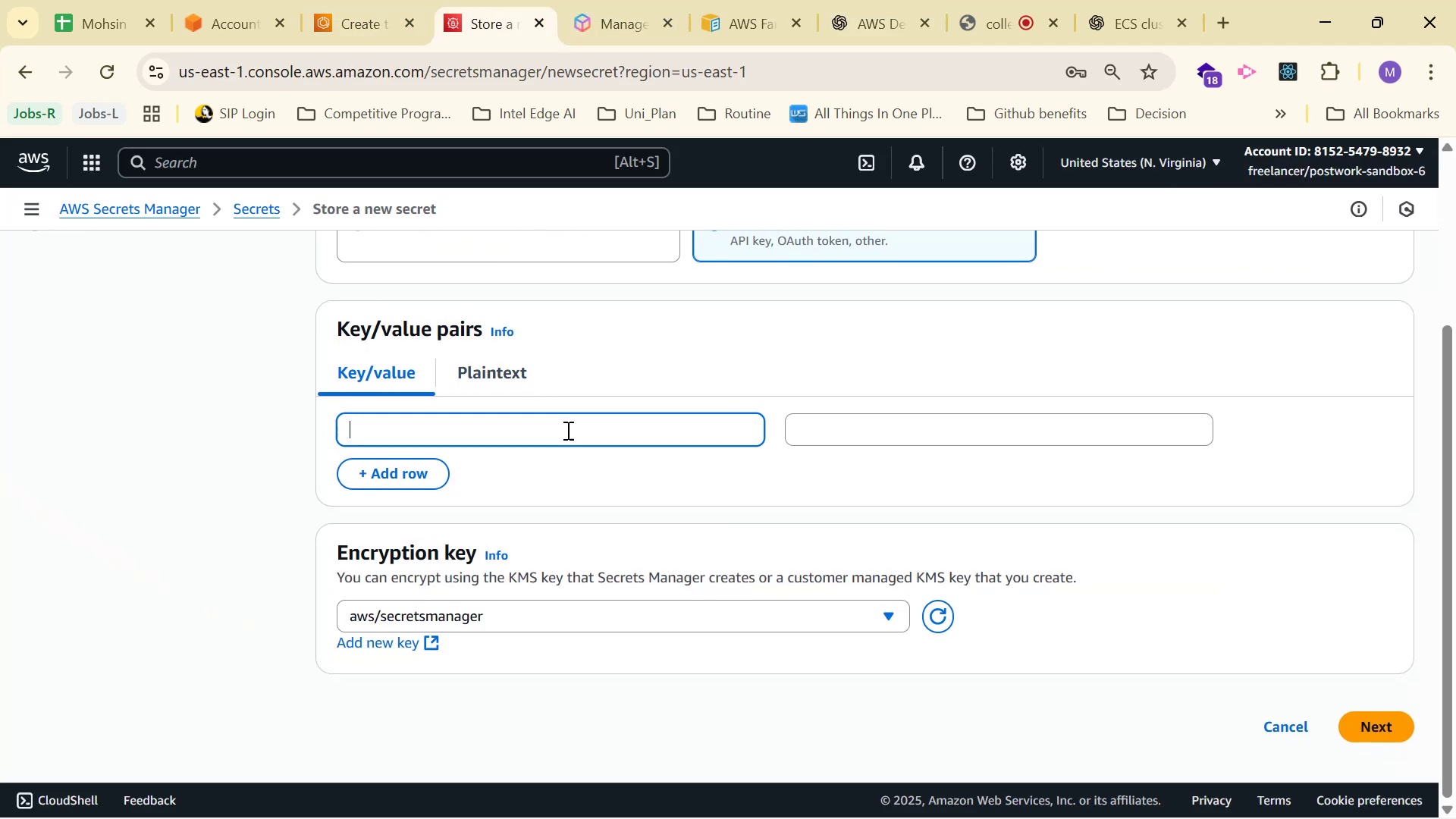 
key(Control+ControlLeft)
 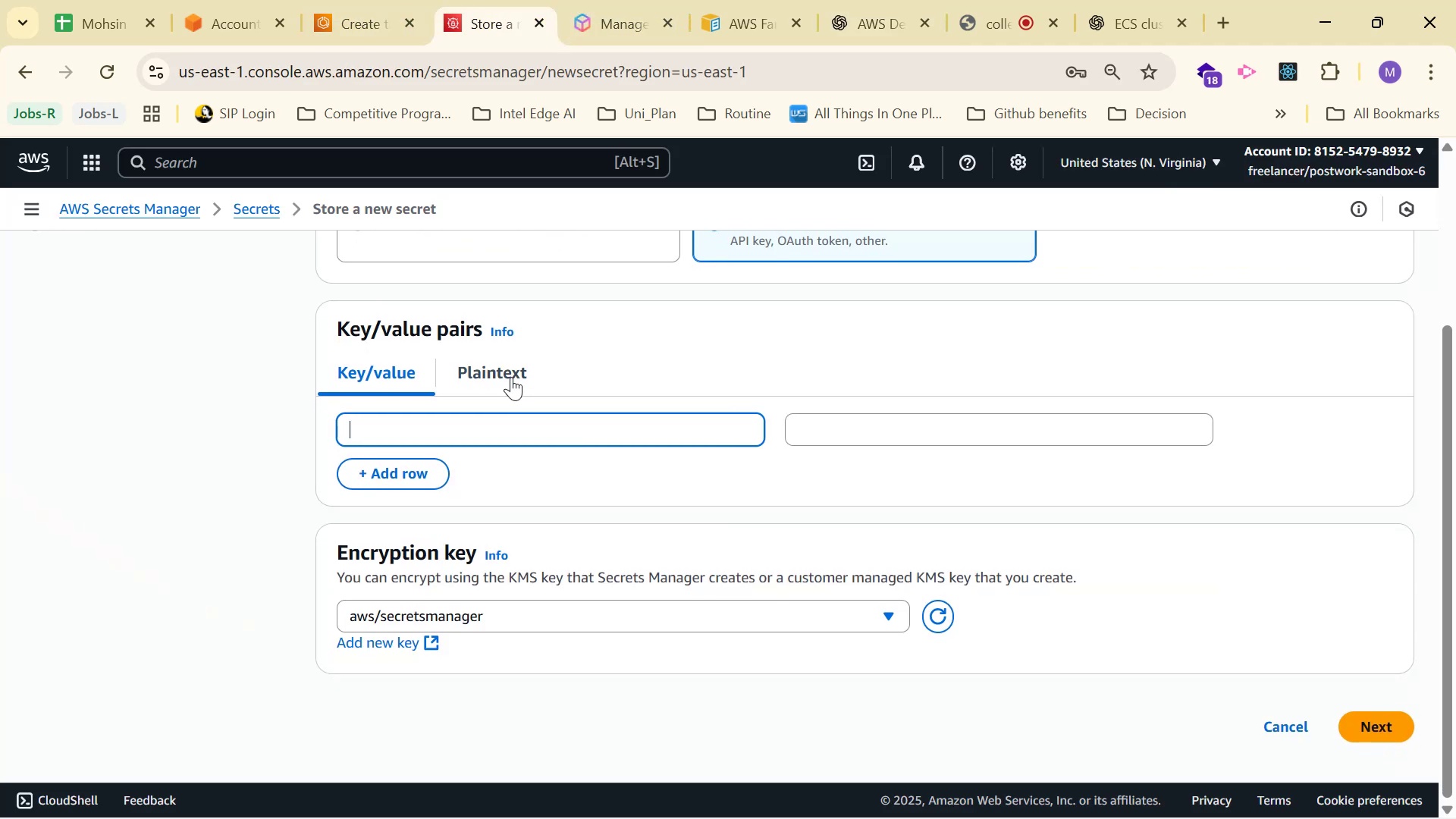 
double_click([511, 377])
 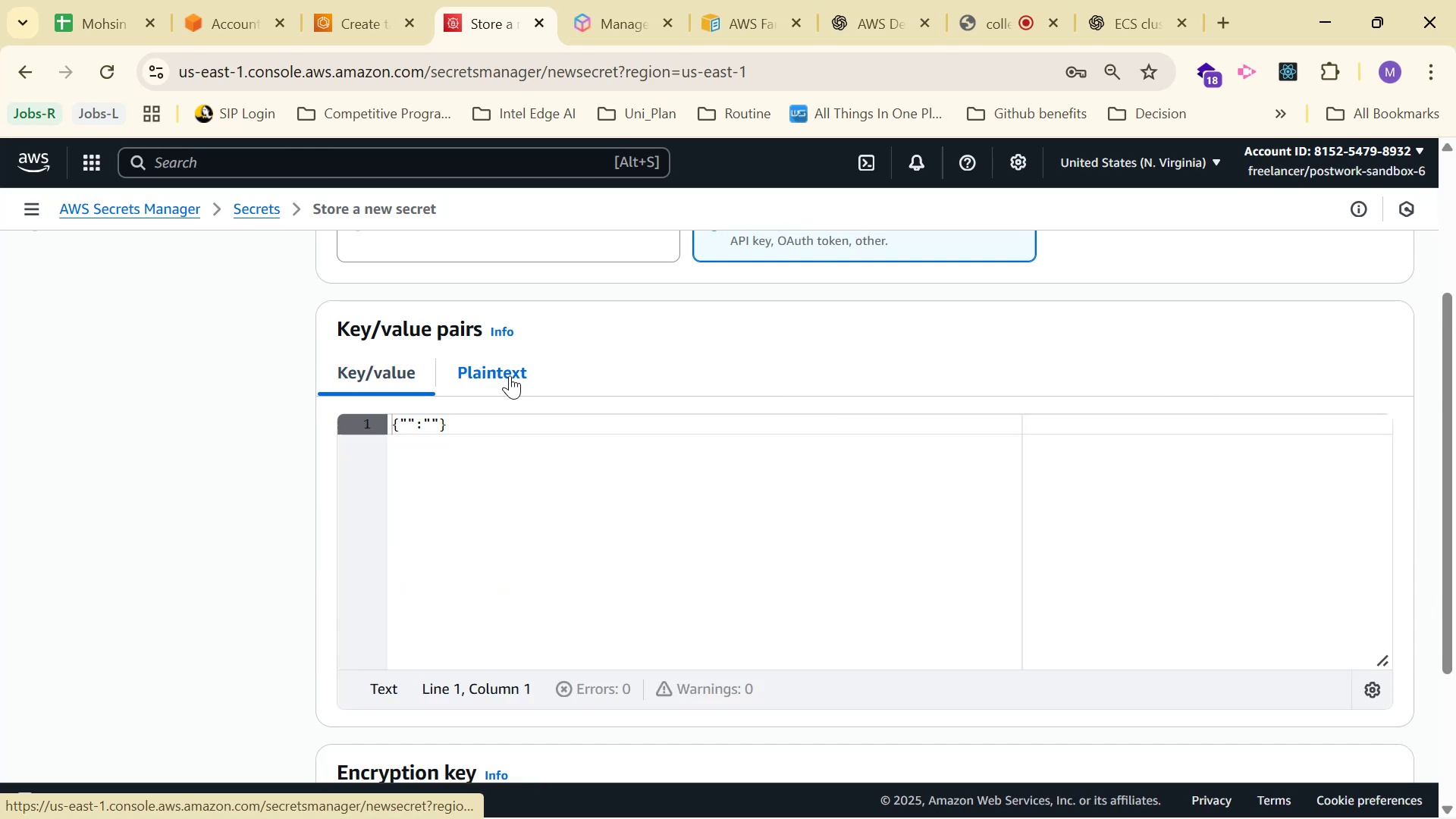 
left_click([508, 372])
 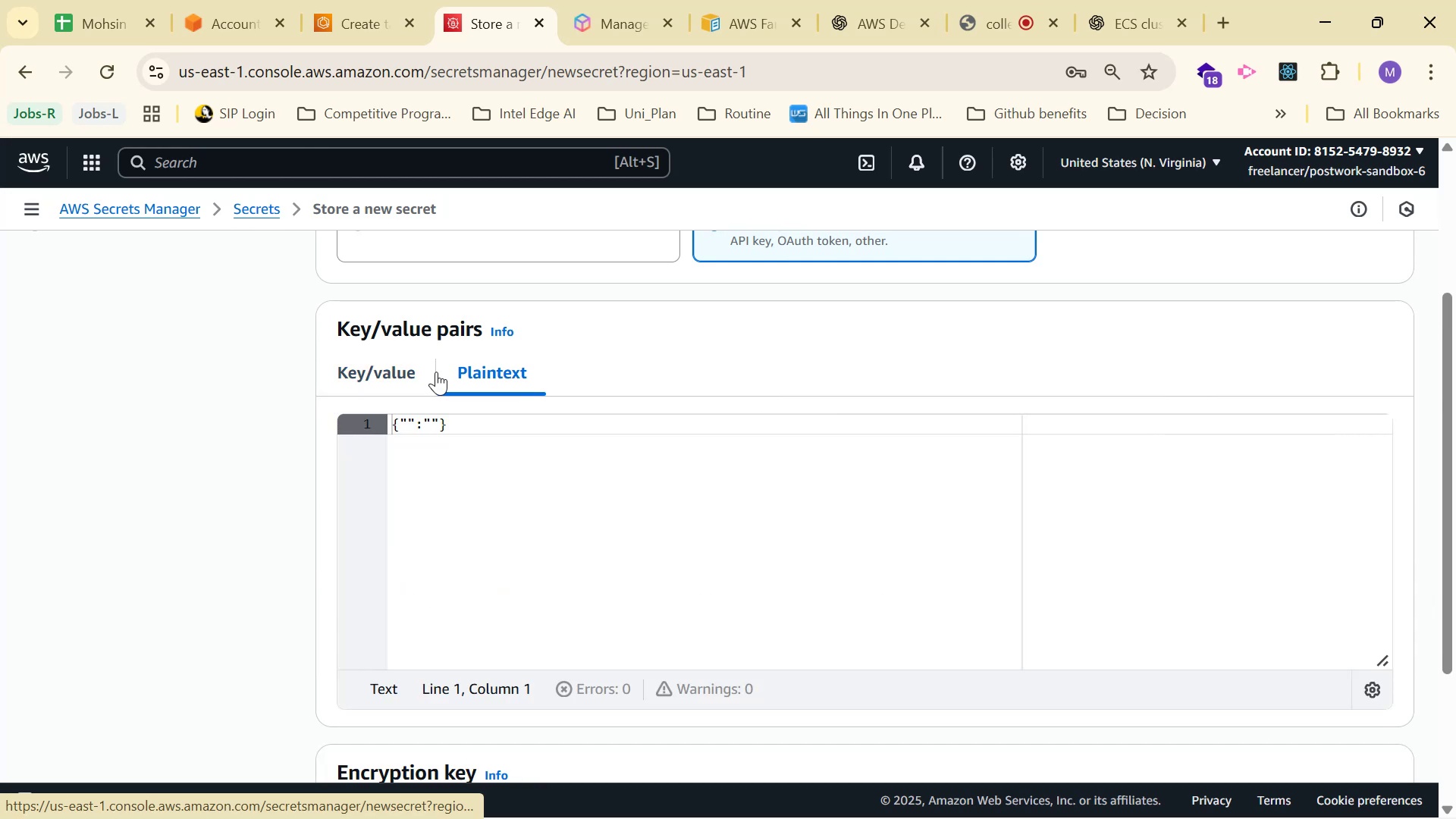 
left_click([369, 372])
 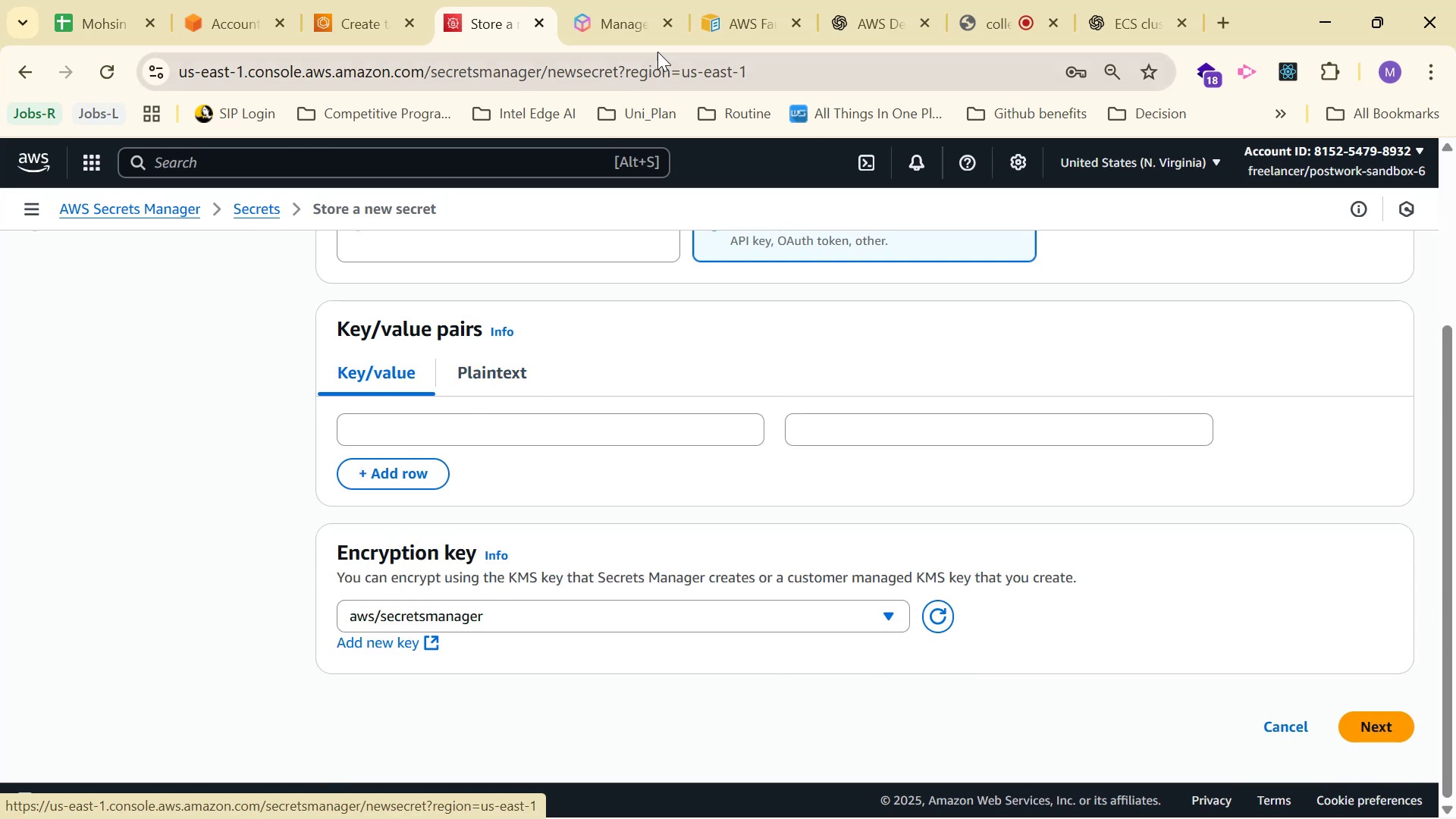 
left_click([823, 0])
 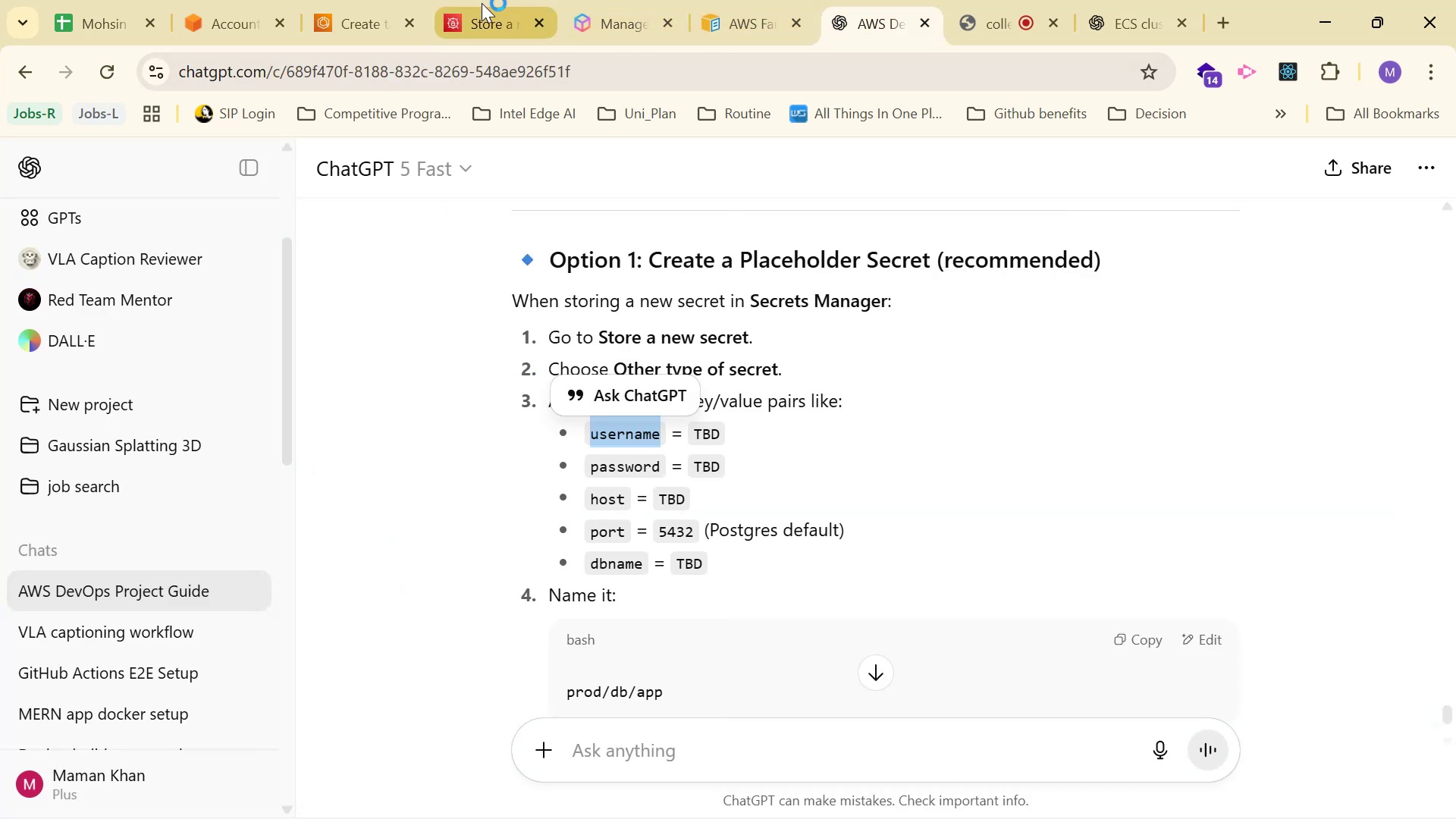 
key(Control+V)
 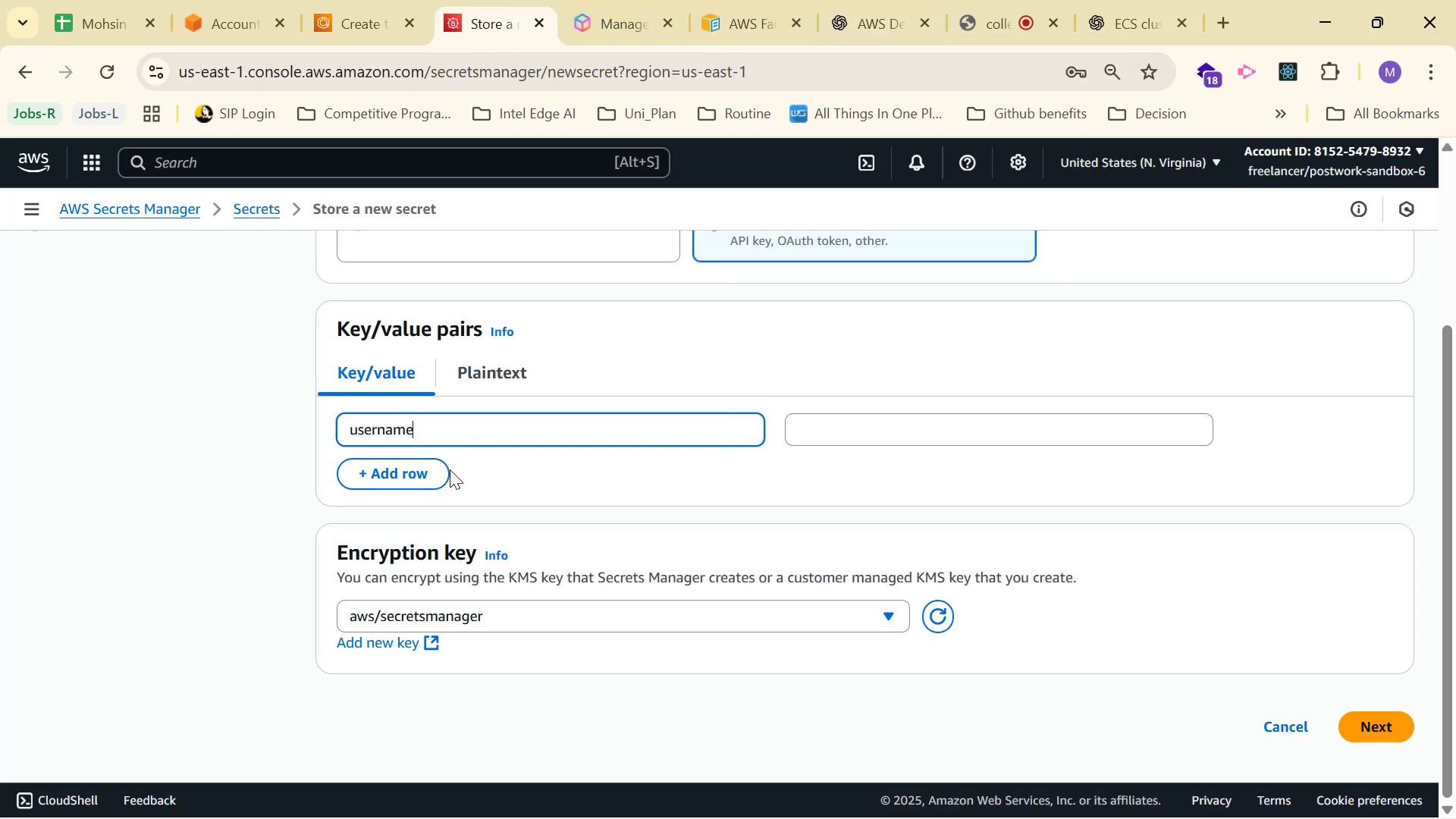 
left_click([441, 469])
 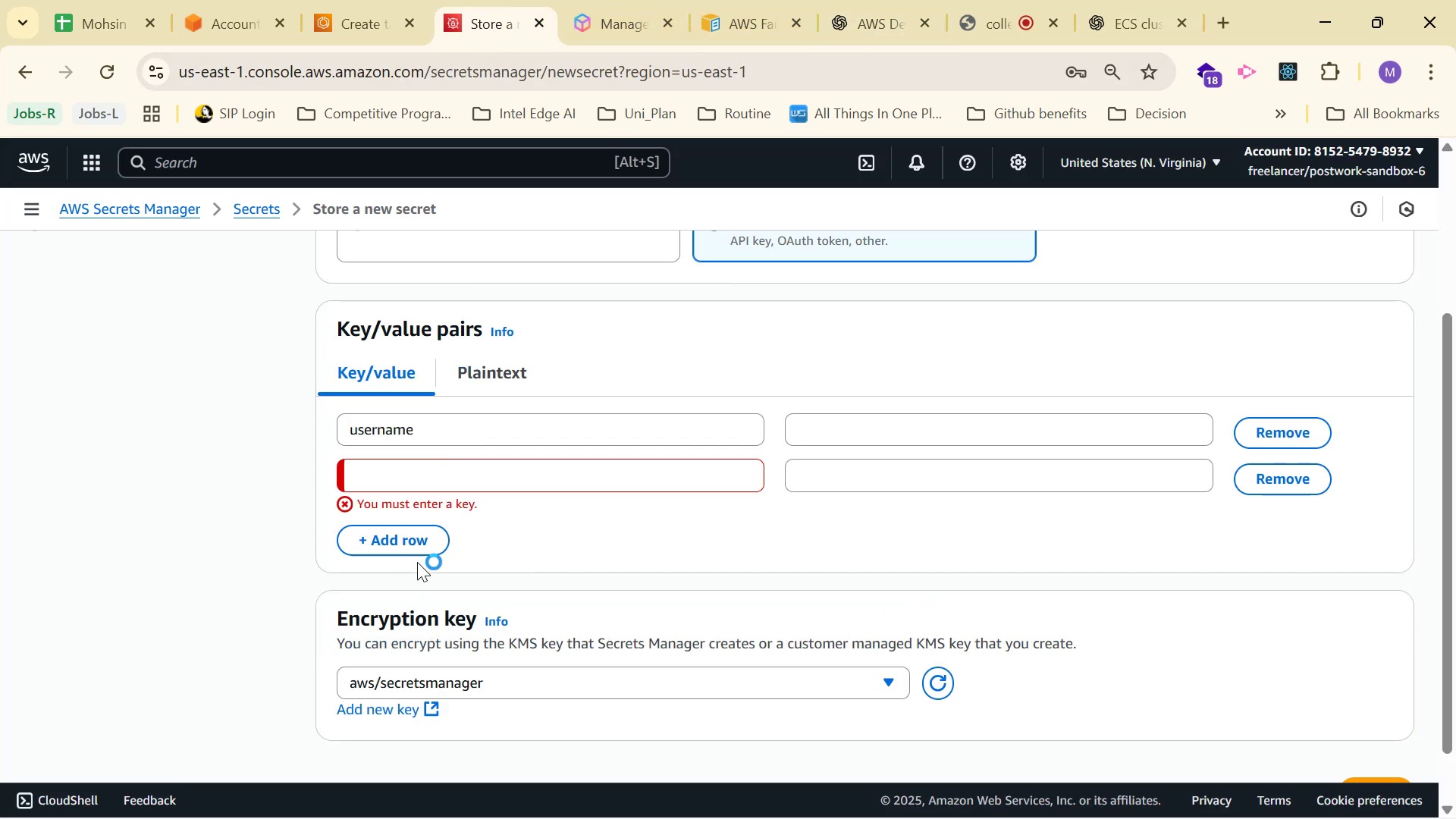 
left_click([435, 544])
 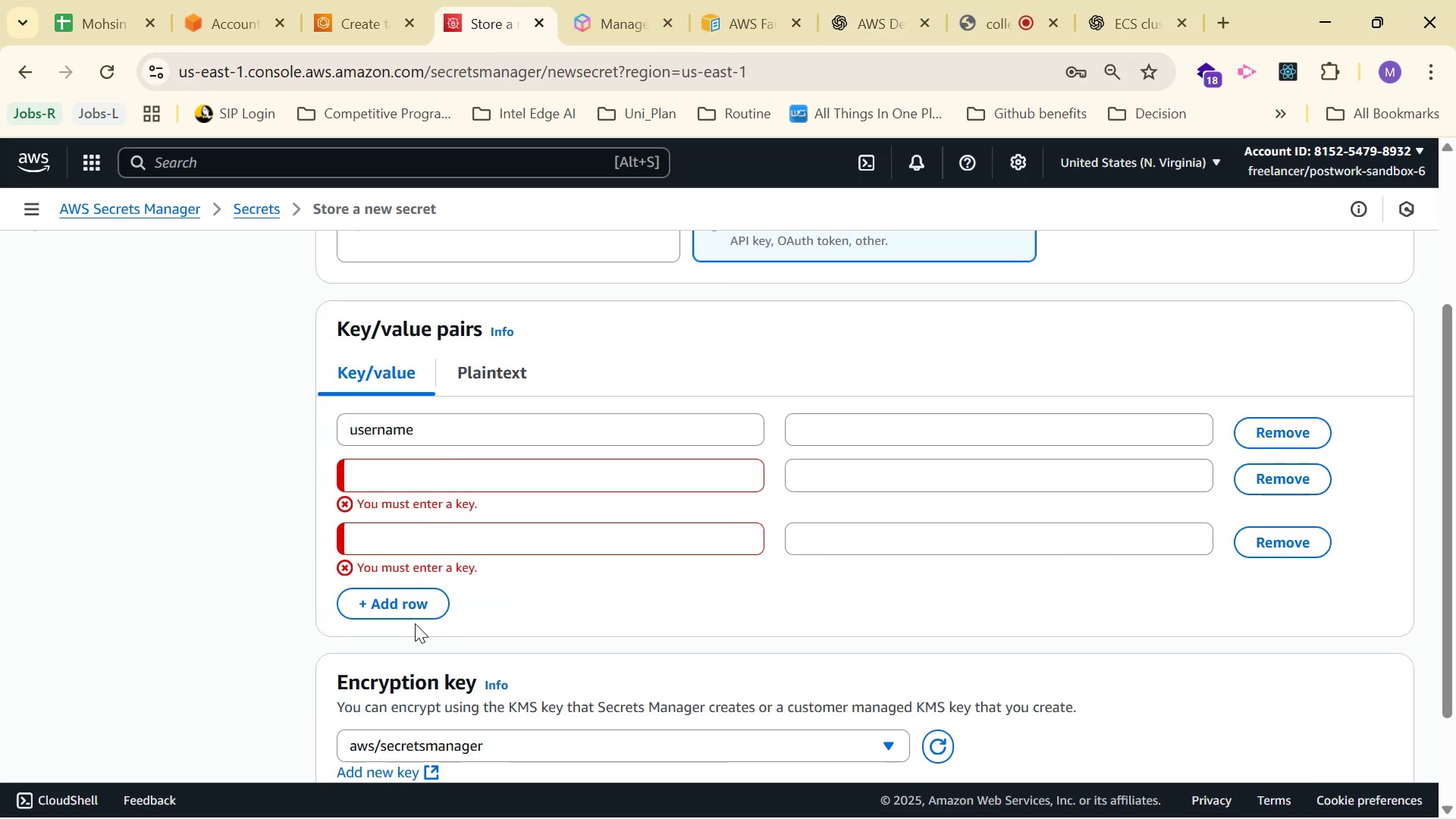 
double_click([419, 608])
 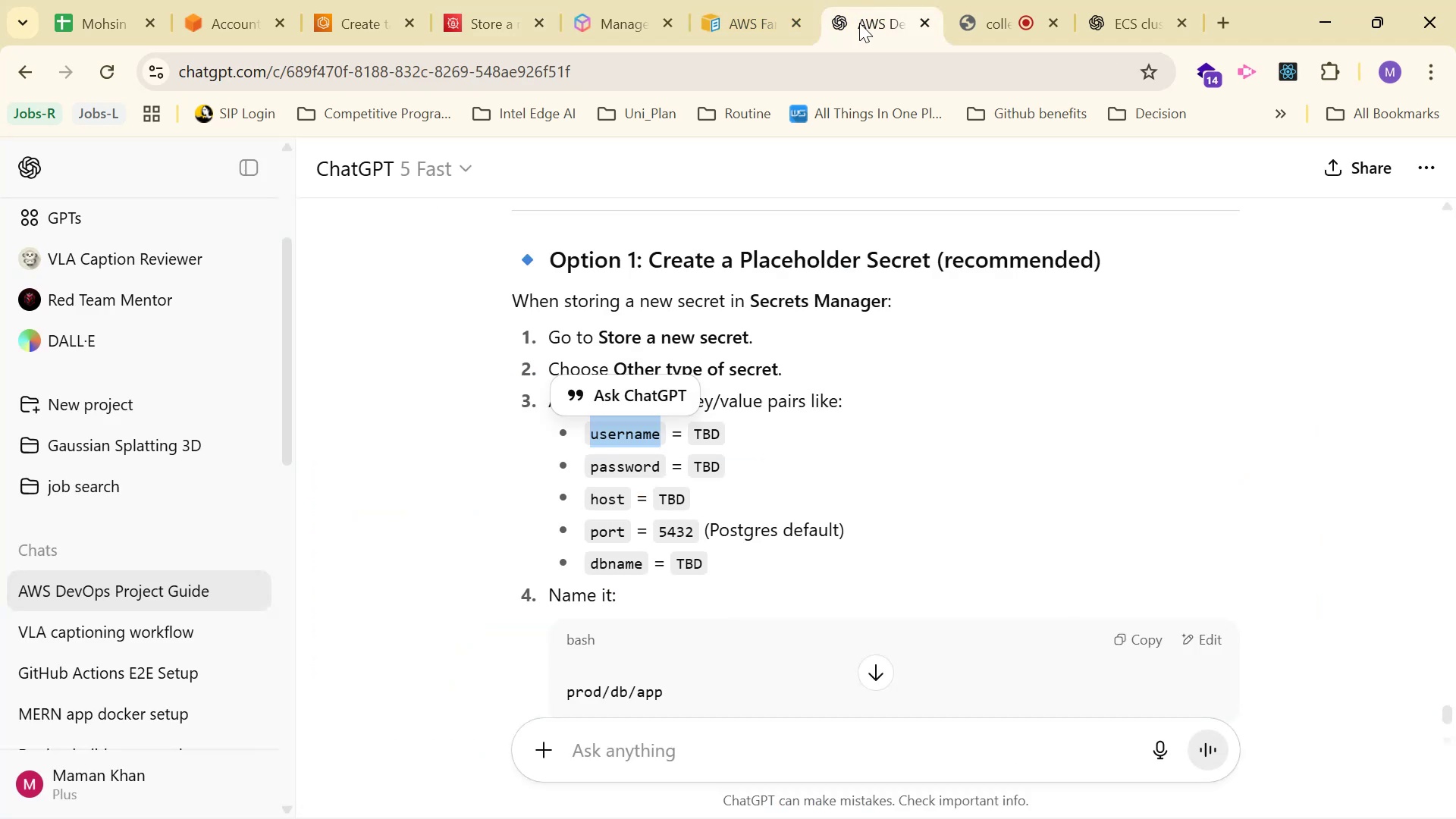 
left_click_drag(start_coordinate=[590, 467], to_coordinate=[679, 469])
 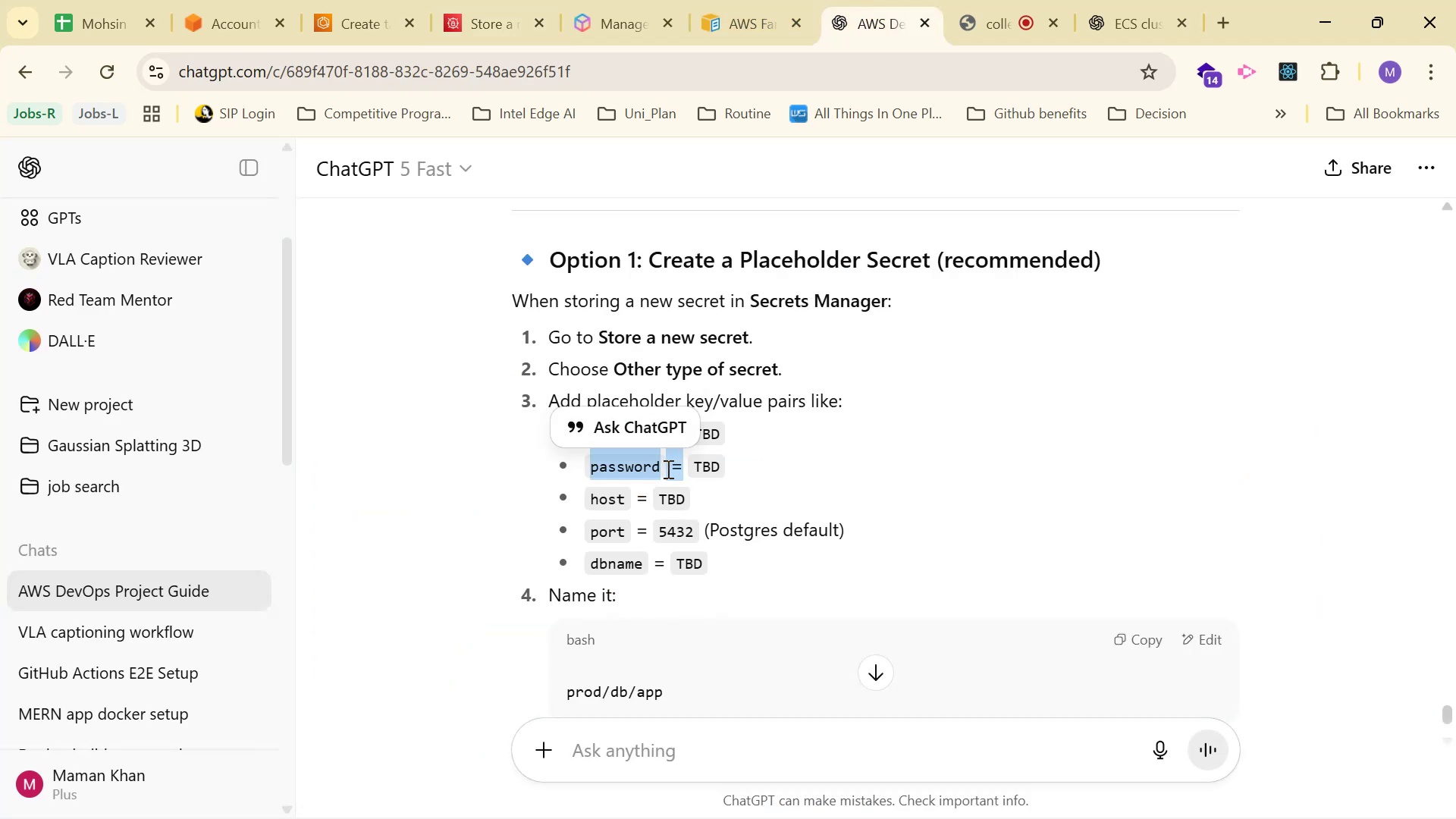 
left_click([667, 467])
 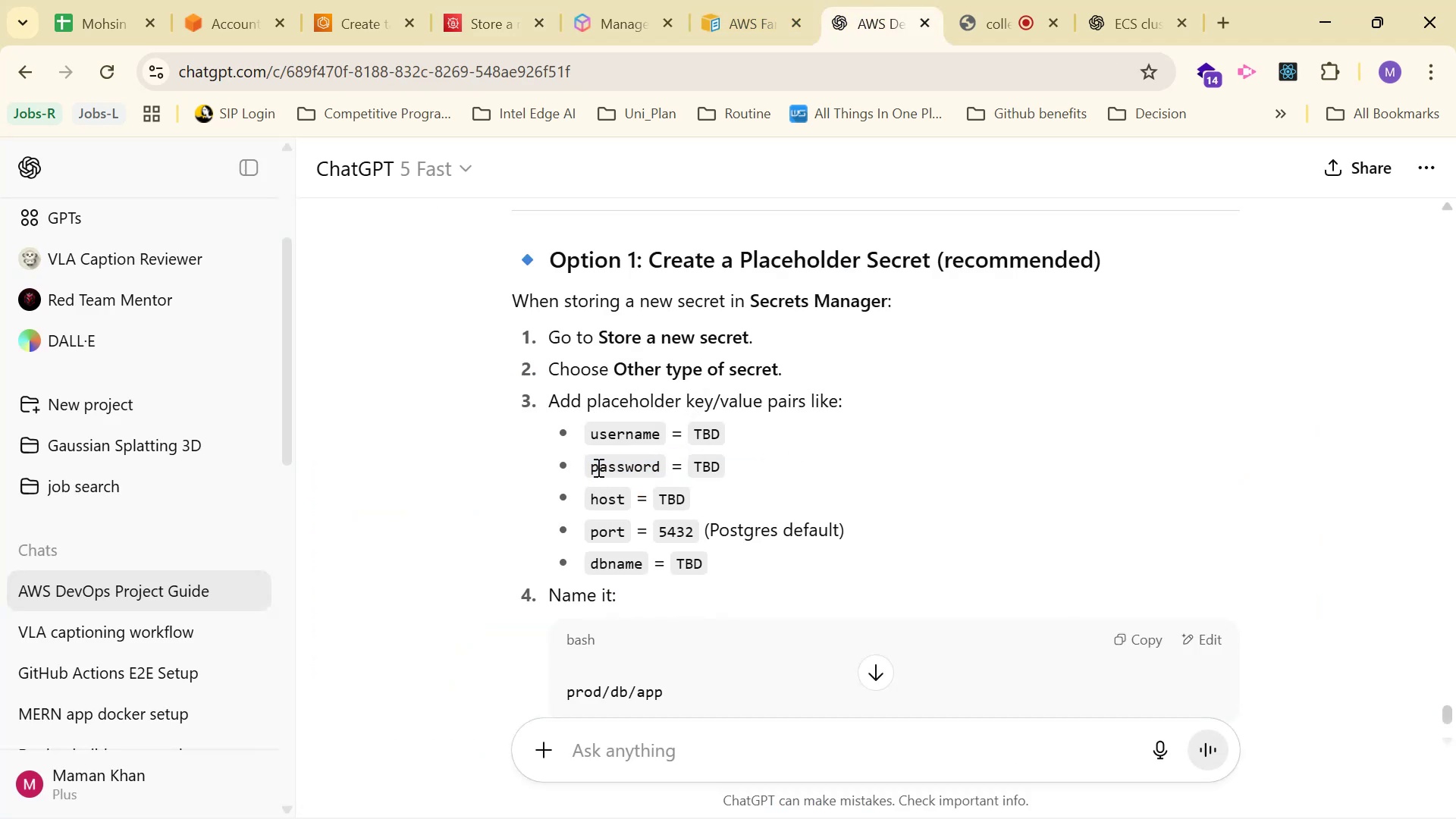 
left_click_drag(start_coordinate=[588, 467], to_coordinate=[657, 470])
 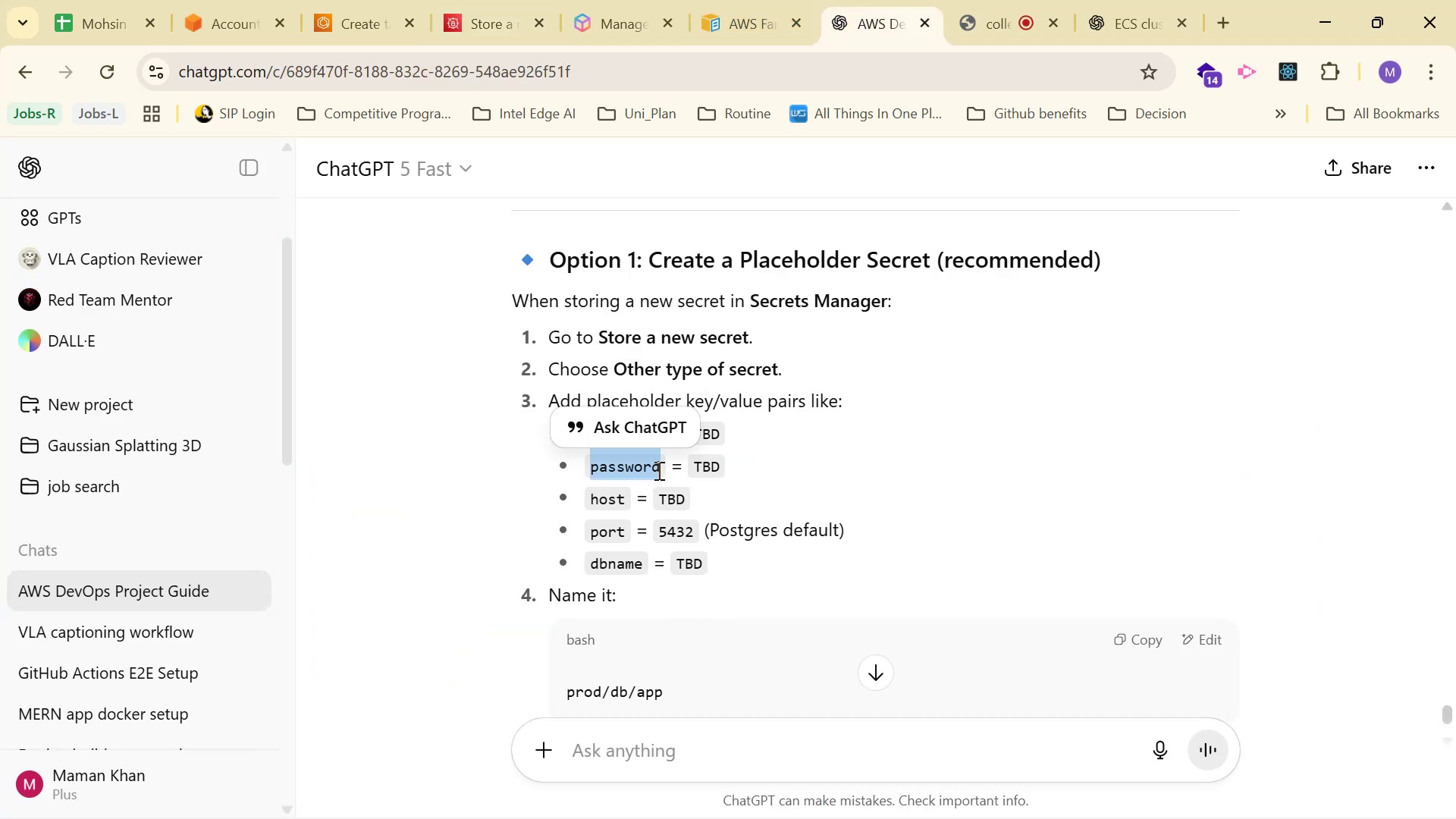 
key(Control+C)
 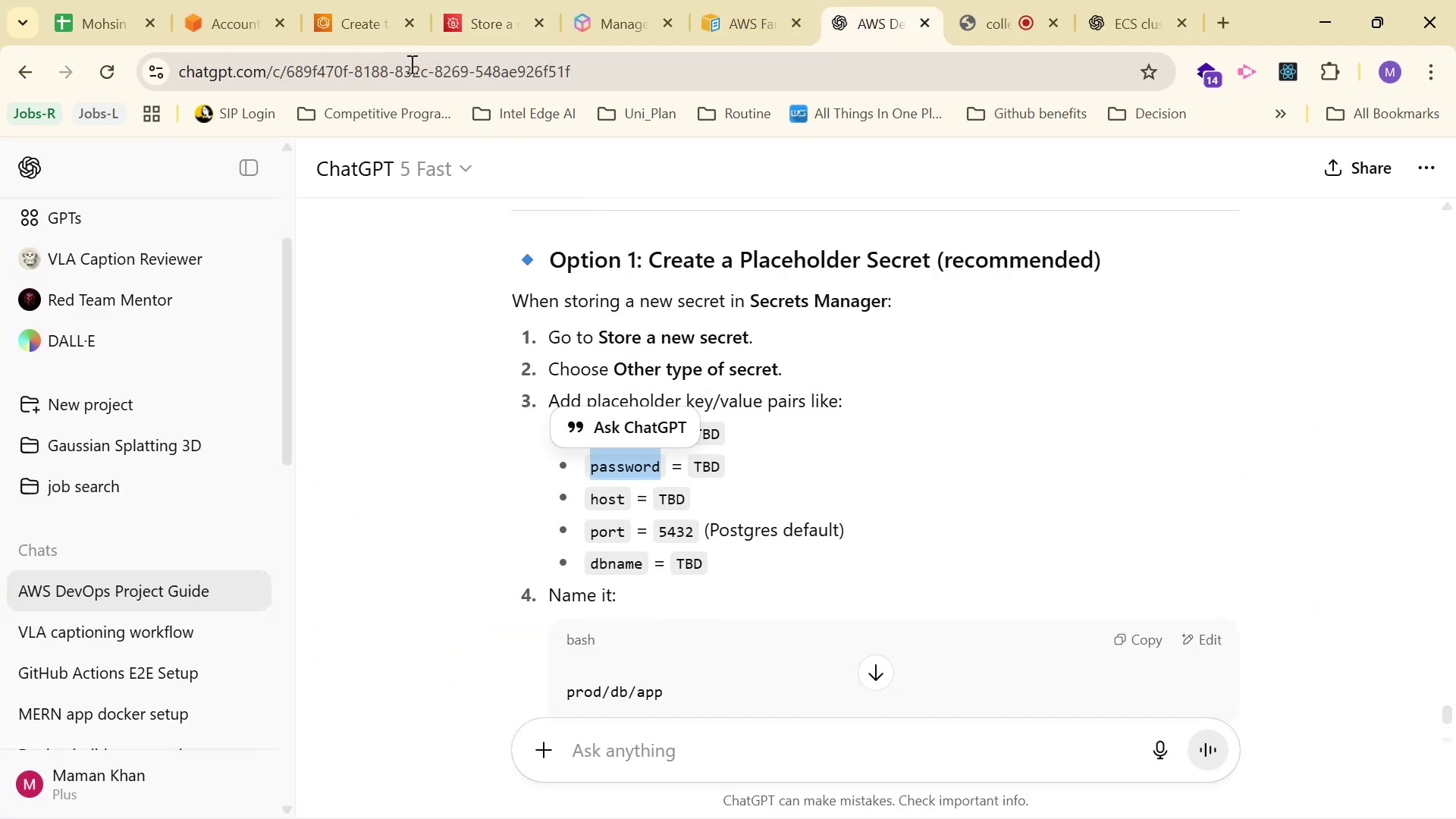 
key(Control+C)
 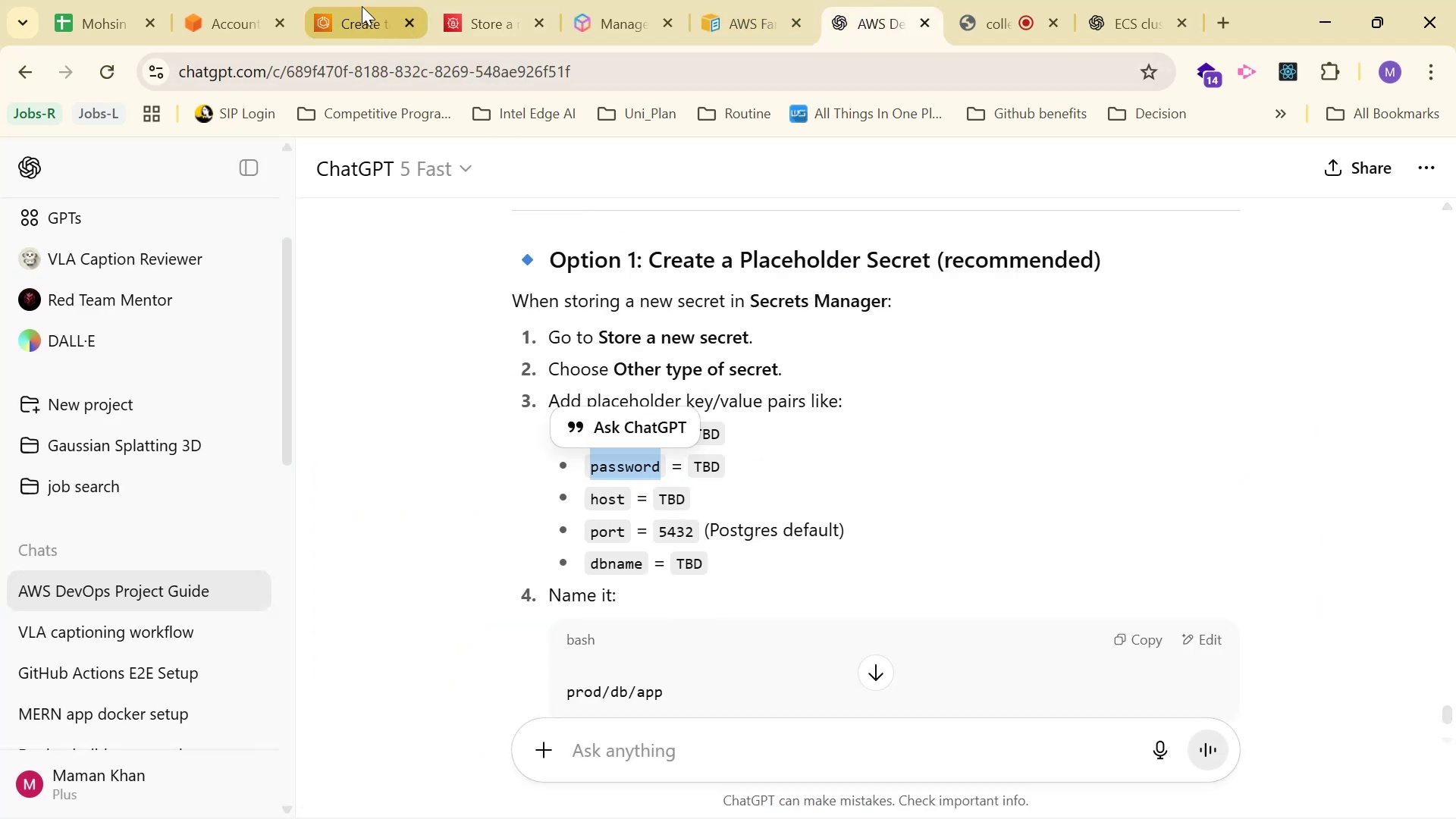 
left_click([350, 2])
 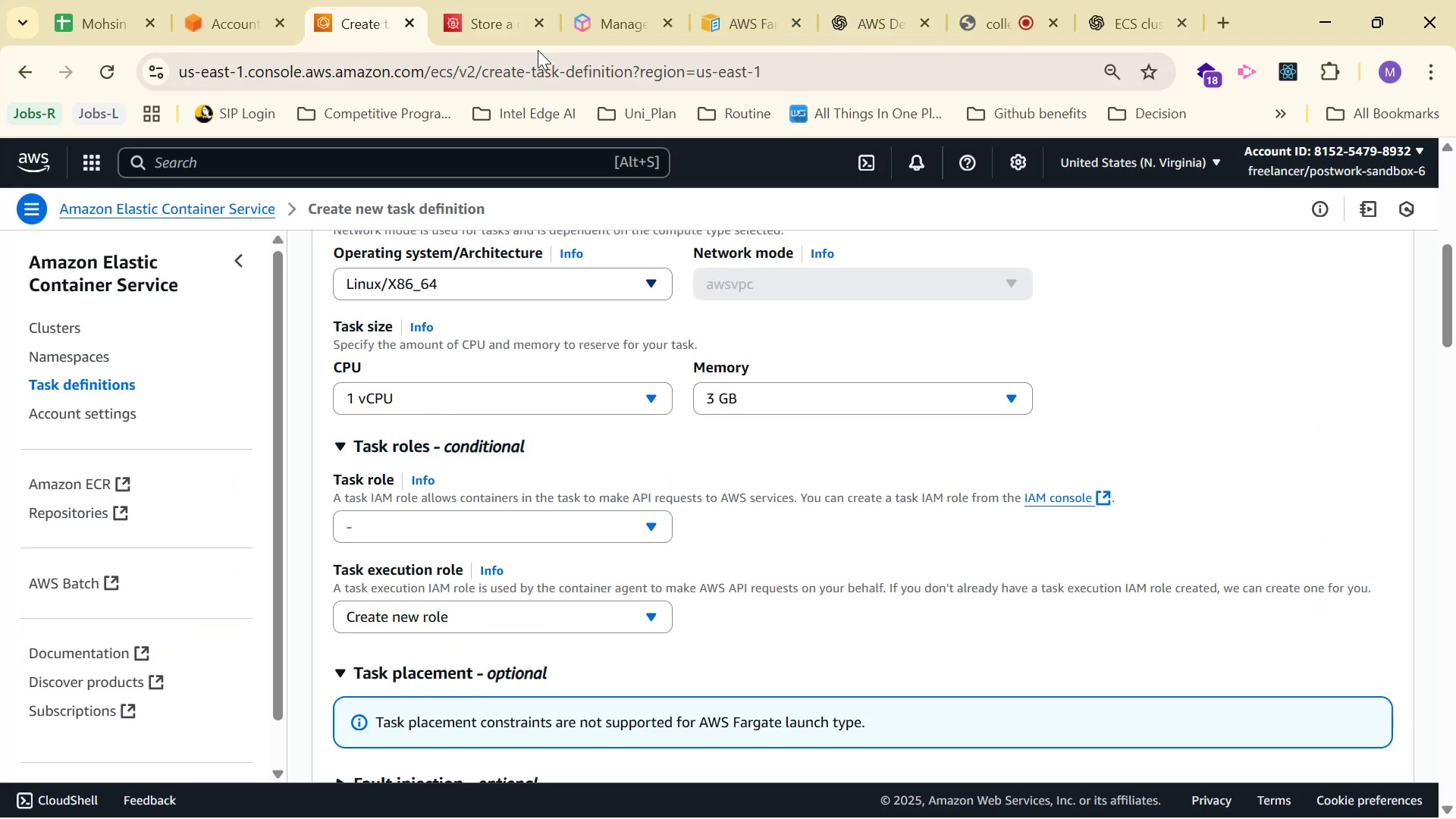 
left_click([471, 0])
 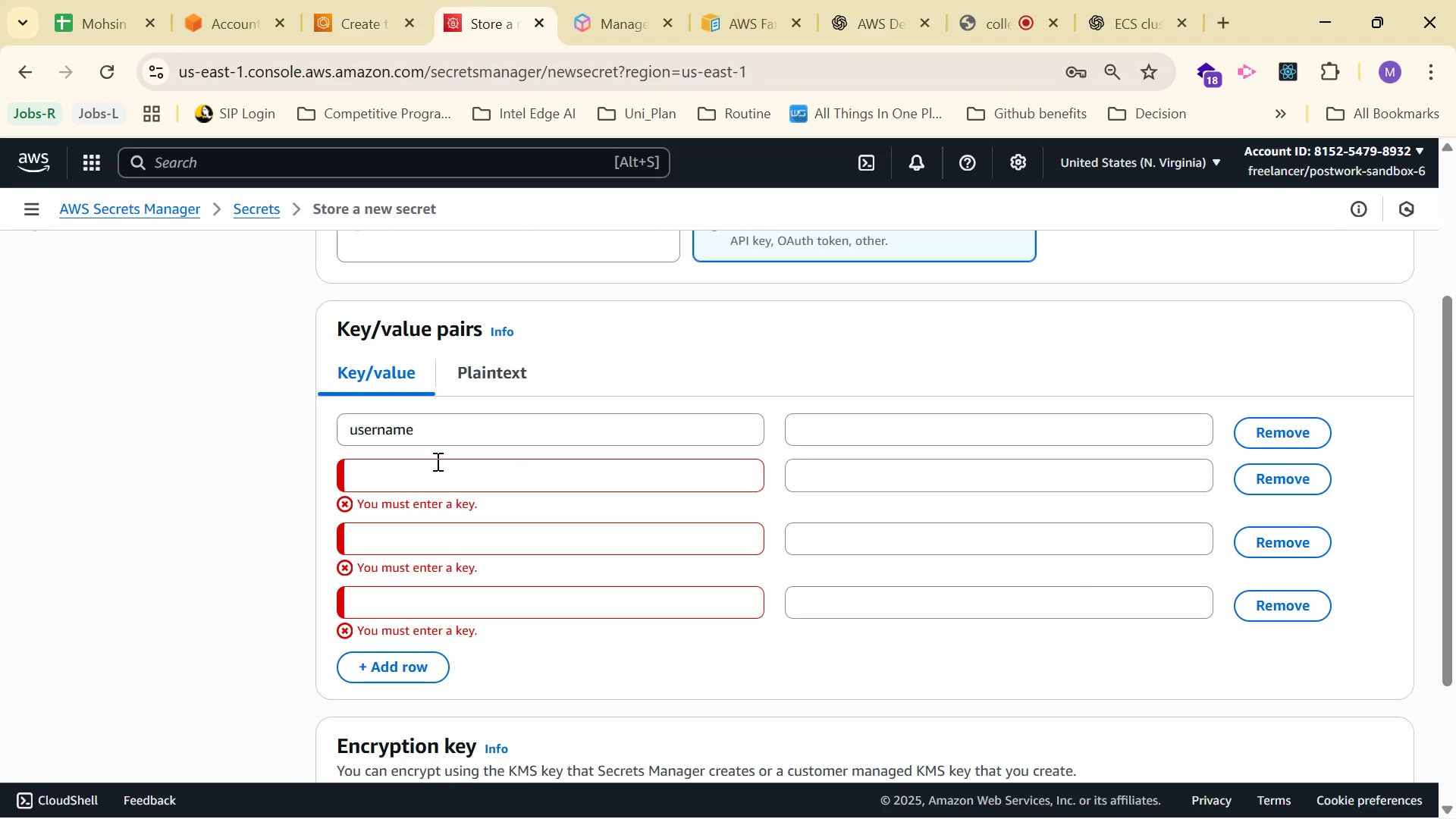 
left_click([438, 482])
 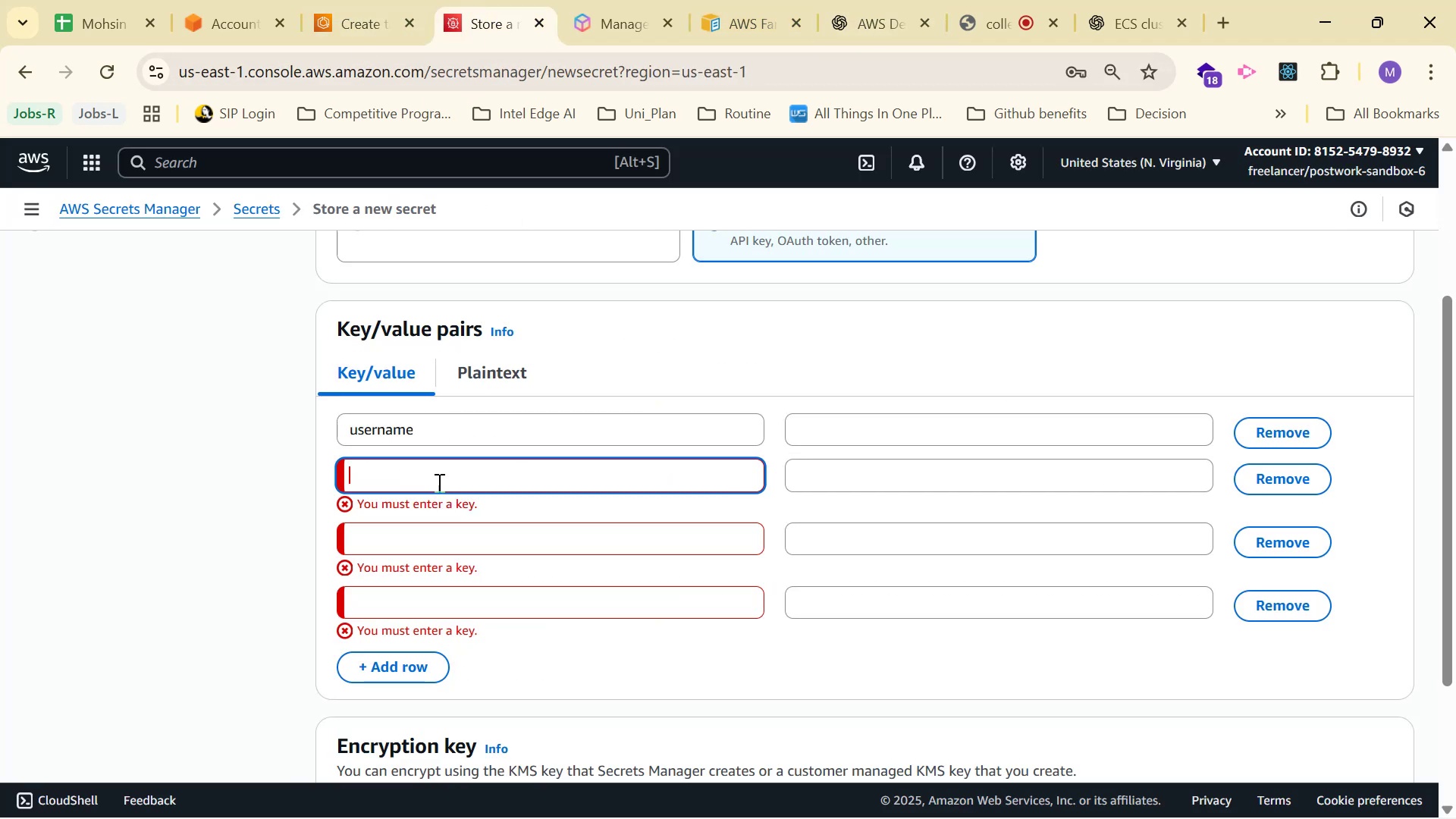 
key(Control+V)
 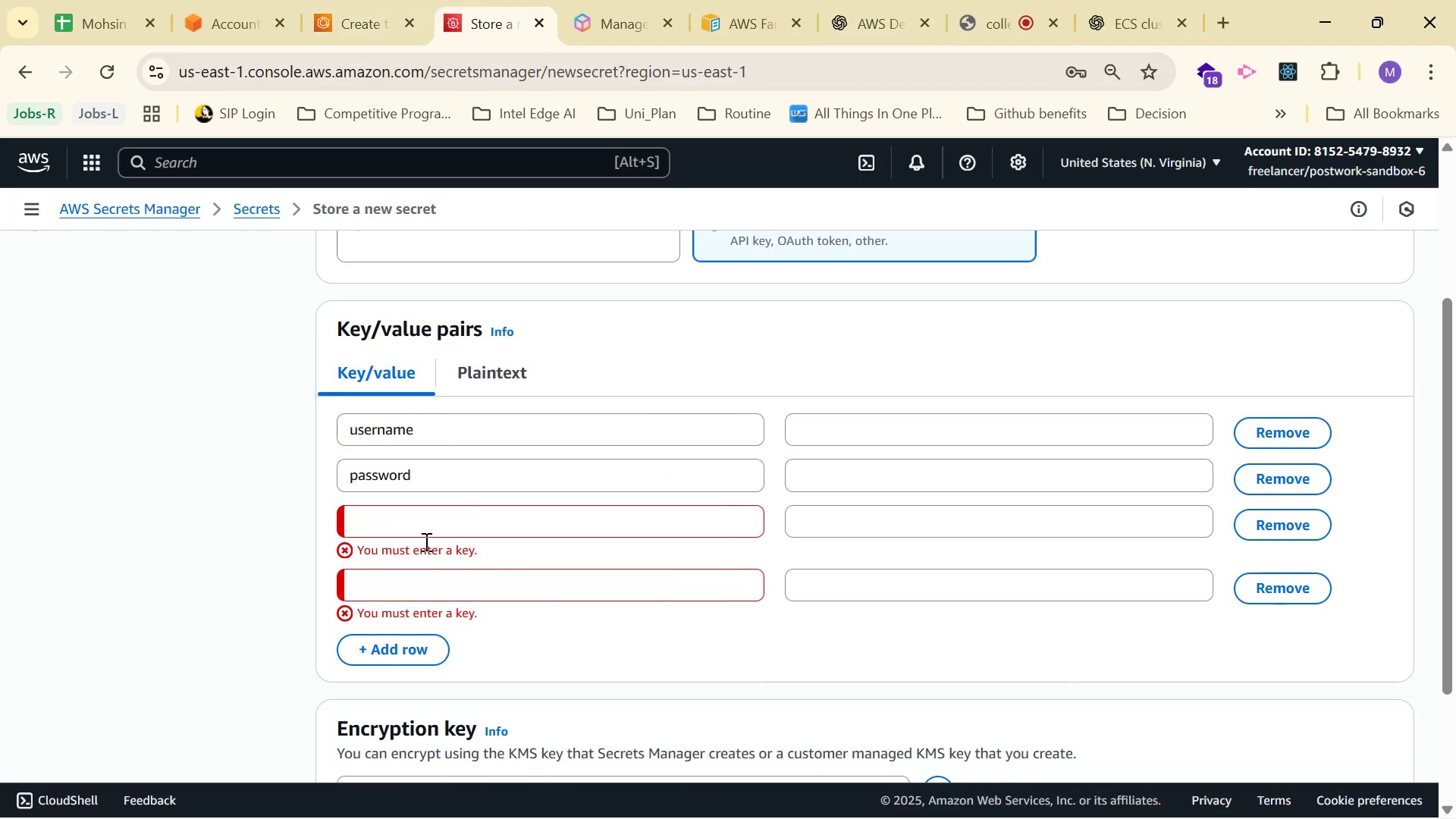 
double_click([431, 529])
 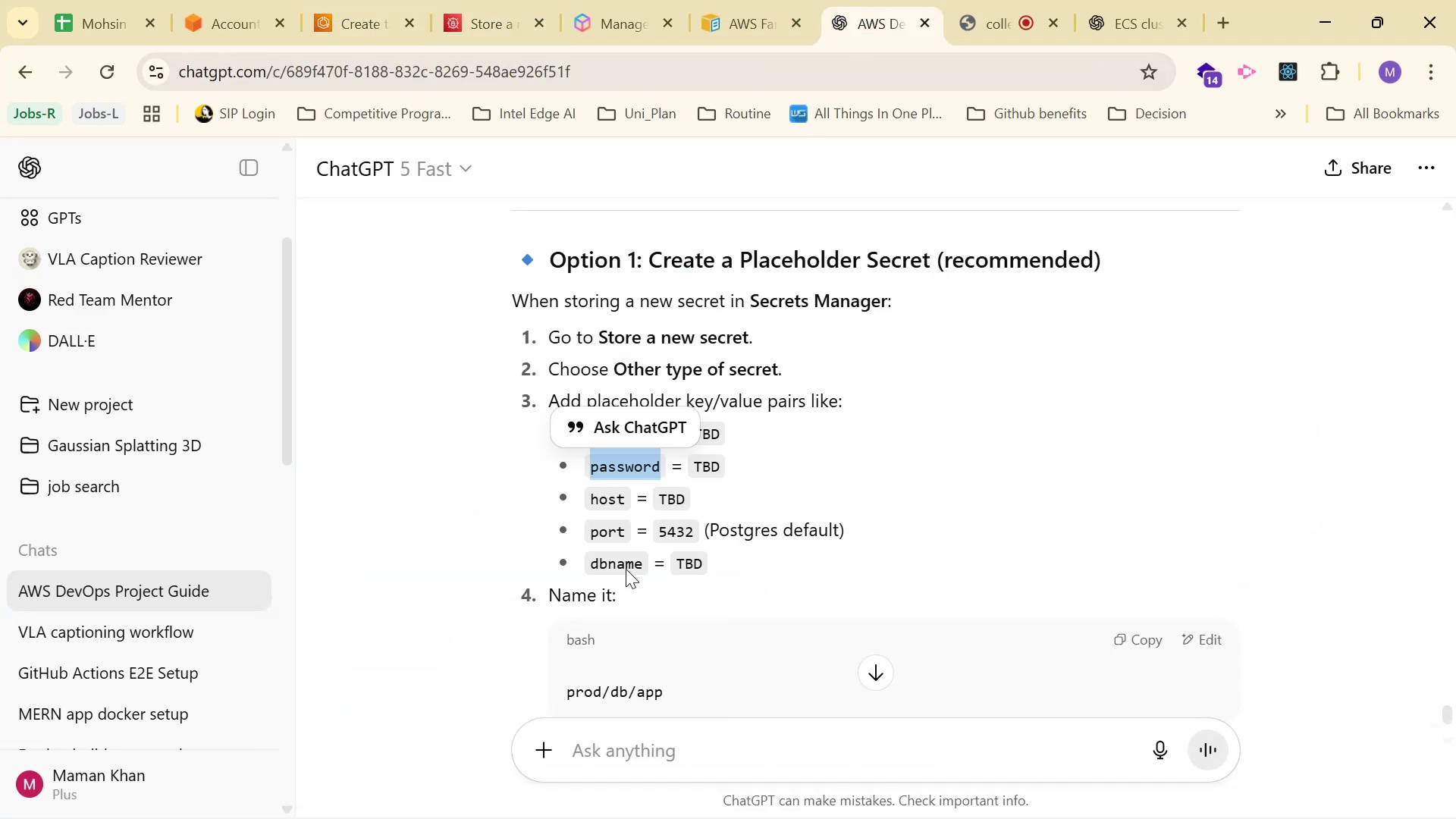 
left_click_drag(start_coordinate=[592, 493], to_coordinate=[620, 497])
 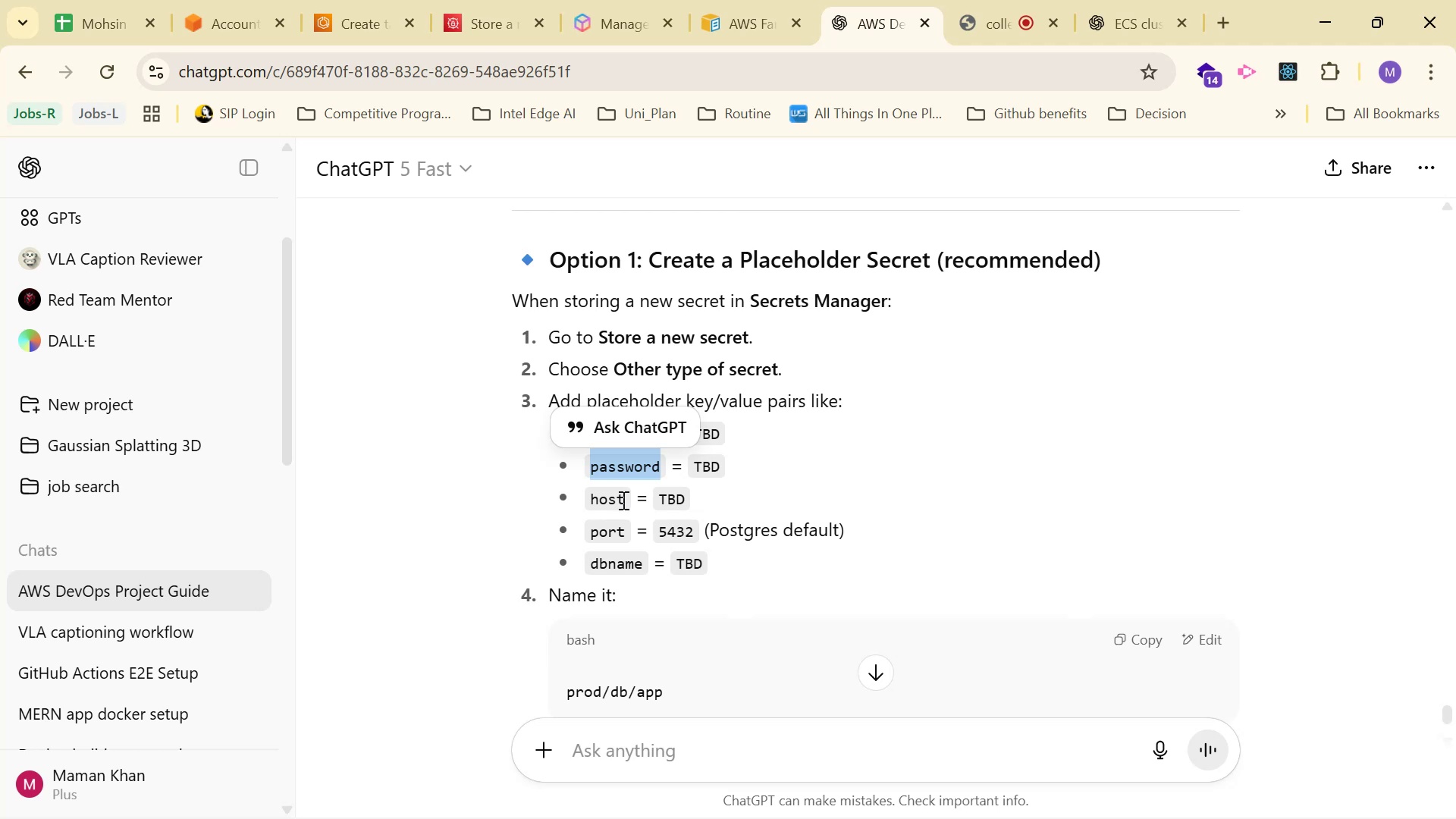 
double_click([622, 500])
 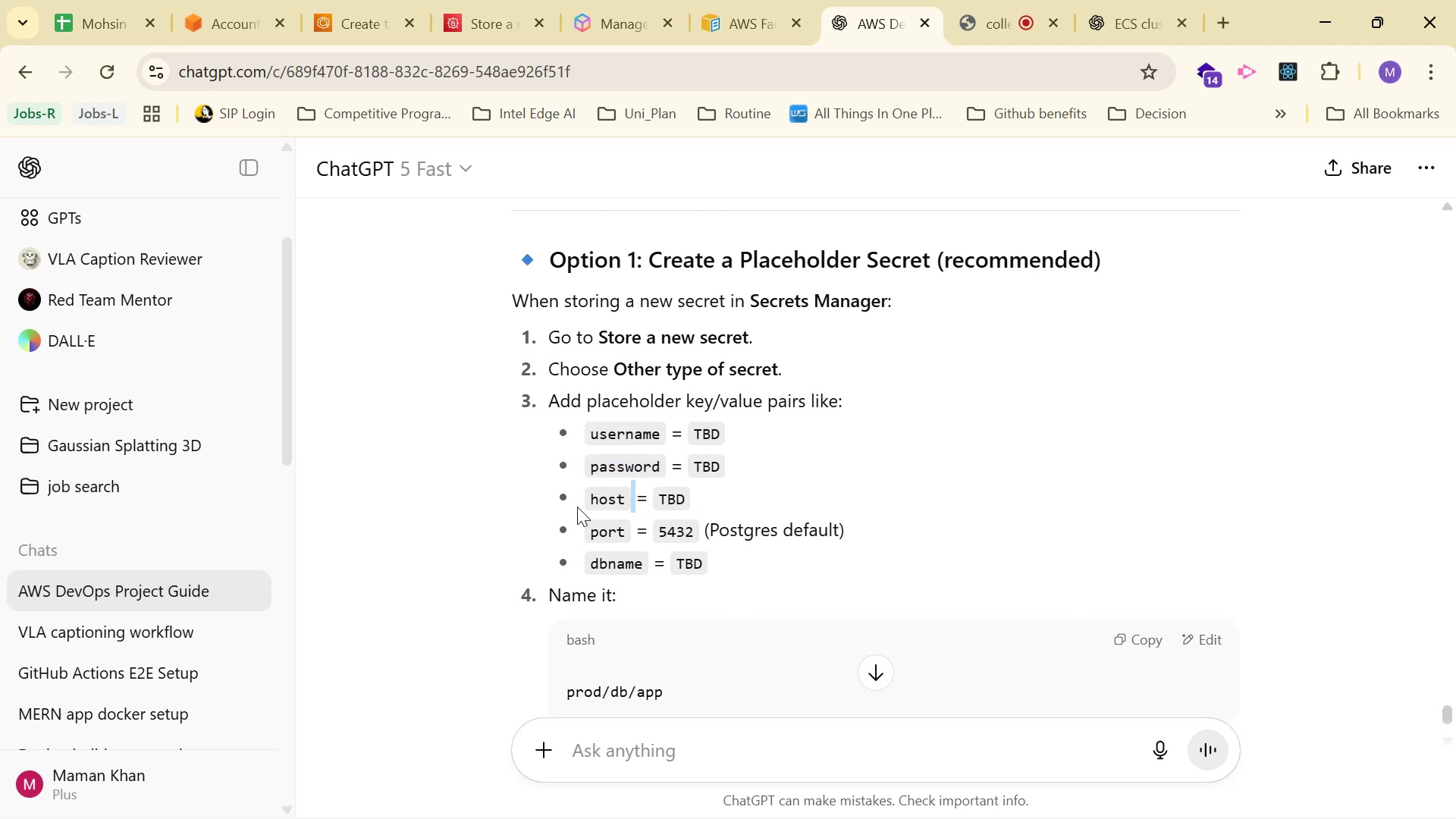 
left_click([599, 494])
 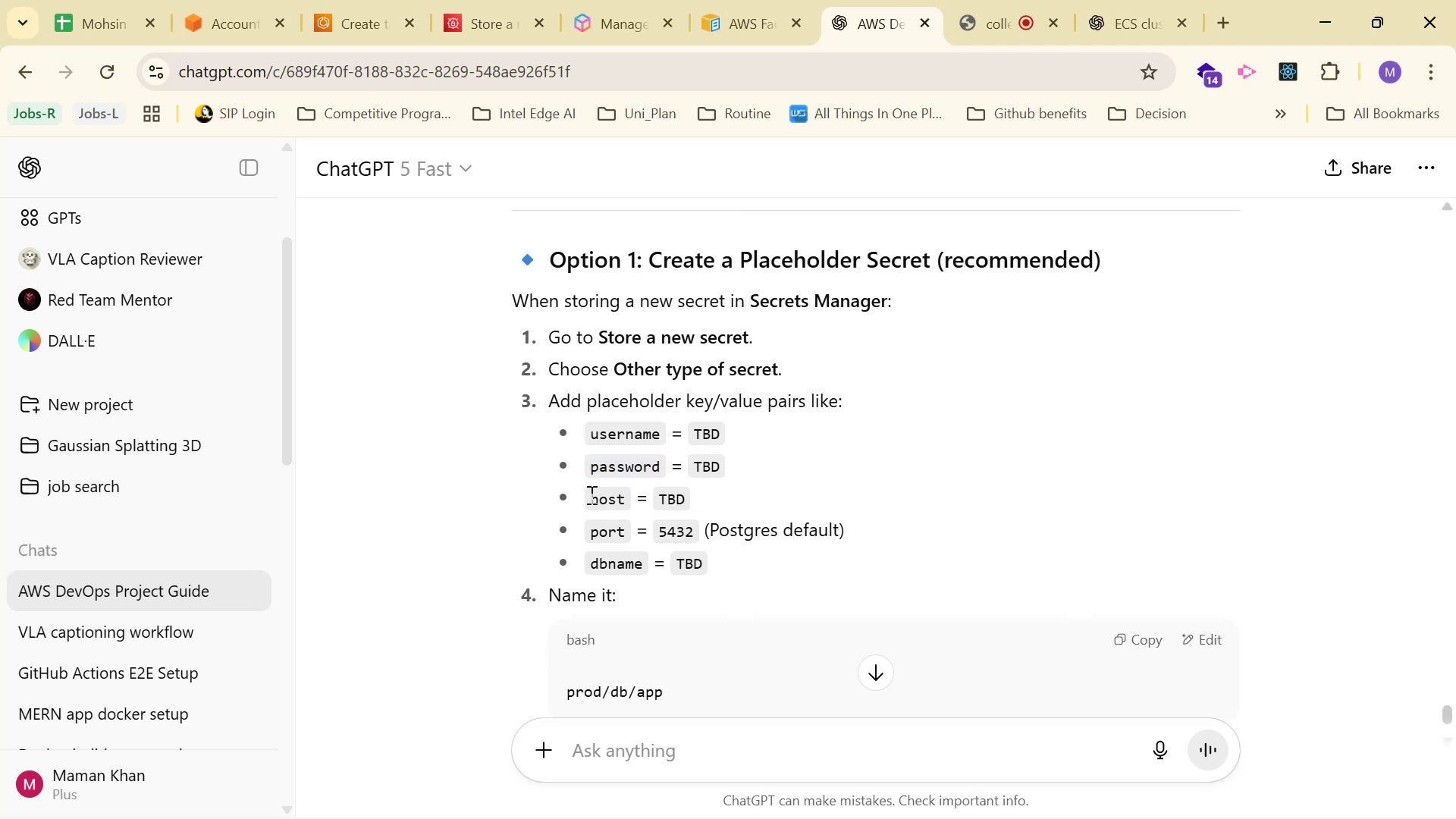 
left_click_drag(start_coordinate=[590, 494], to_coordinate=[630, 495])
 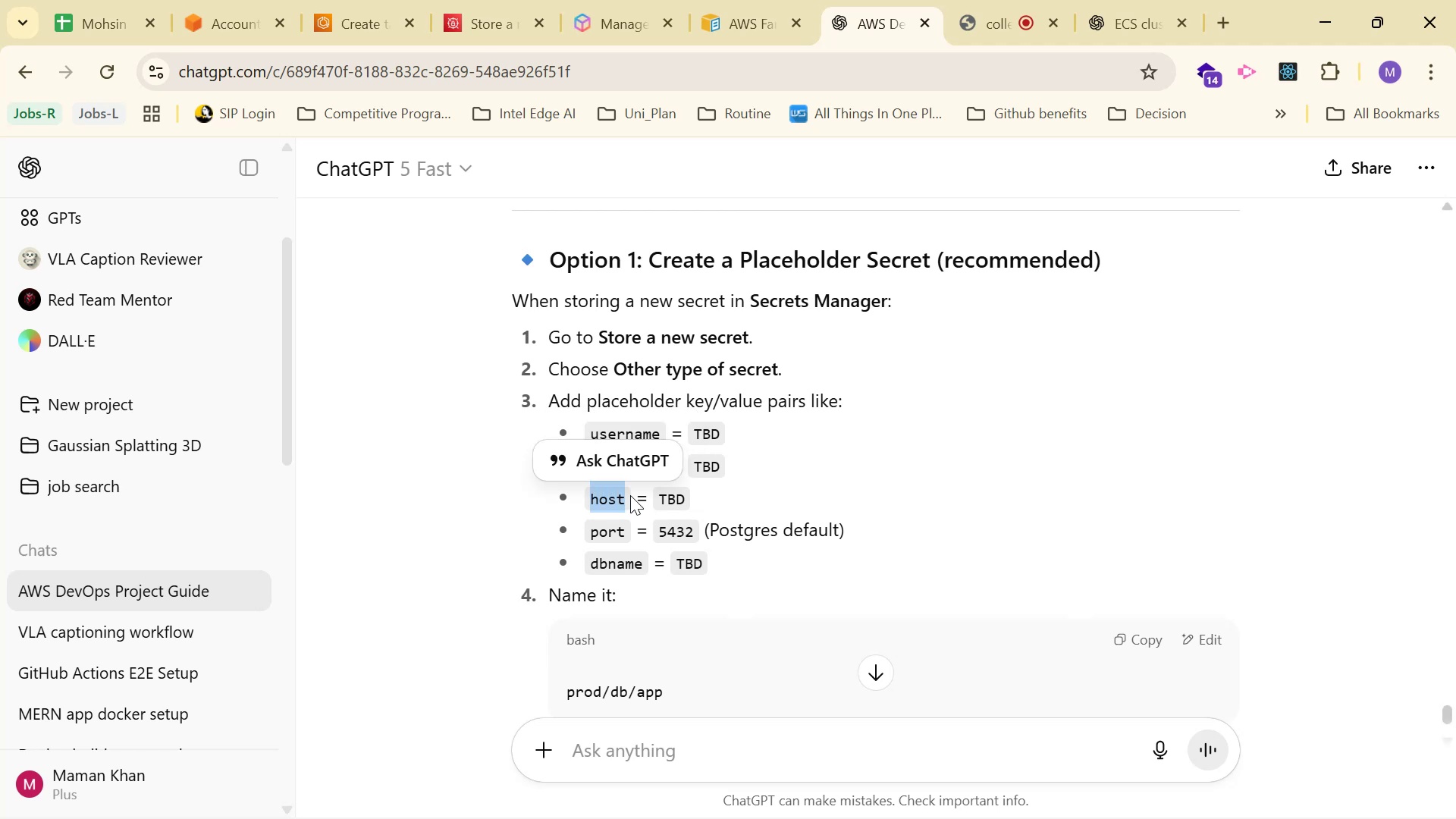 
key(Control+C)
 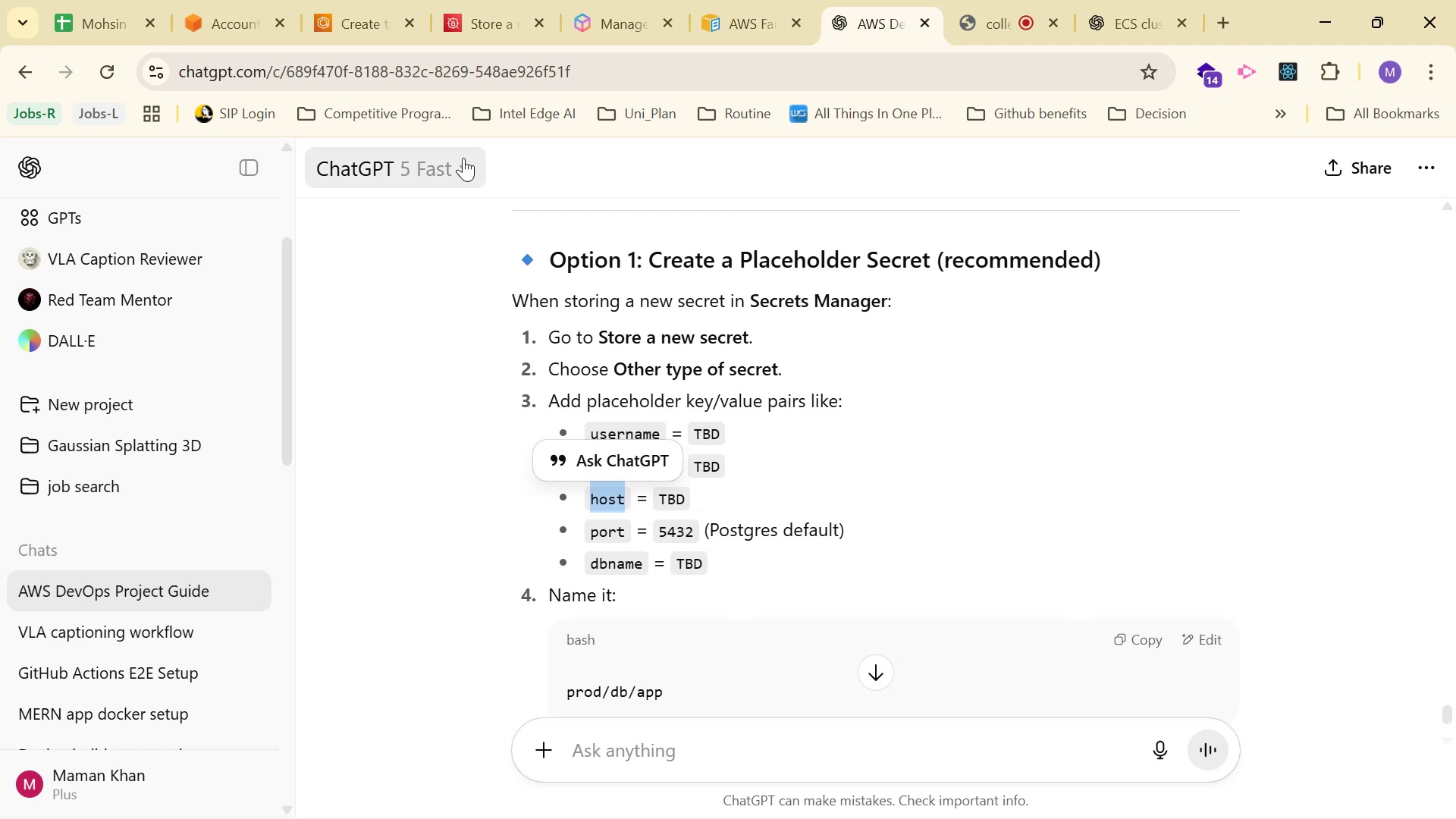 
key(Control+C)
 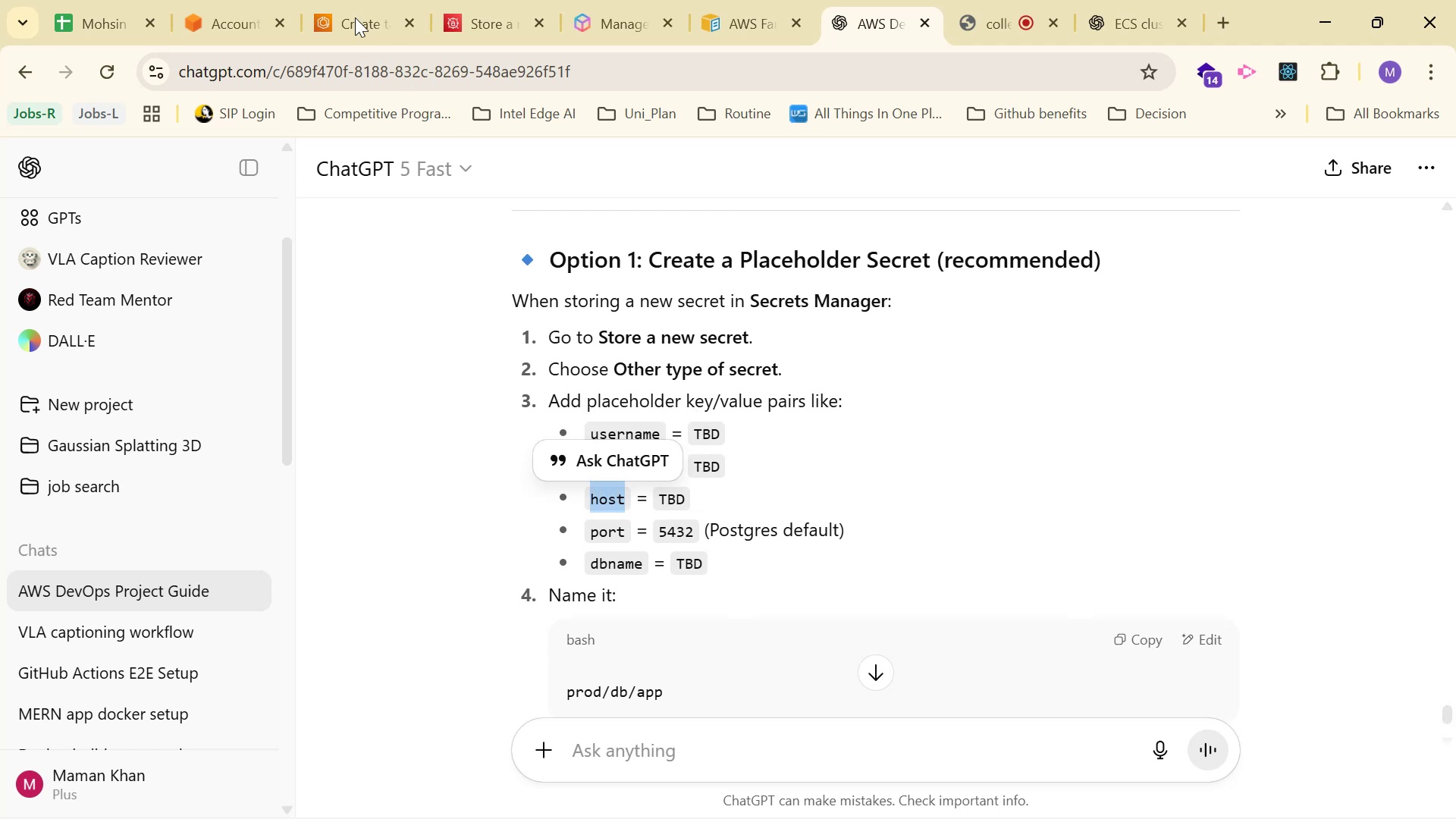 
left_click_drag(start_coordinate=[338, 5], to_coordinate=[338, 9])
 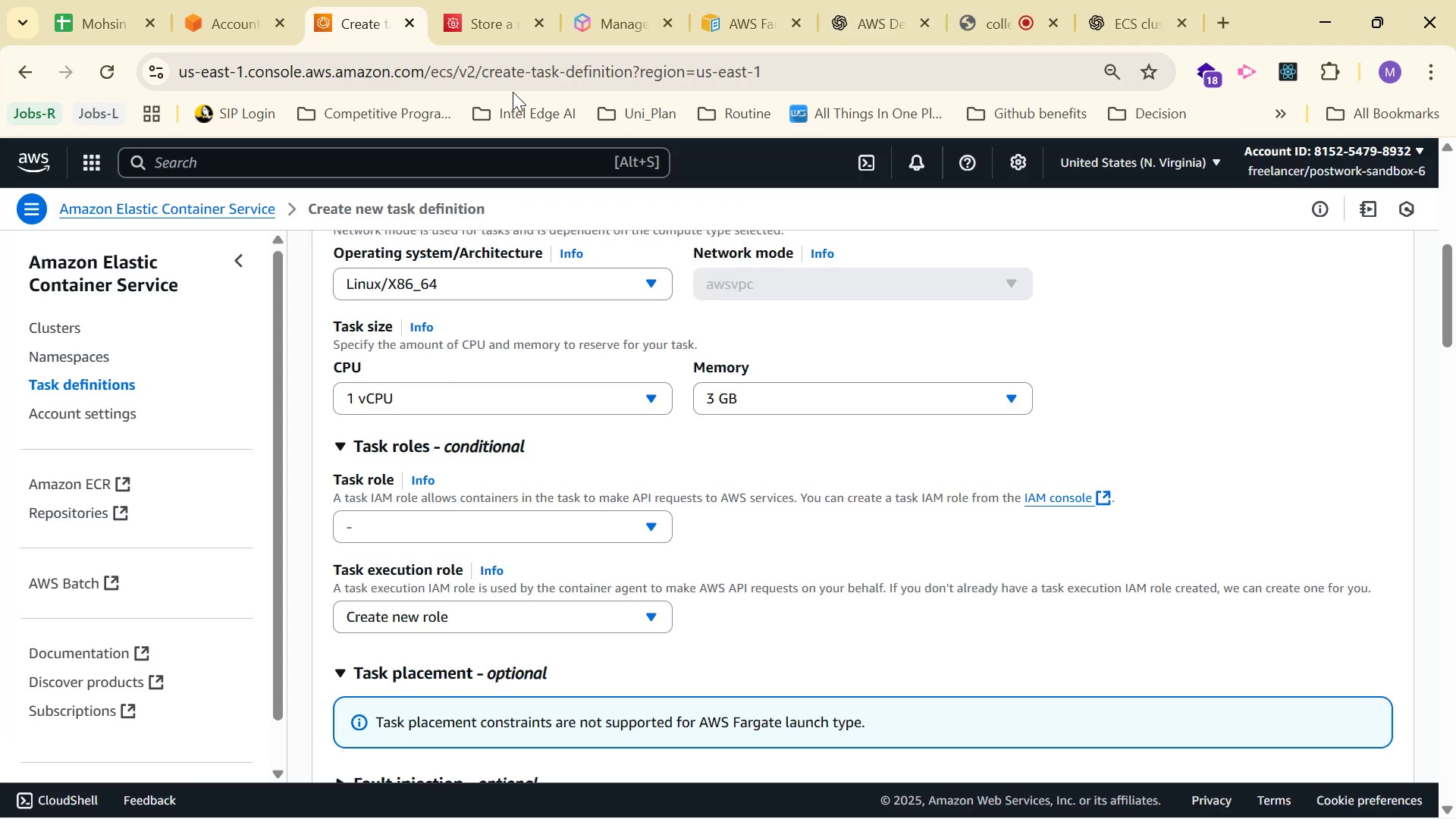 
left_click([472, 31])
 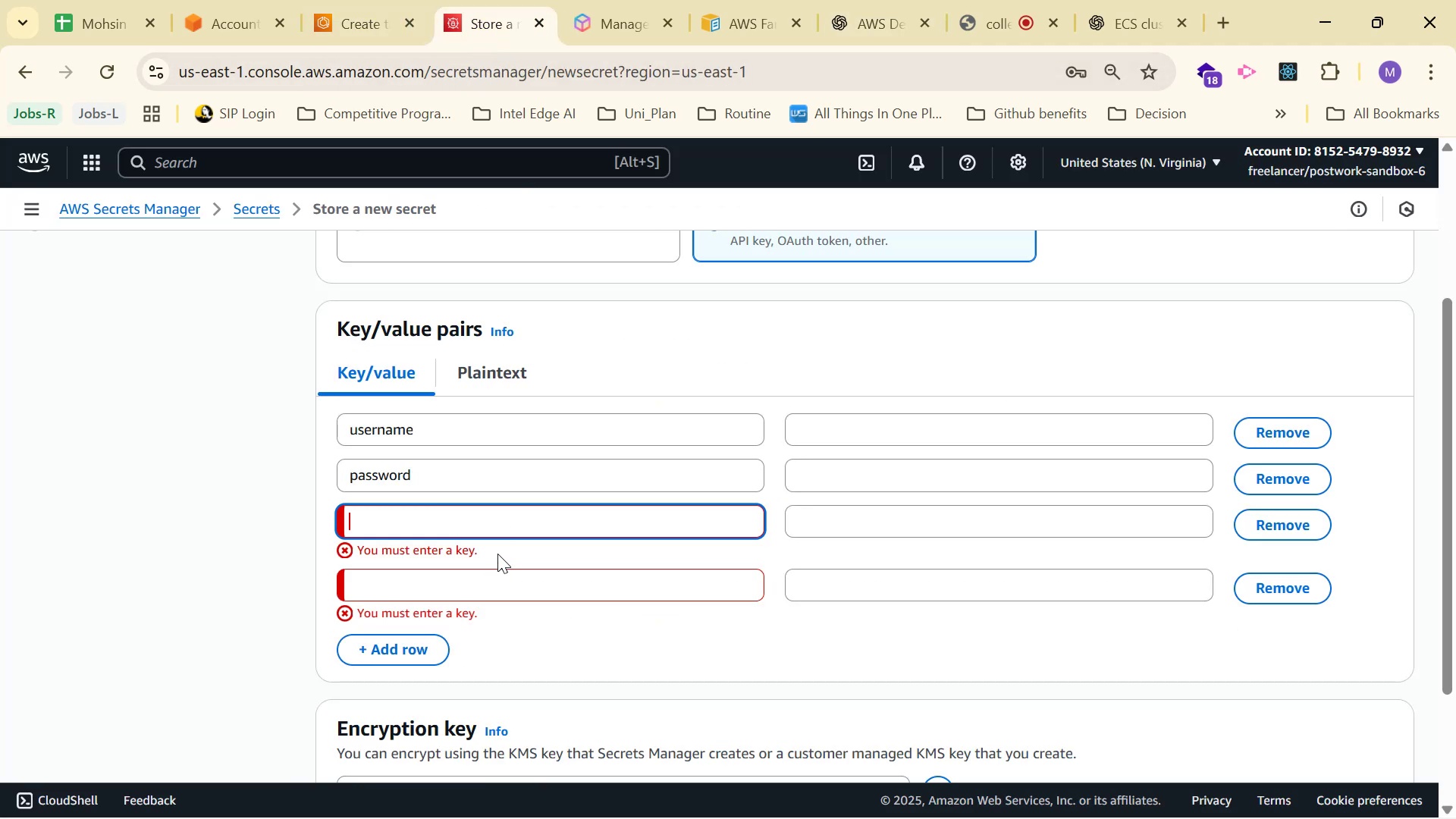 
left_click([504, 524])
 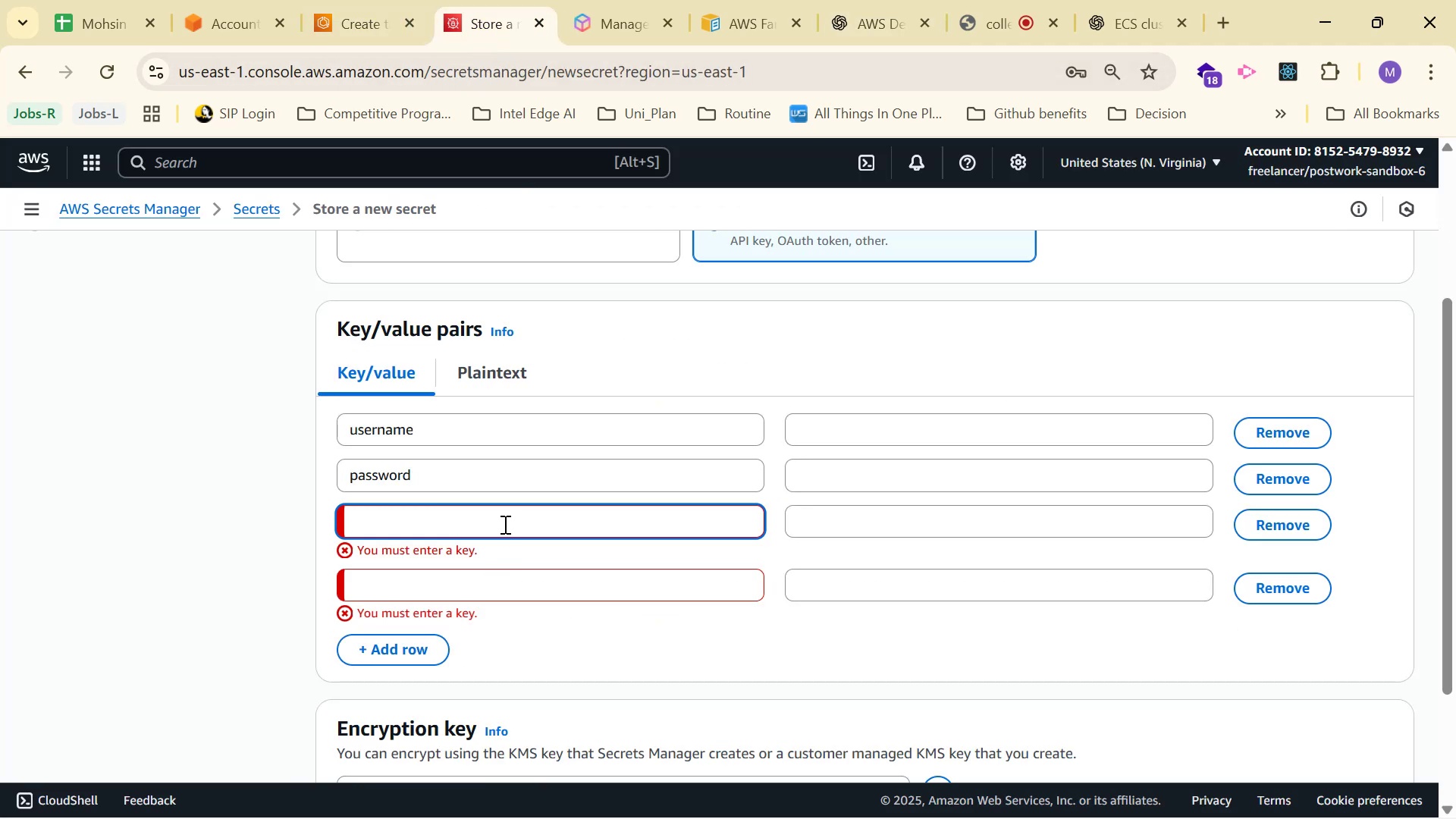 
key(Control+V)
 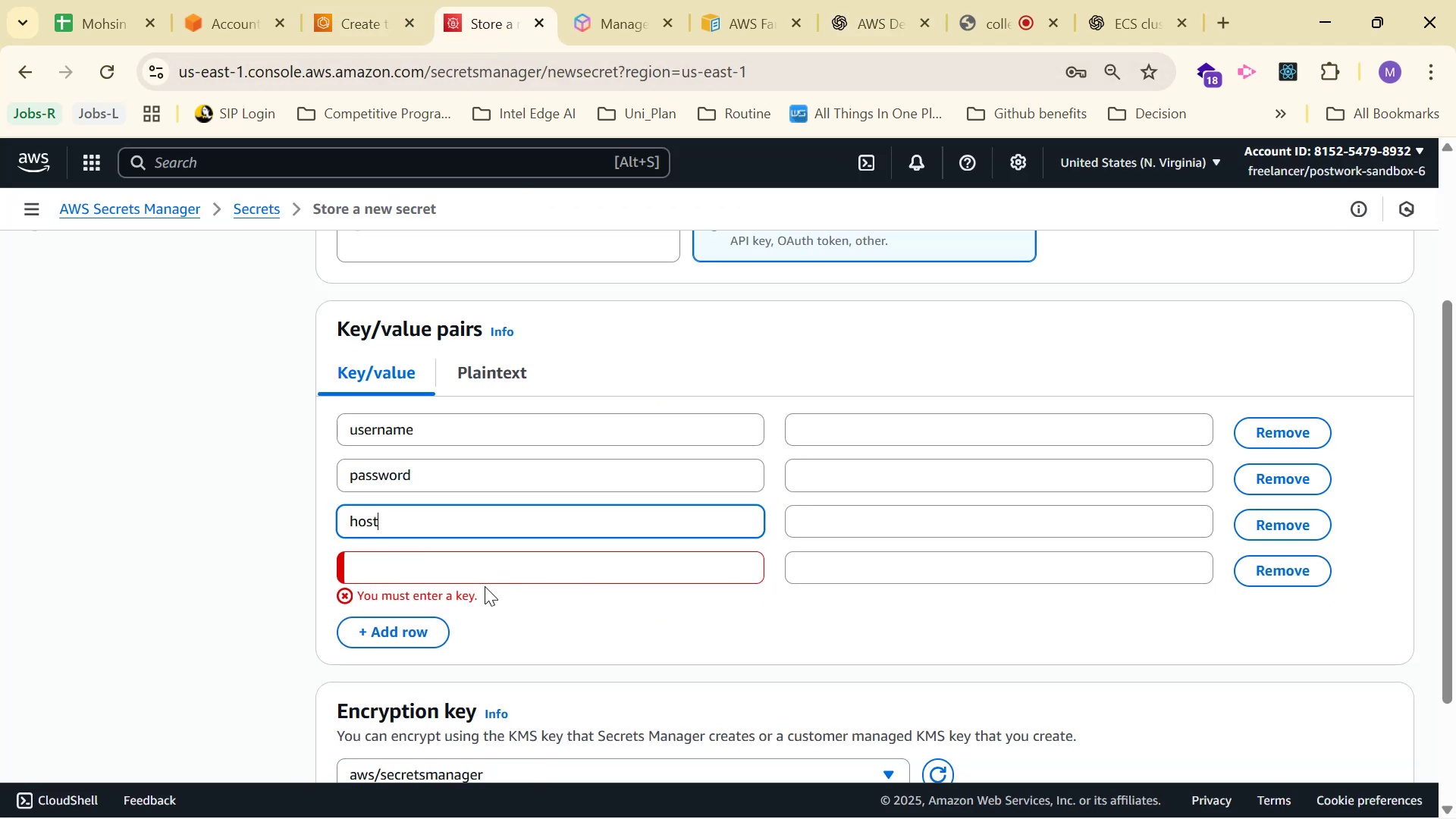 
left_click([494, 563])
 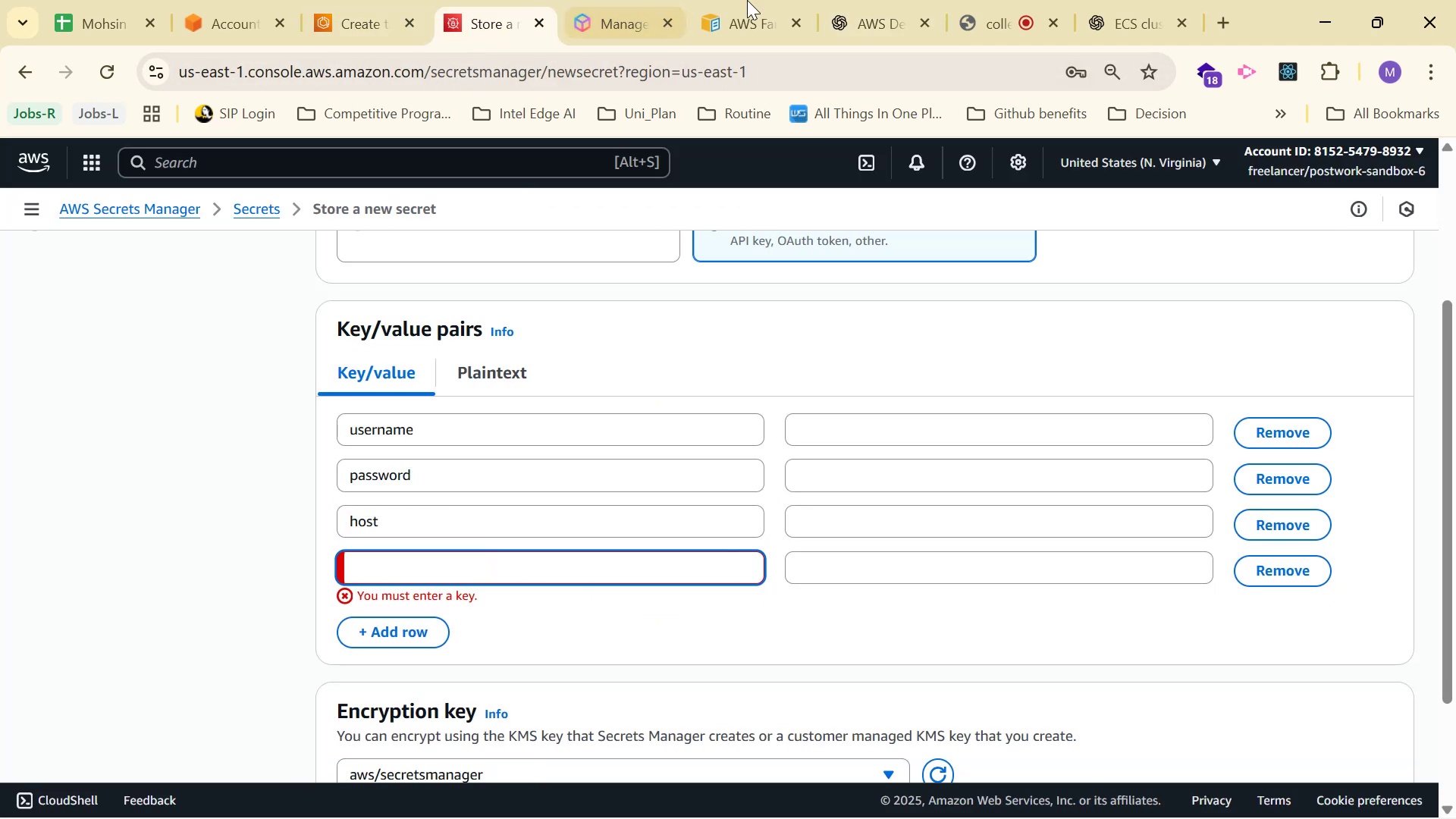 
left_click([902, 0])
 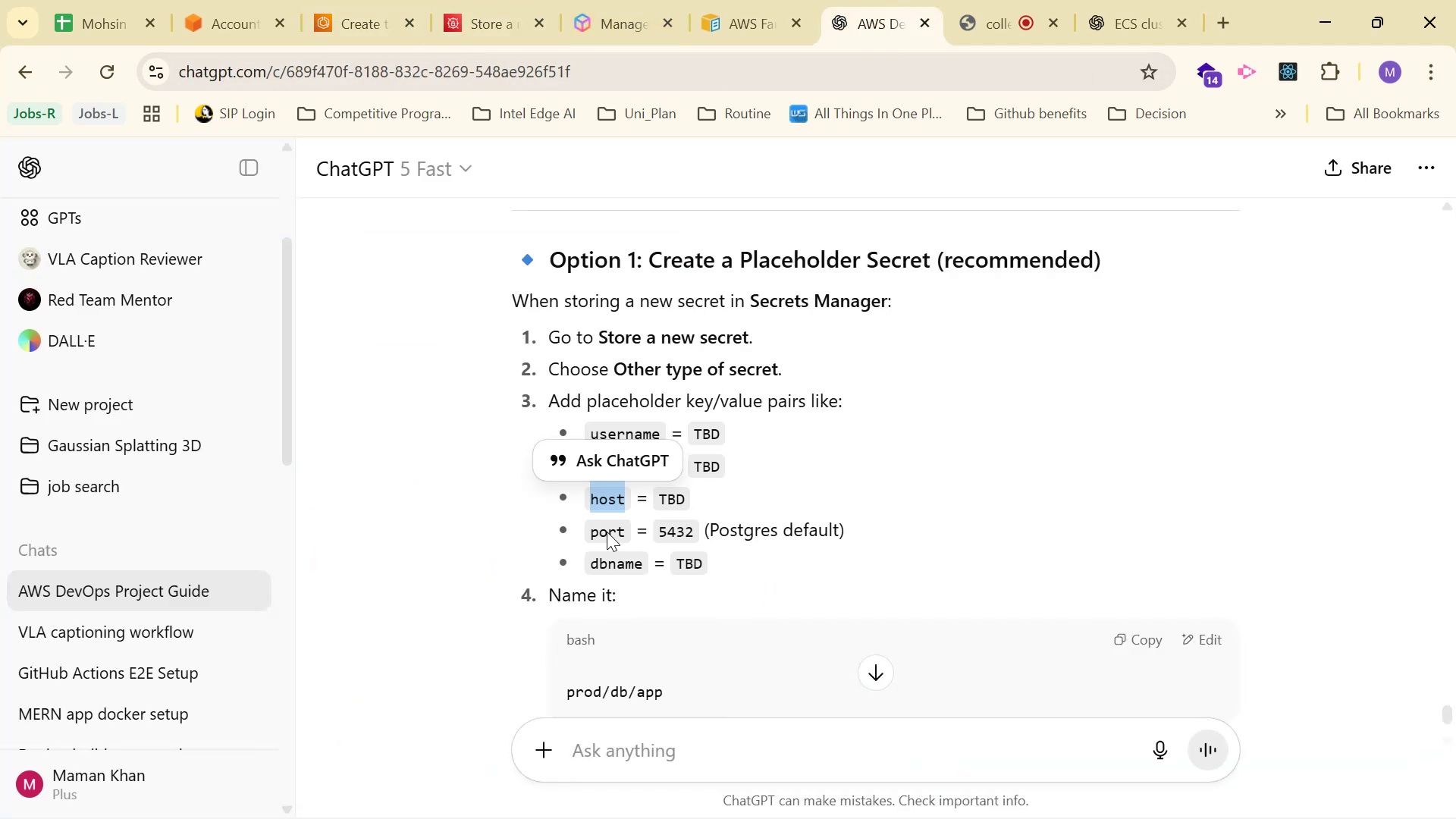 
left_click_drag(start_coordinate=[589, 524], to_coordinate=[626, 531])
 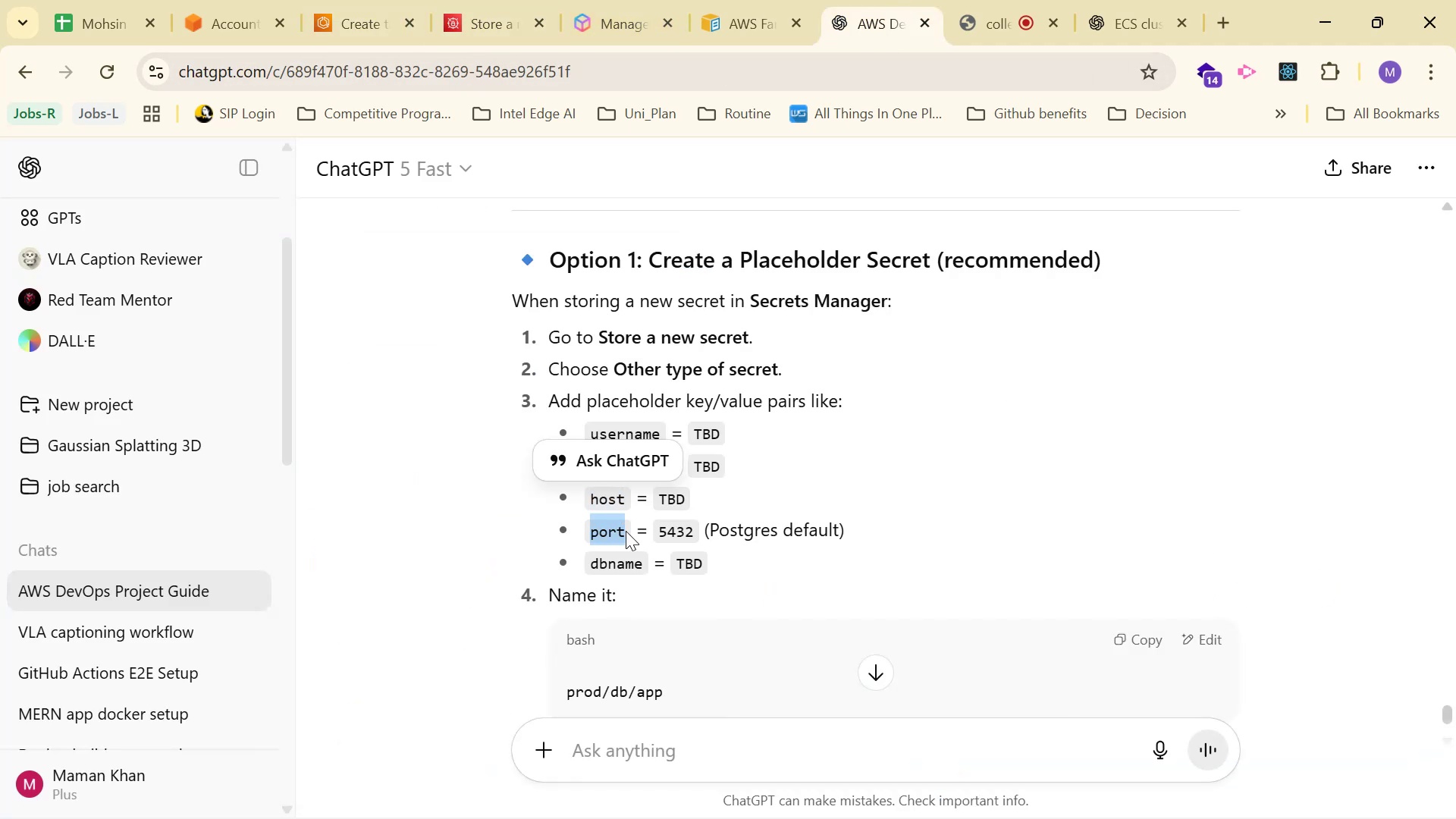 
key(Control+C)
 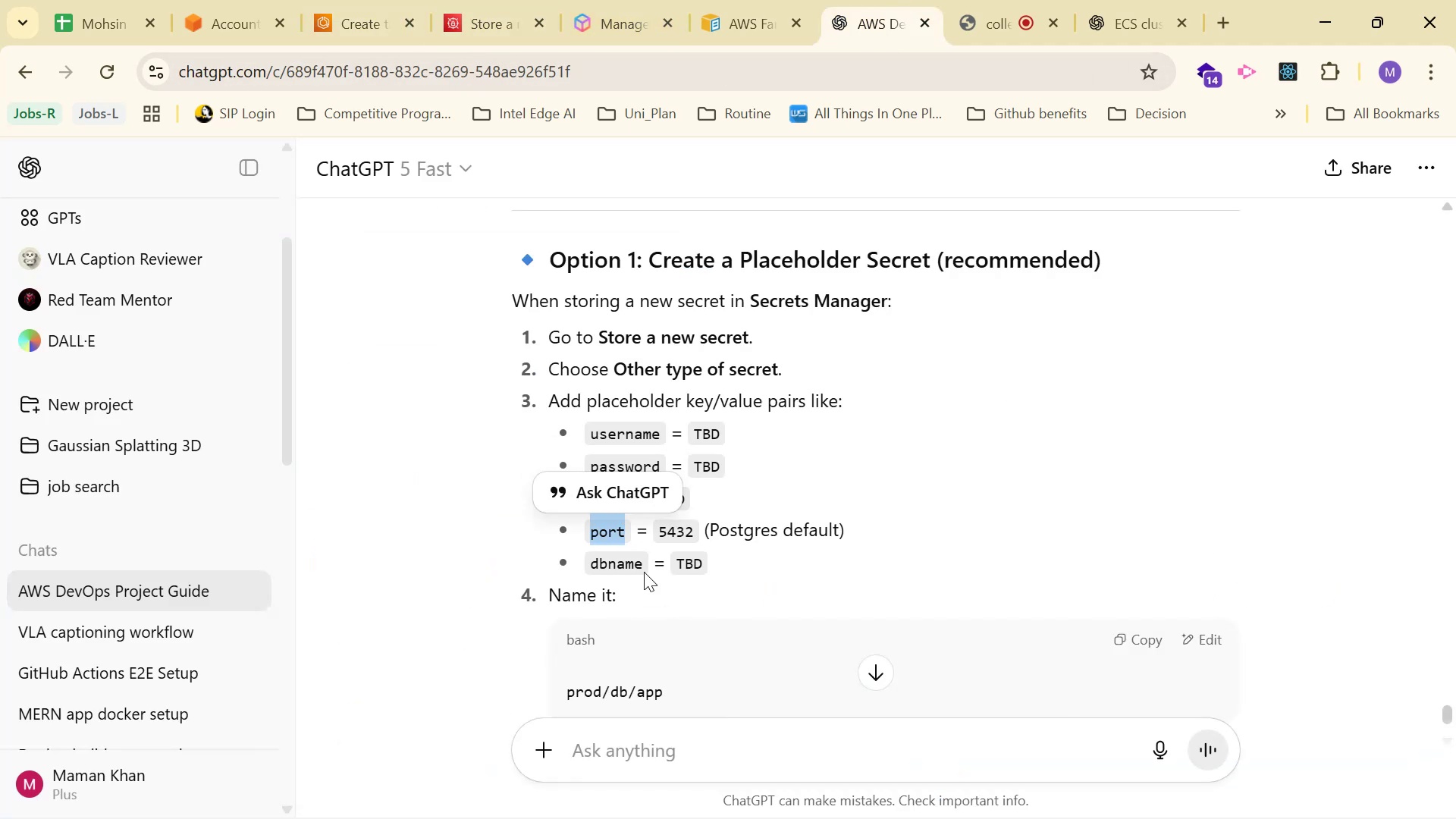 
key(Control+C)
 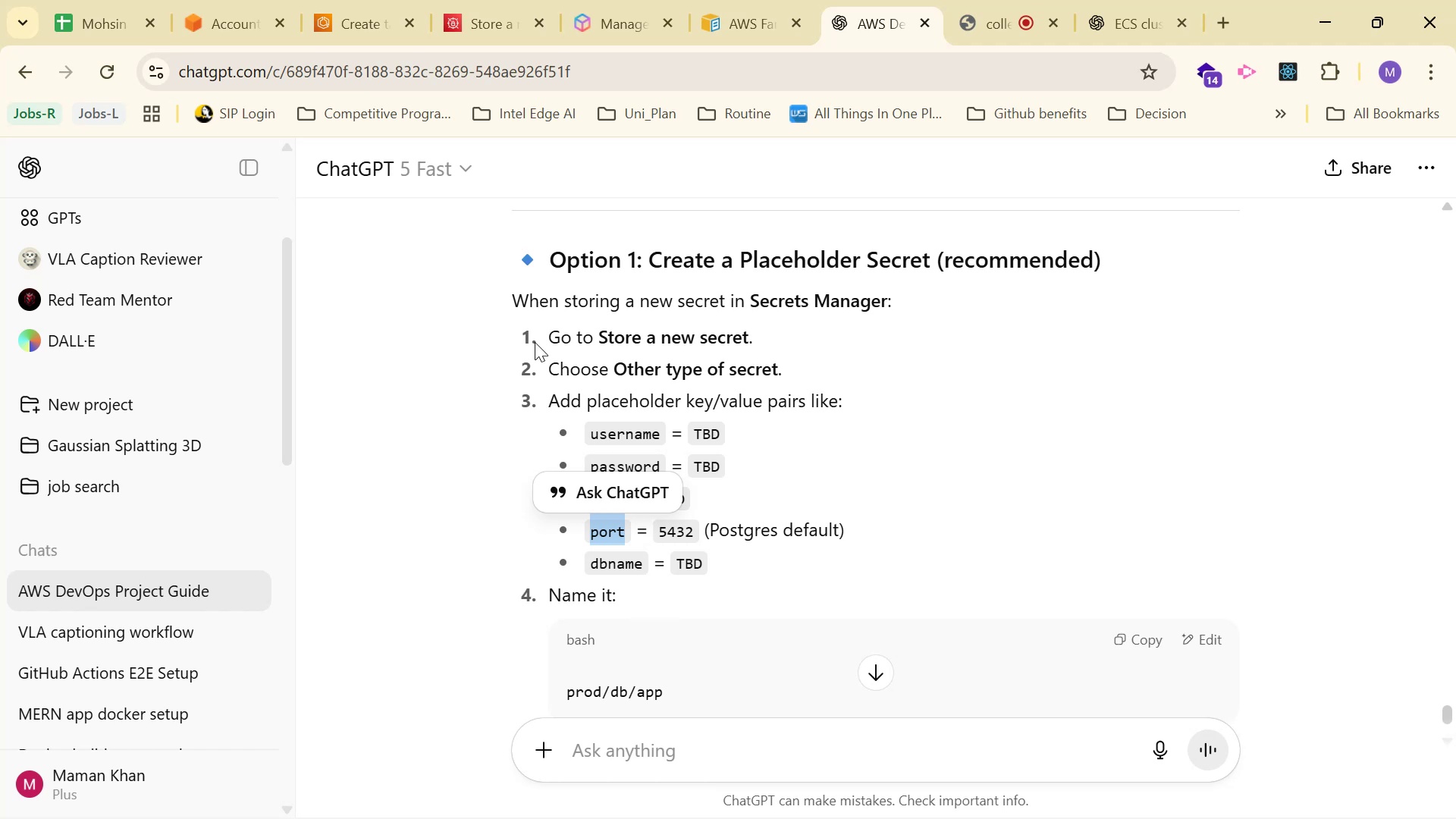 
key(Control+C)
 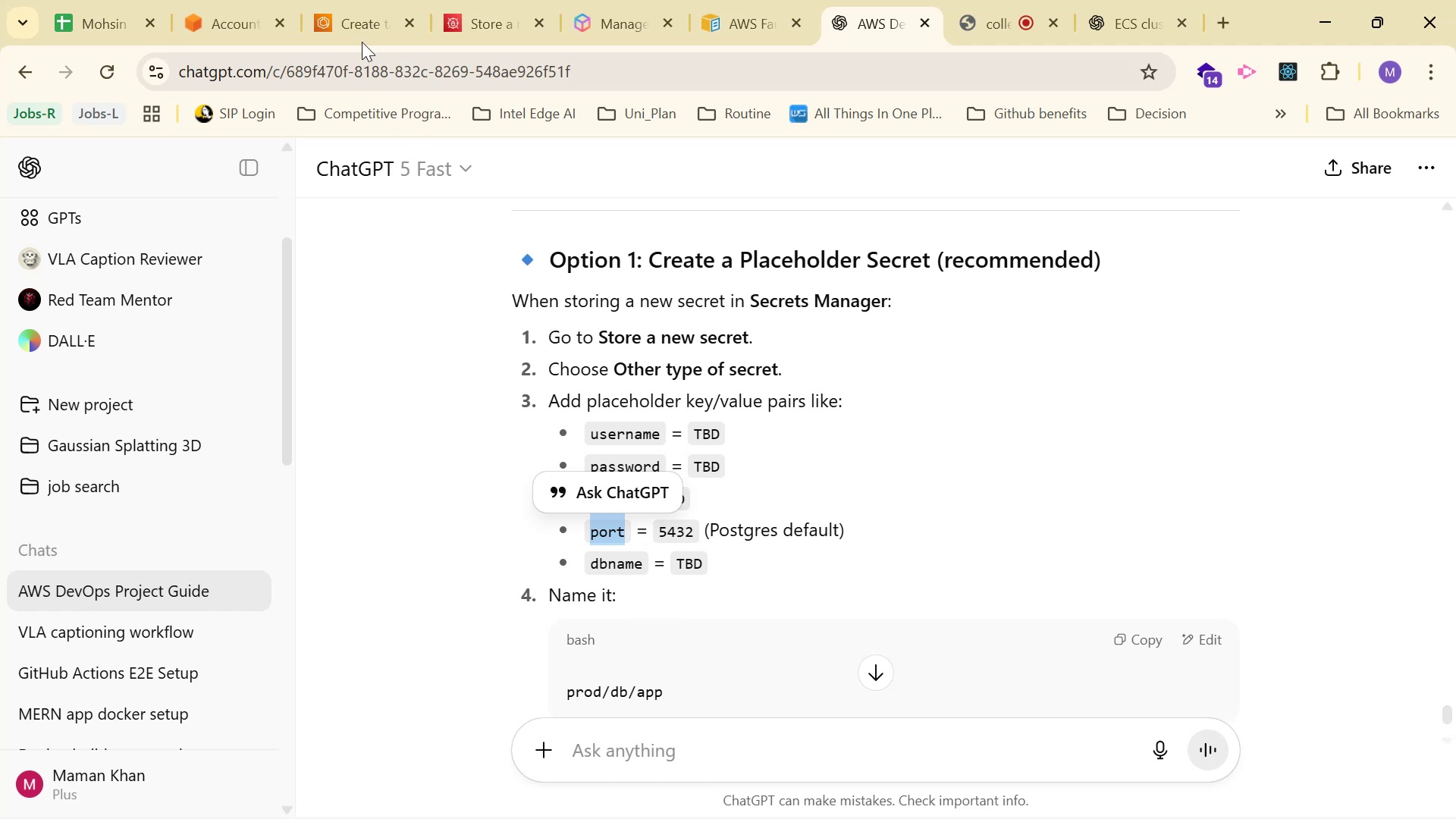 
left_click([359, 29])
 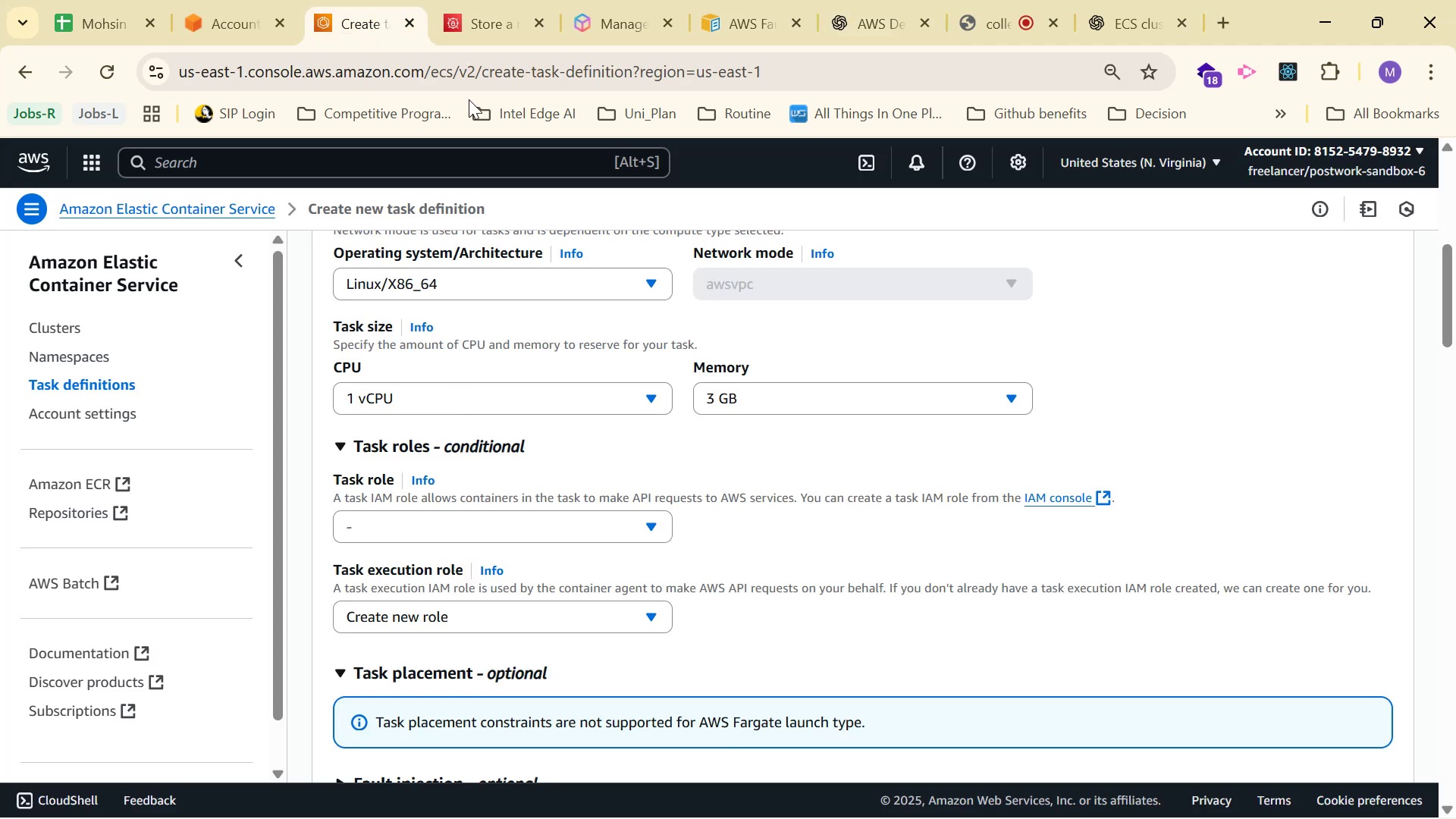 
left_click([468, 36])
 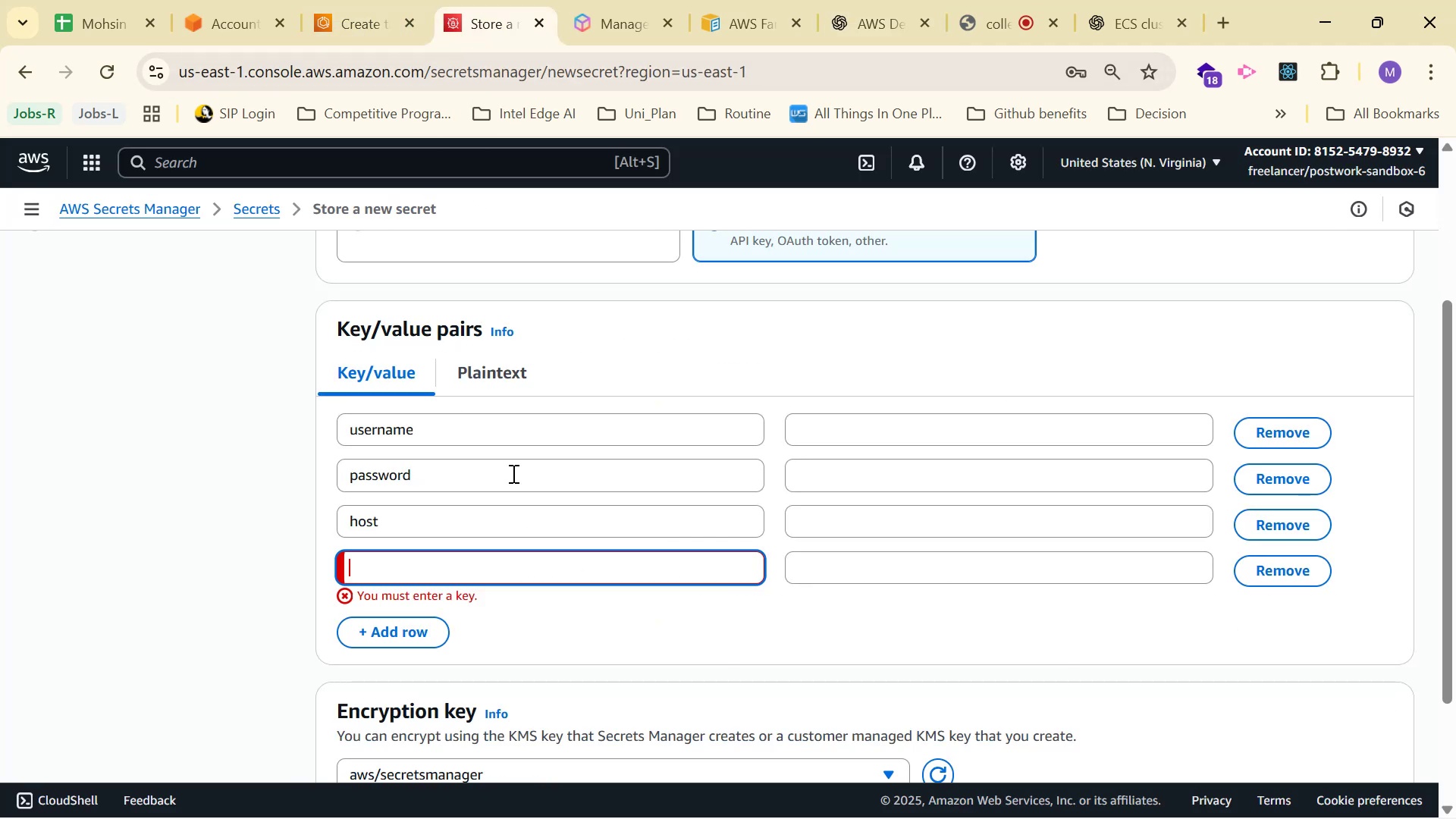 
key(Control+V)
 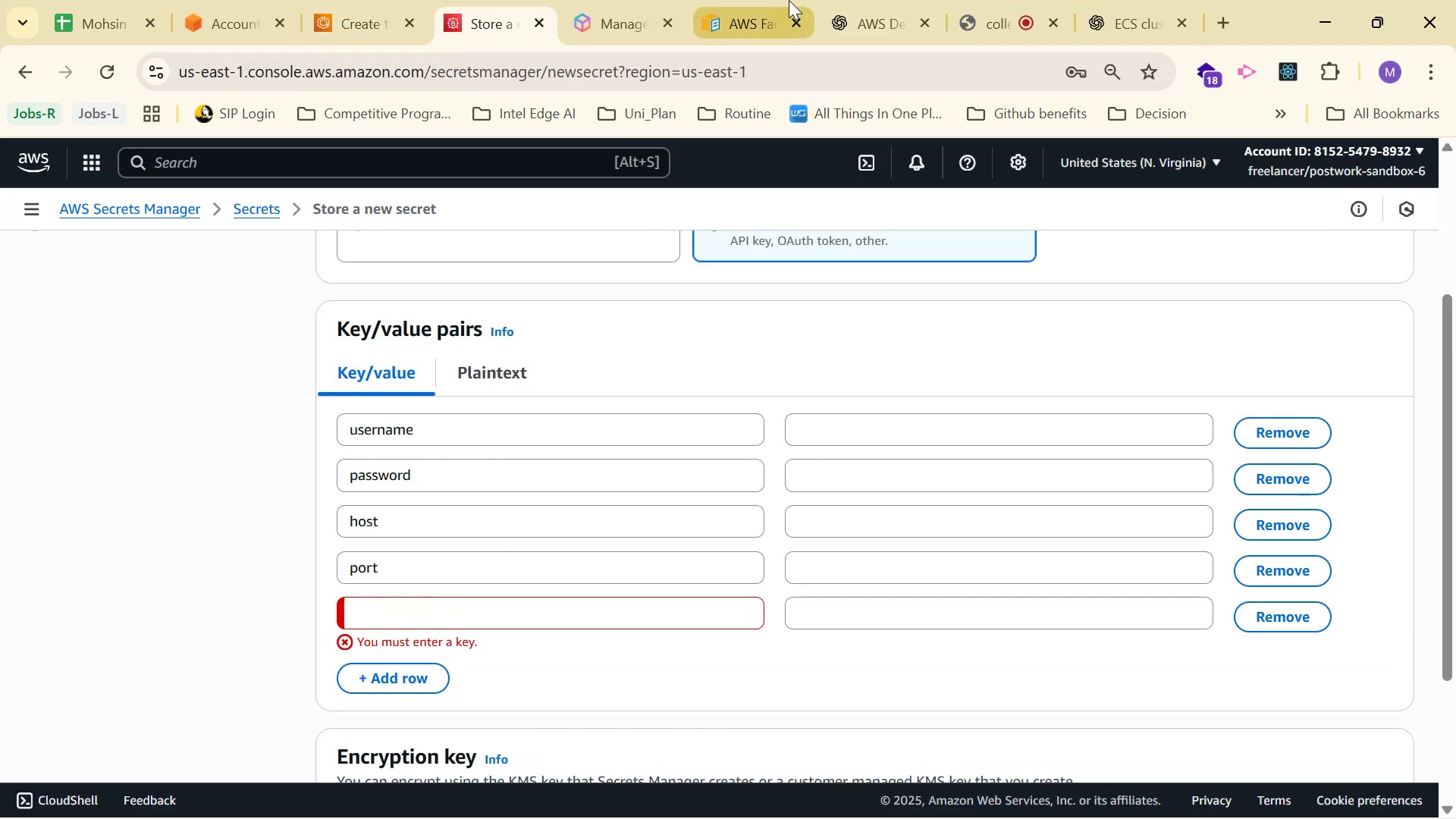 
left_click([899, 0])
 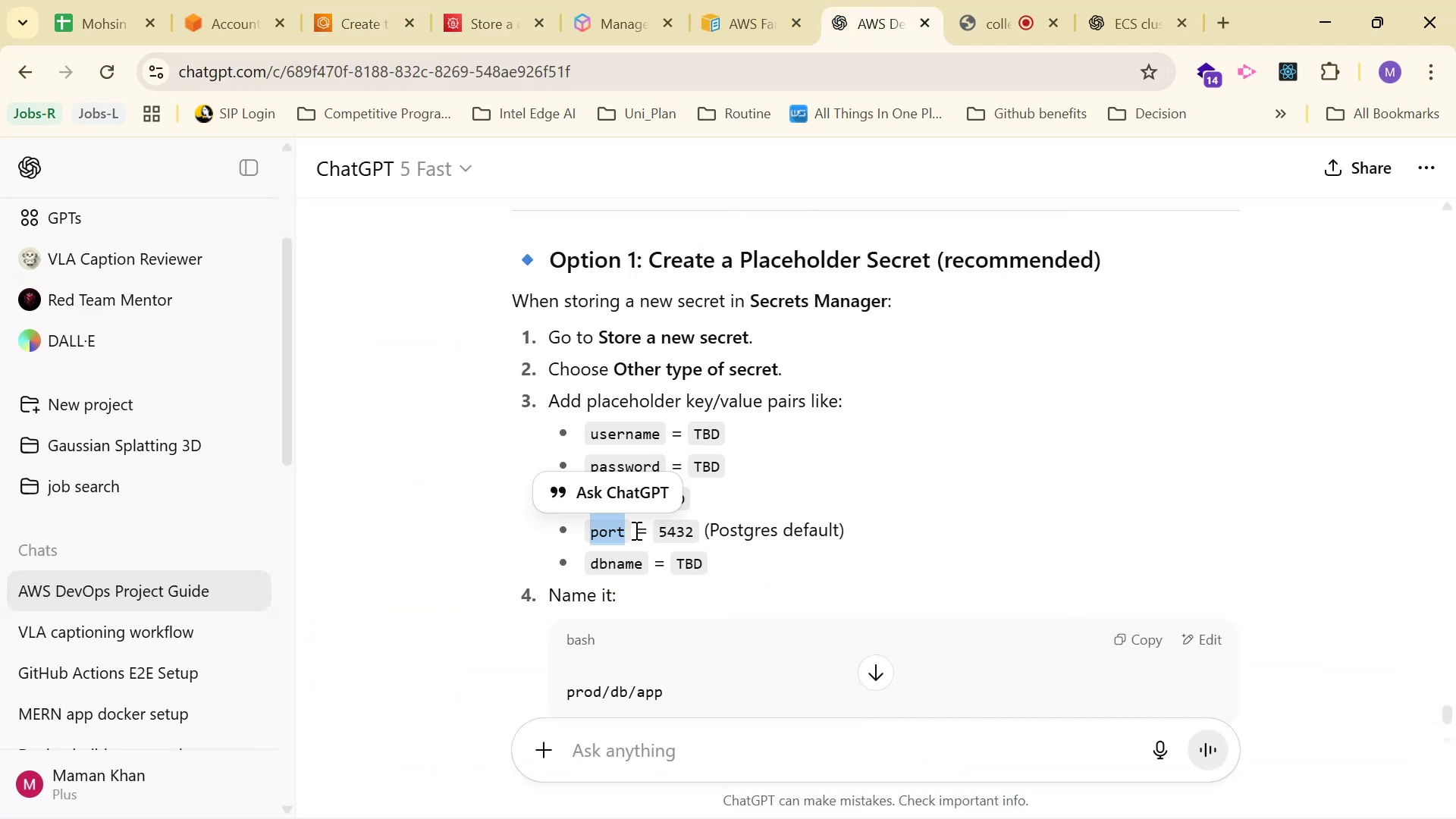 
left_click([595, 573])
 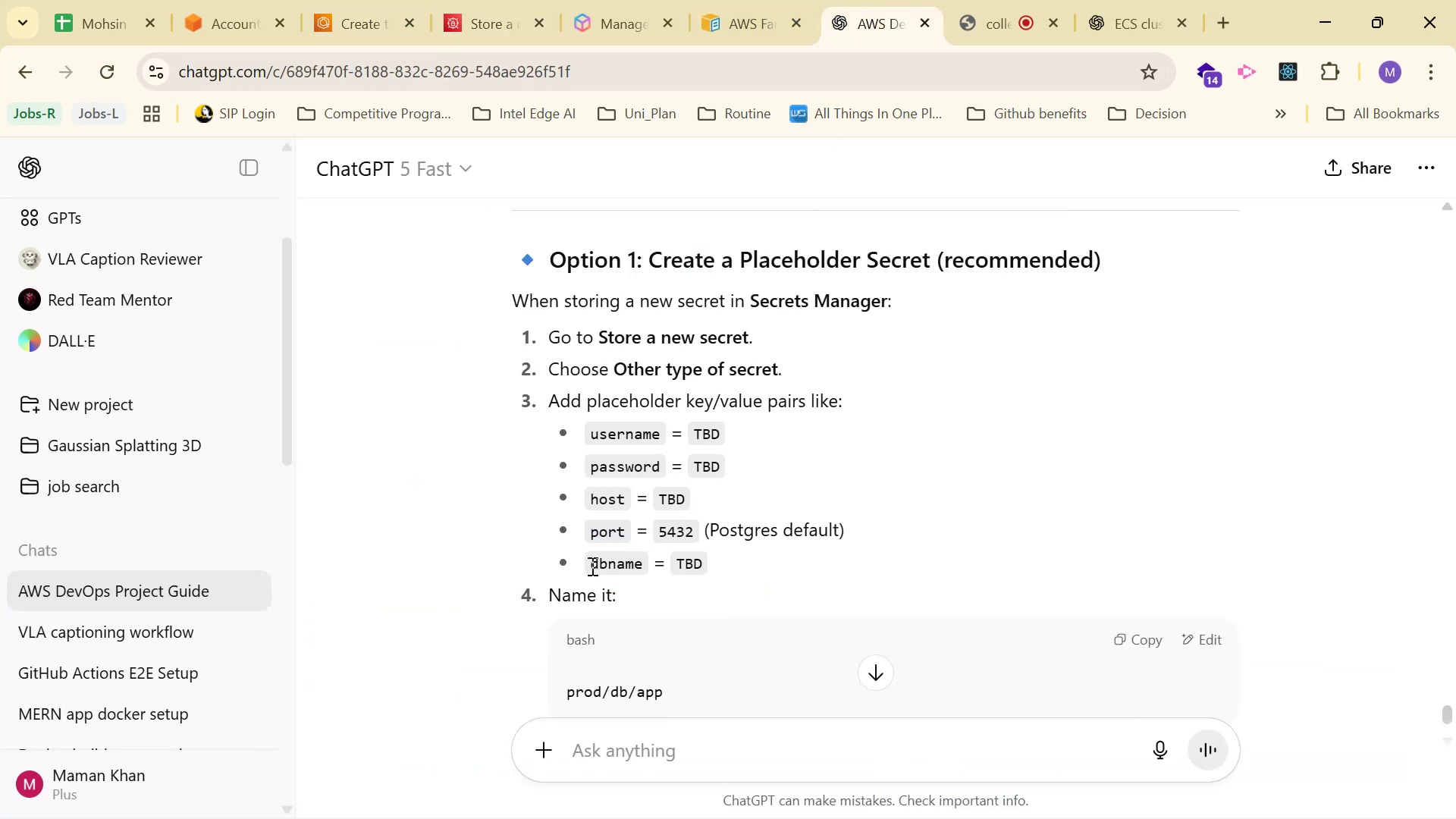 
left_click_drag(start_coordinate=[590, 563], to_coordinate=[642, 563])
 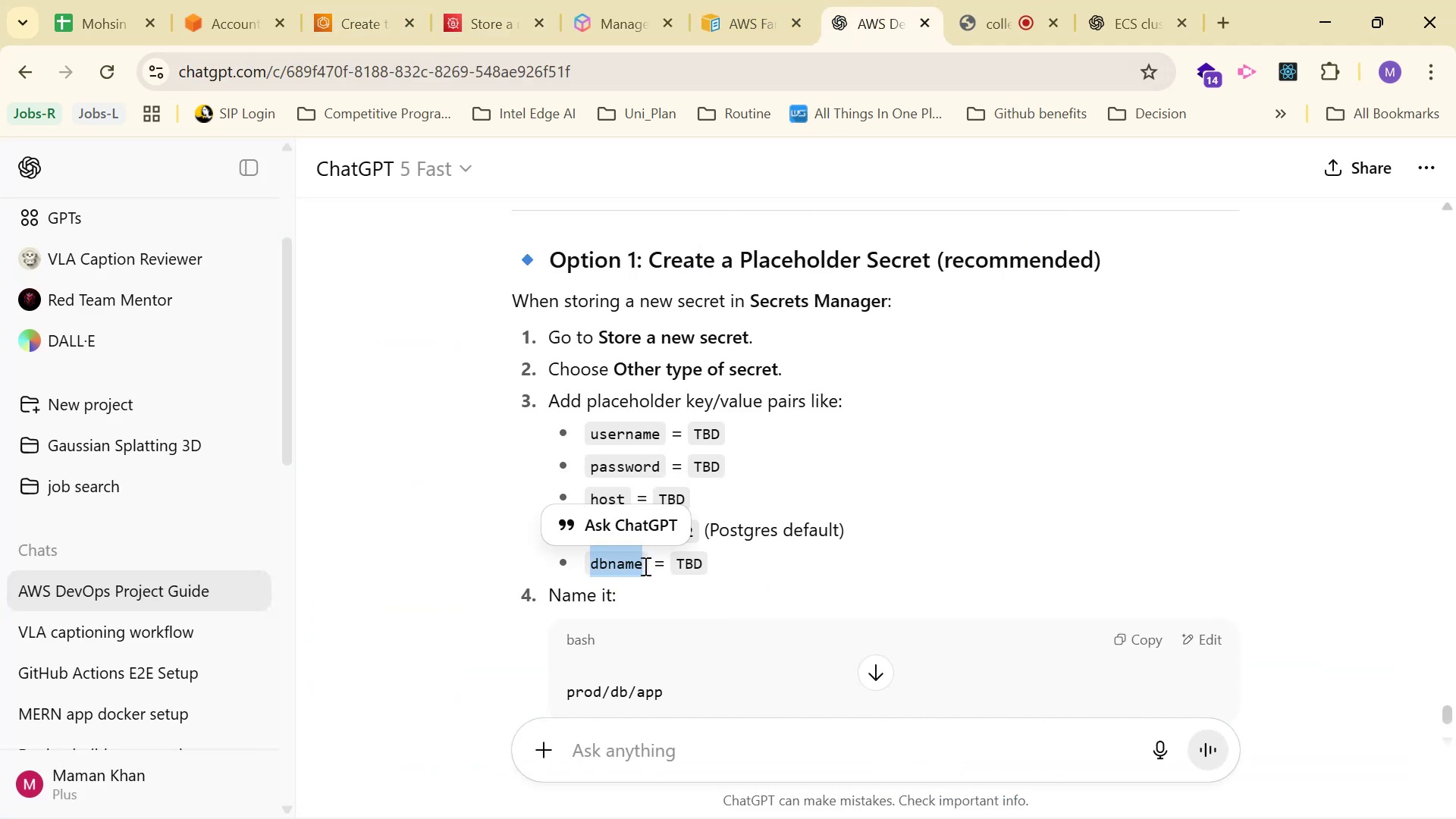 
key(Control+C)
 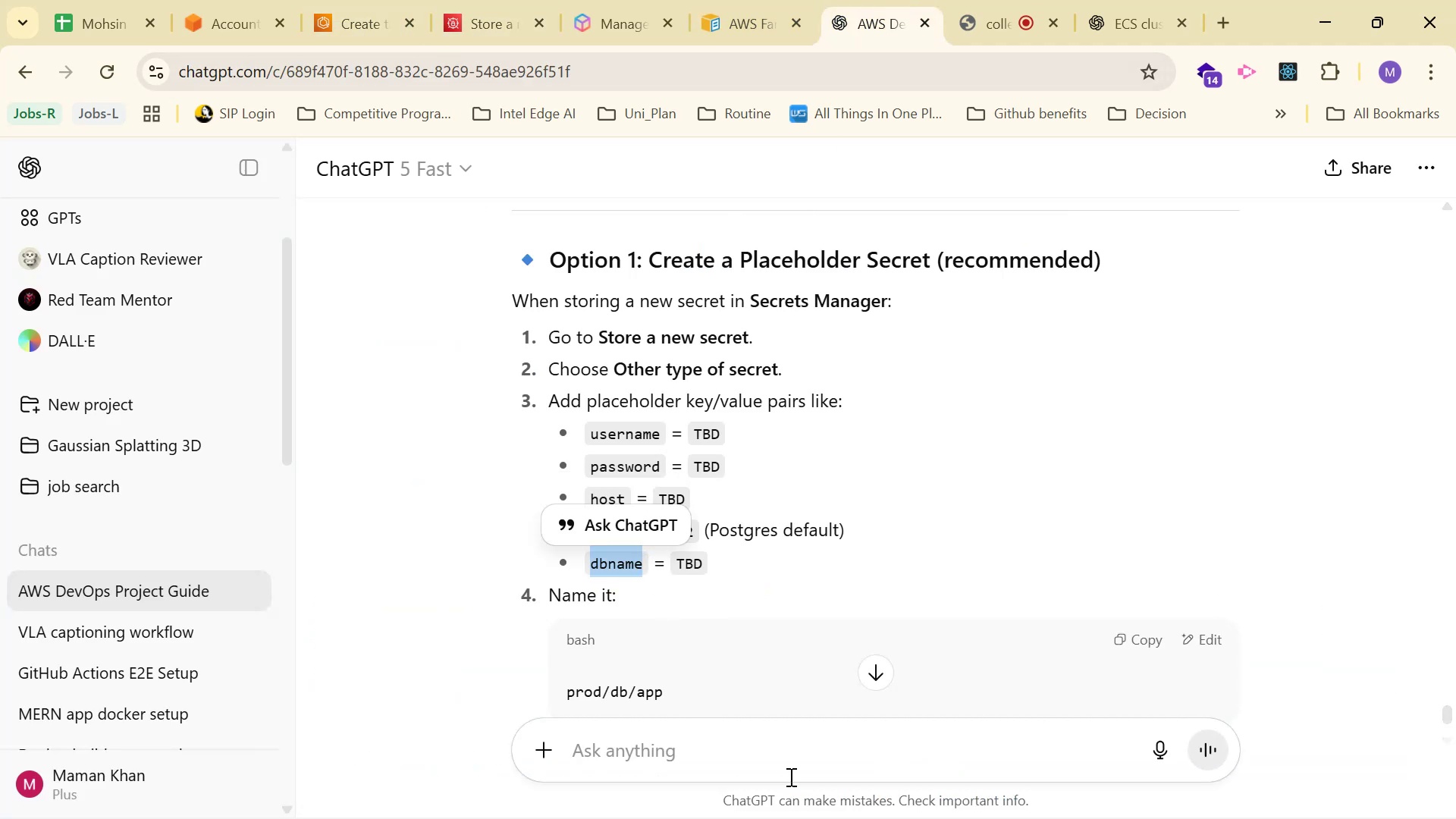 
key(Control+C)
 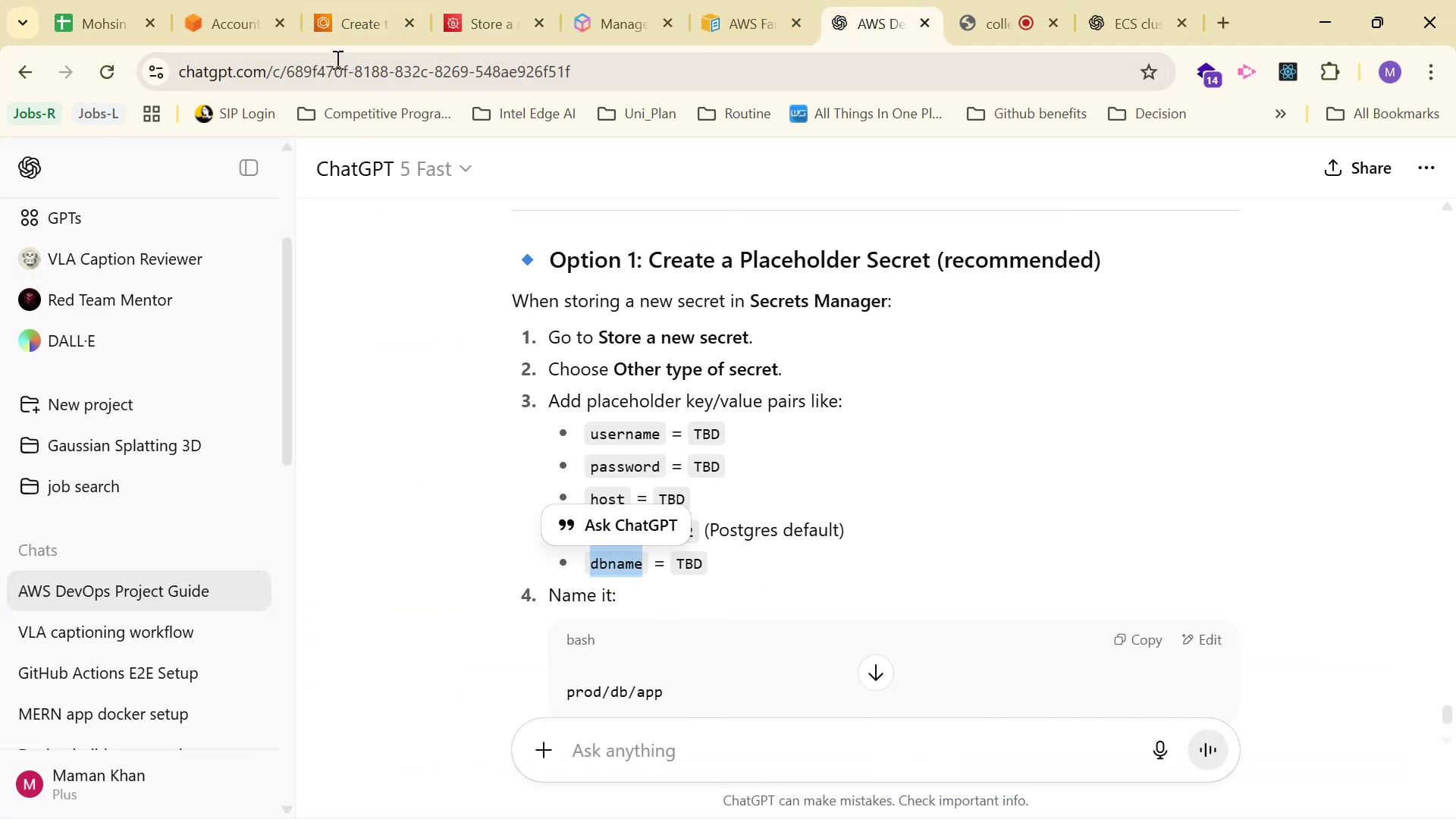 
left_click([337, 0])
 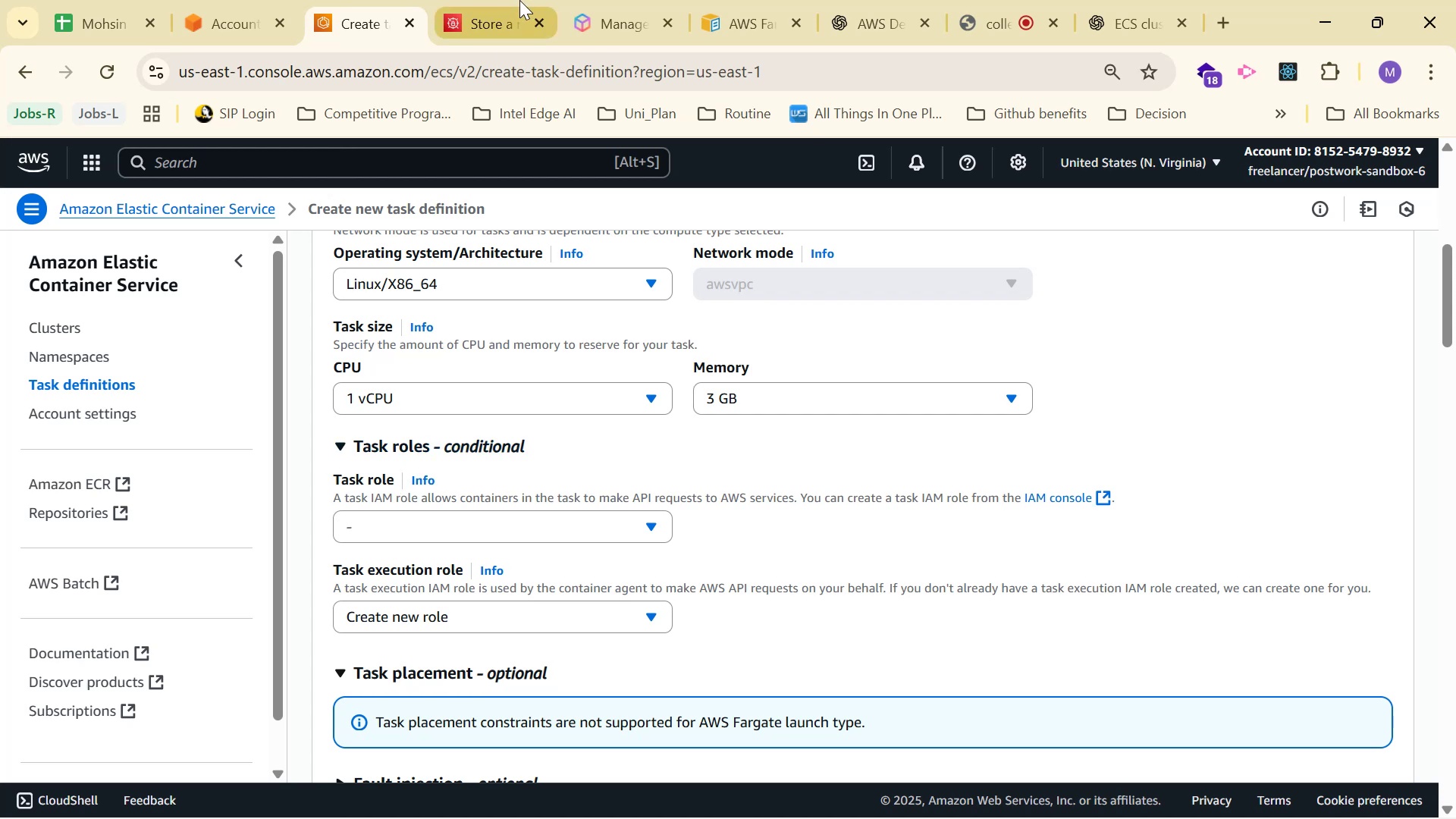 
key(Control+ControlLeft)
 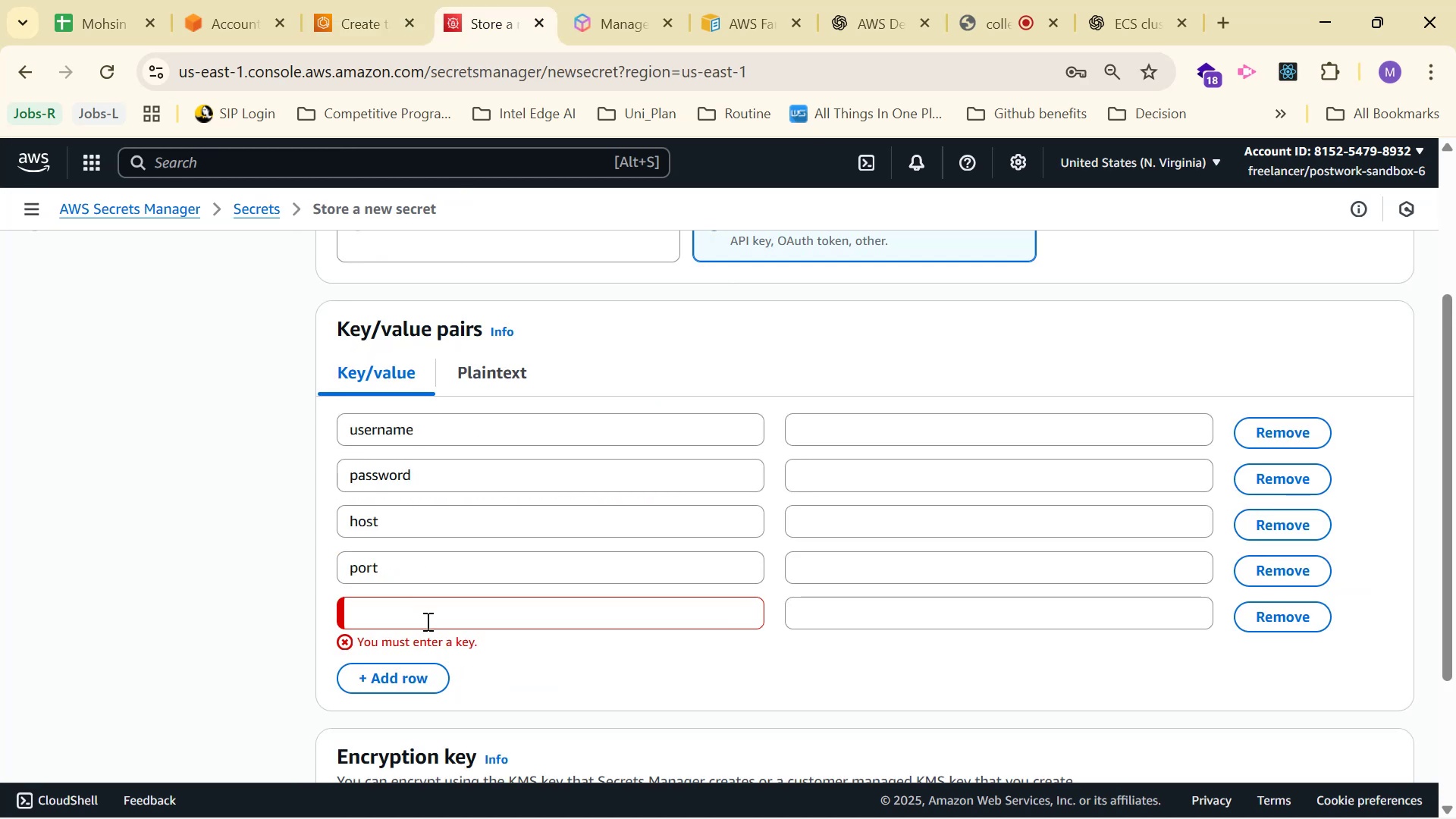 
key(Control+V)
 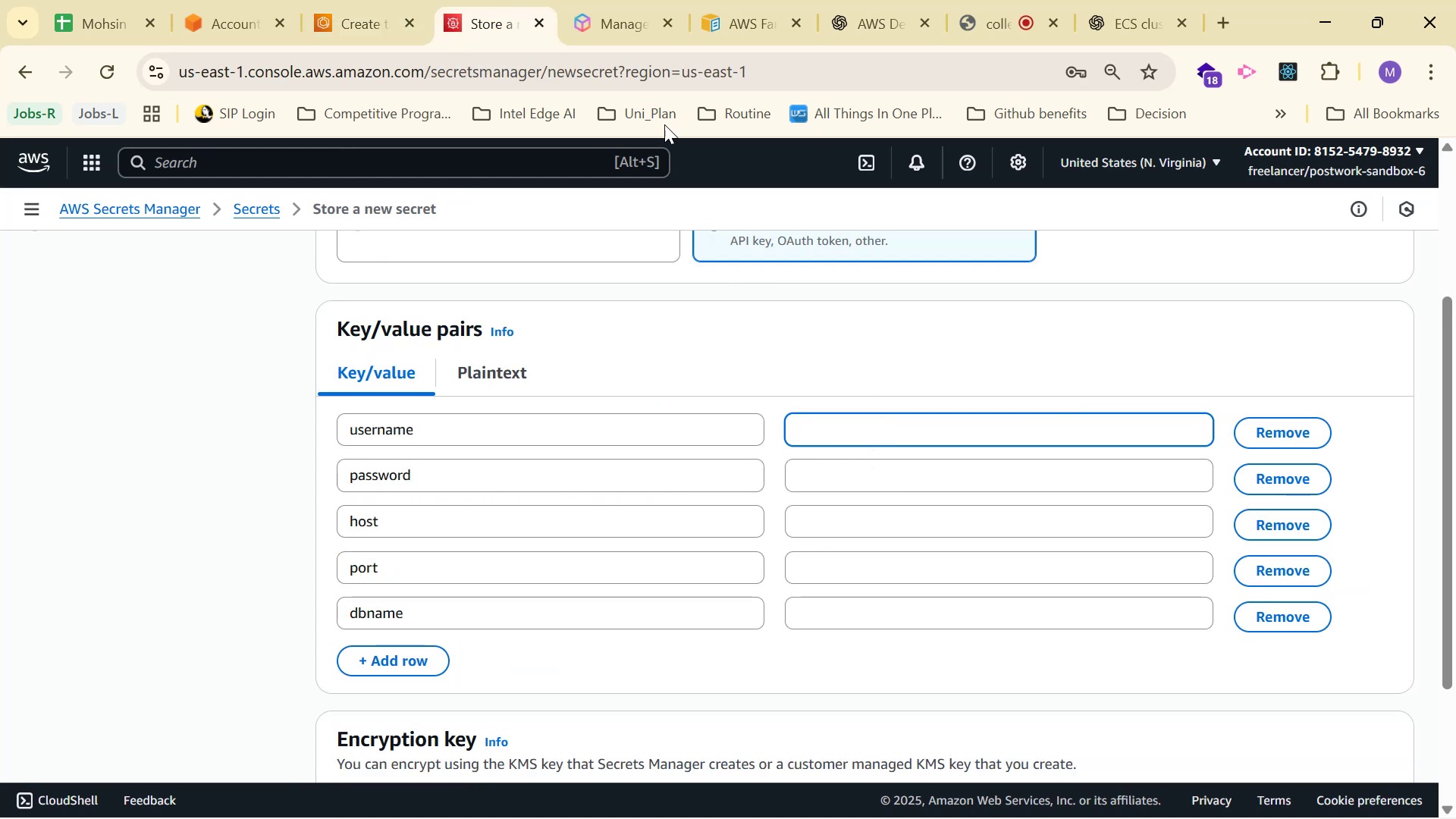 
type(webappp)
key(Backspace)
 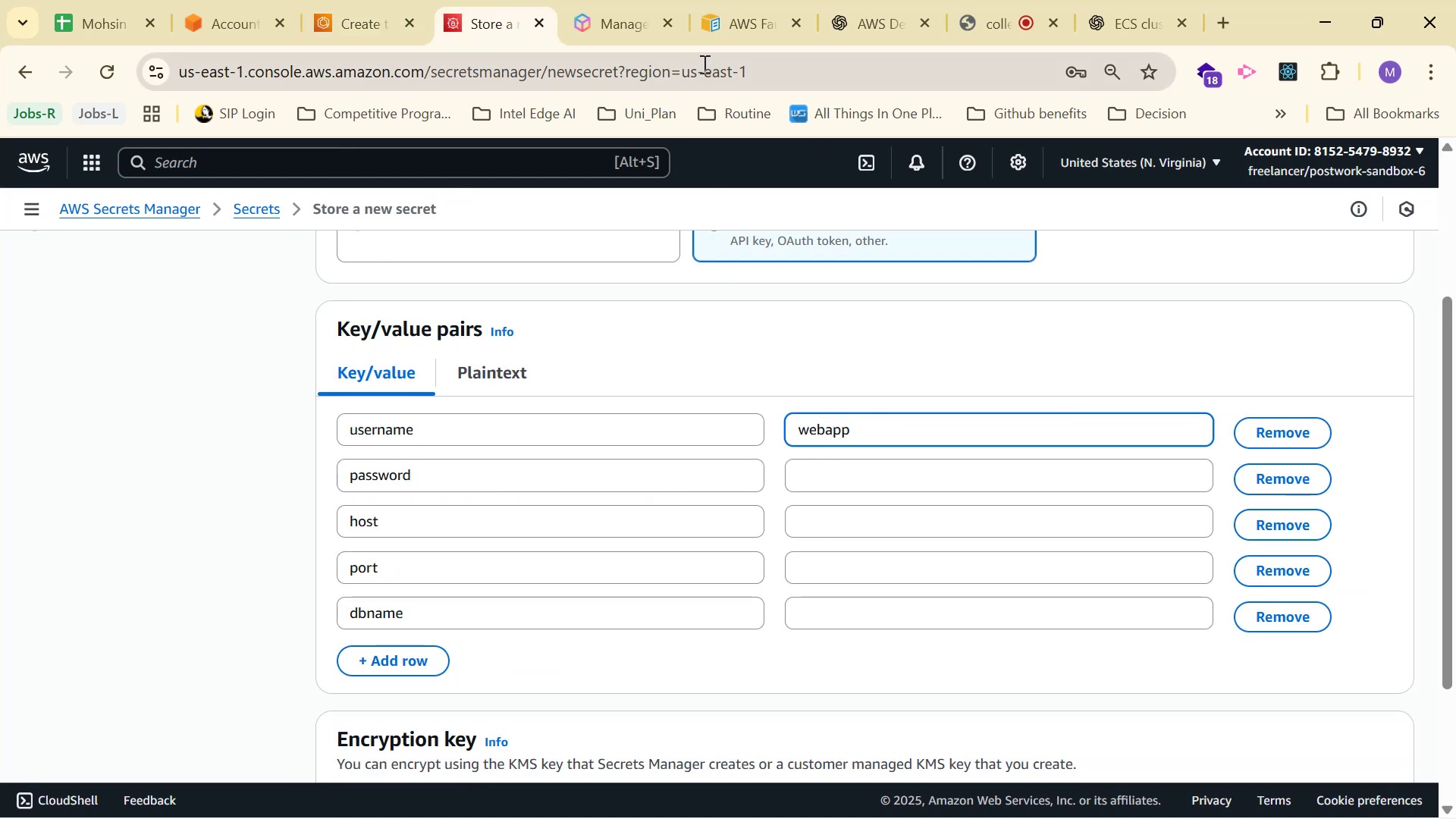 
key(Control+A)
 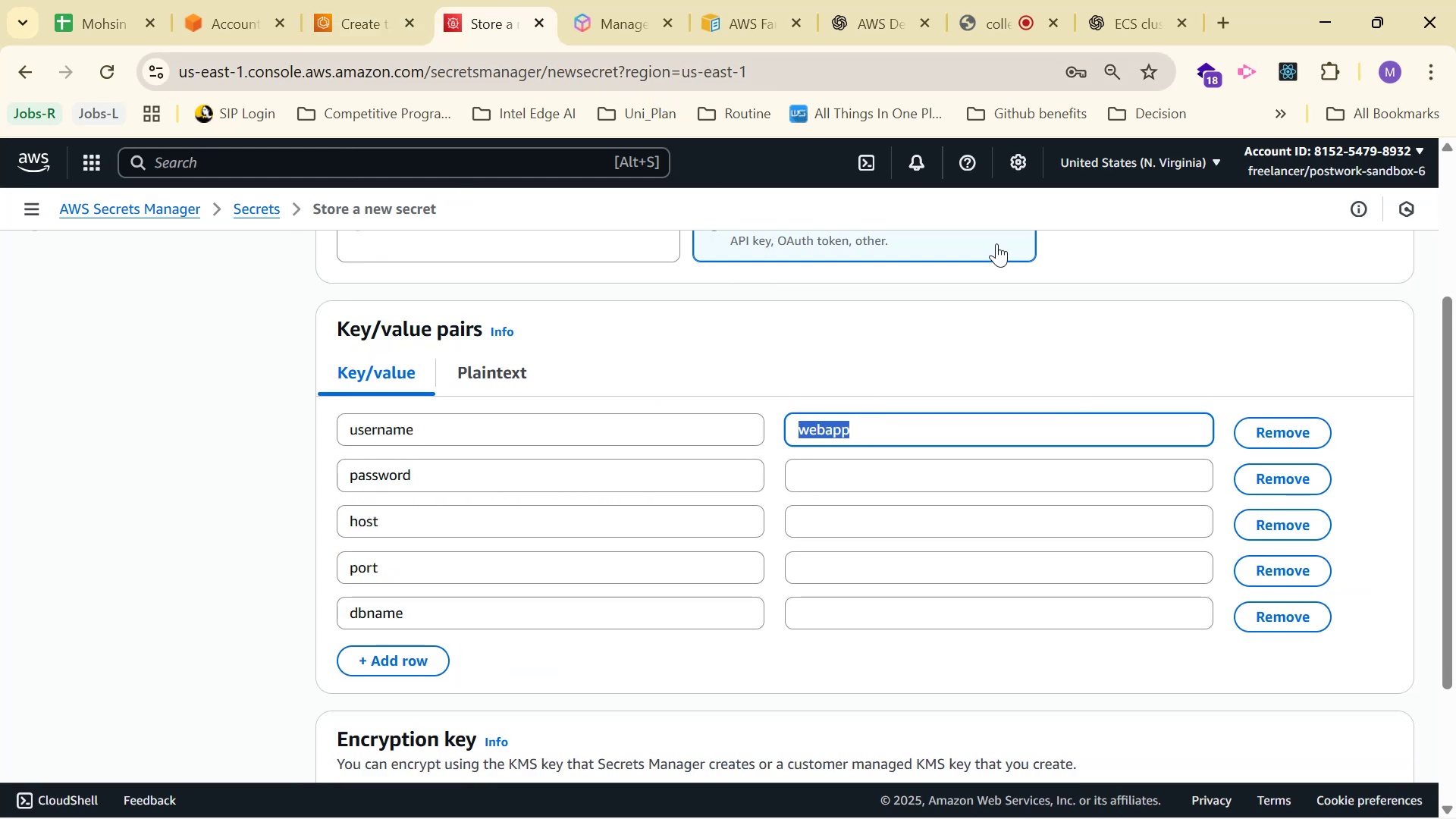 
key(Control+C)
 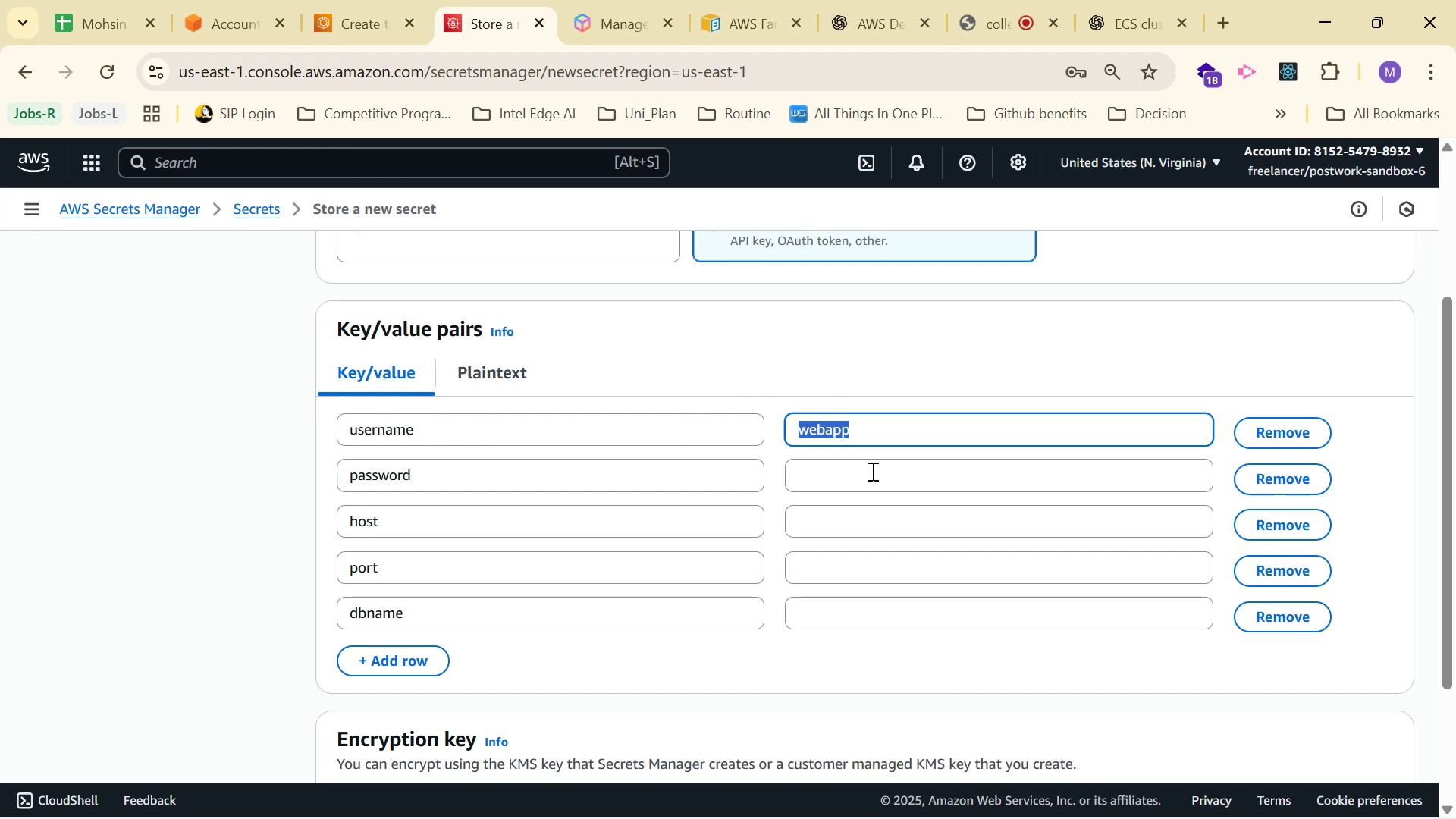 
key(Control+V)
 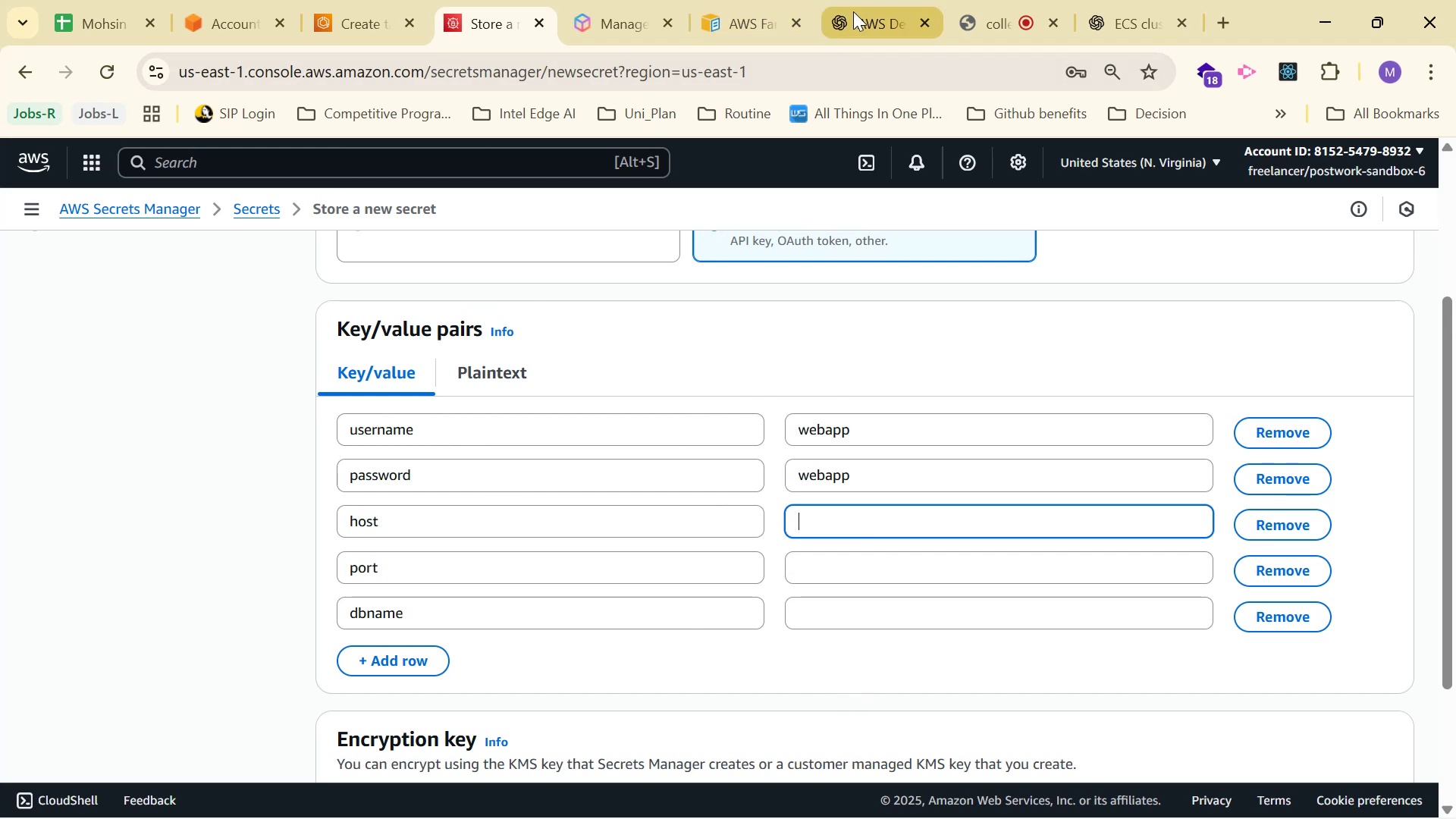 
wait(5.53)
 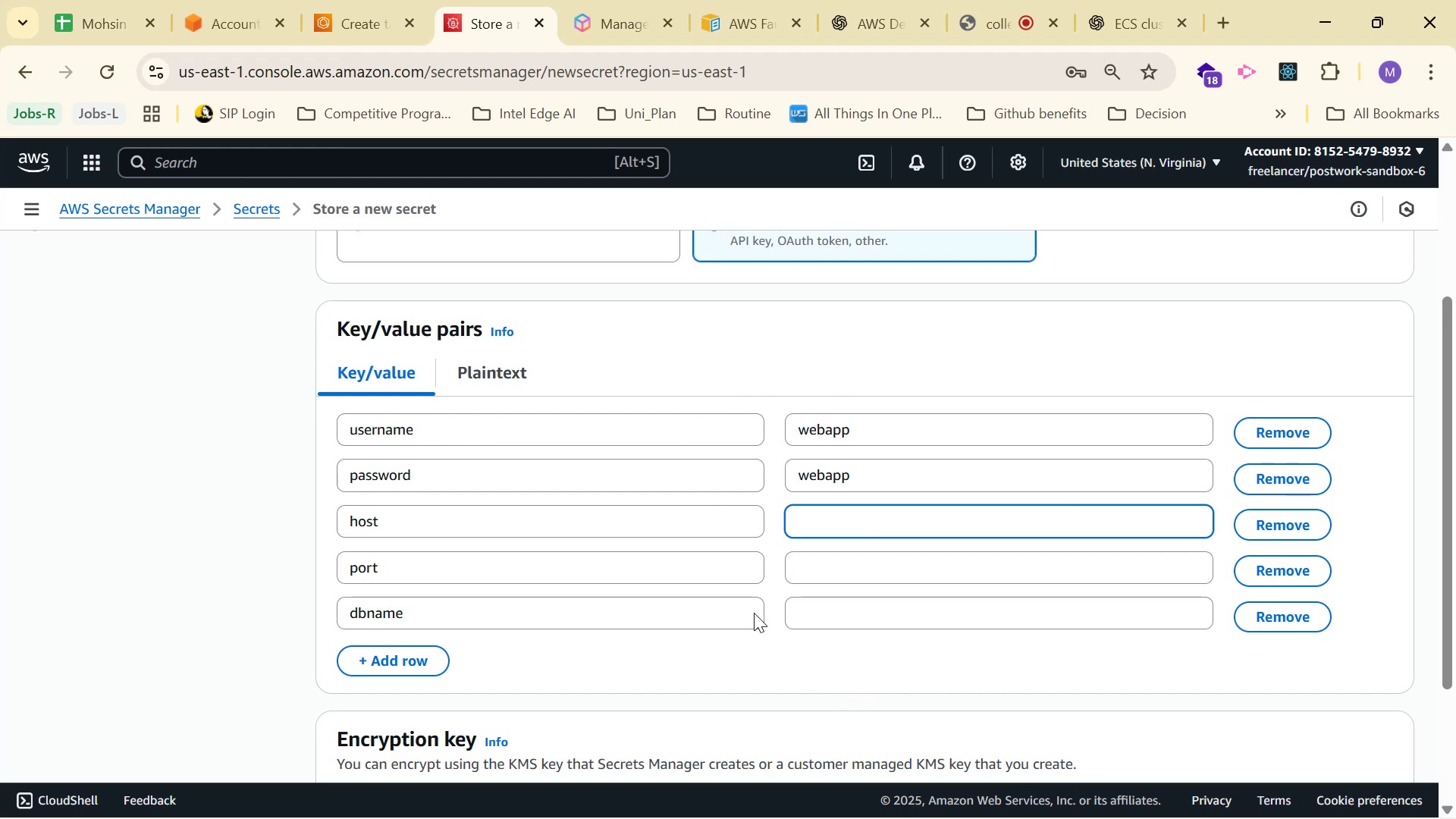 
double_click([899, 460])
 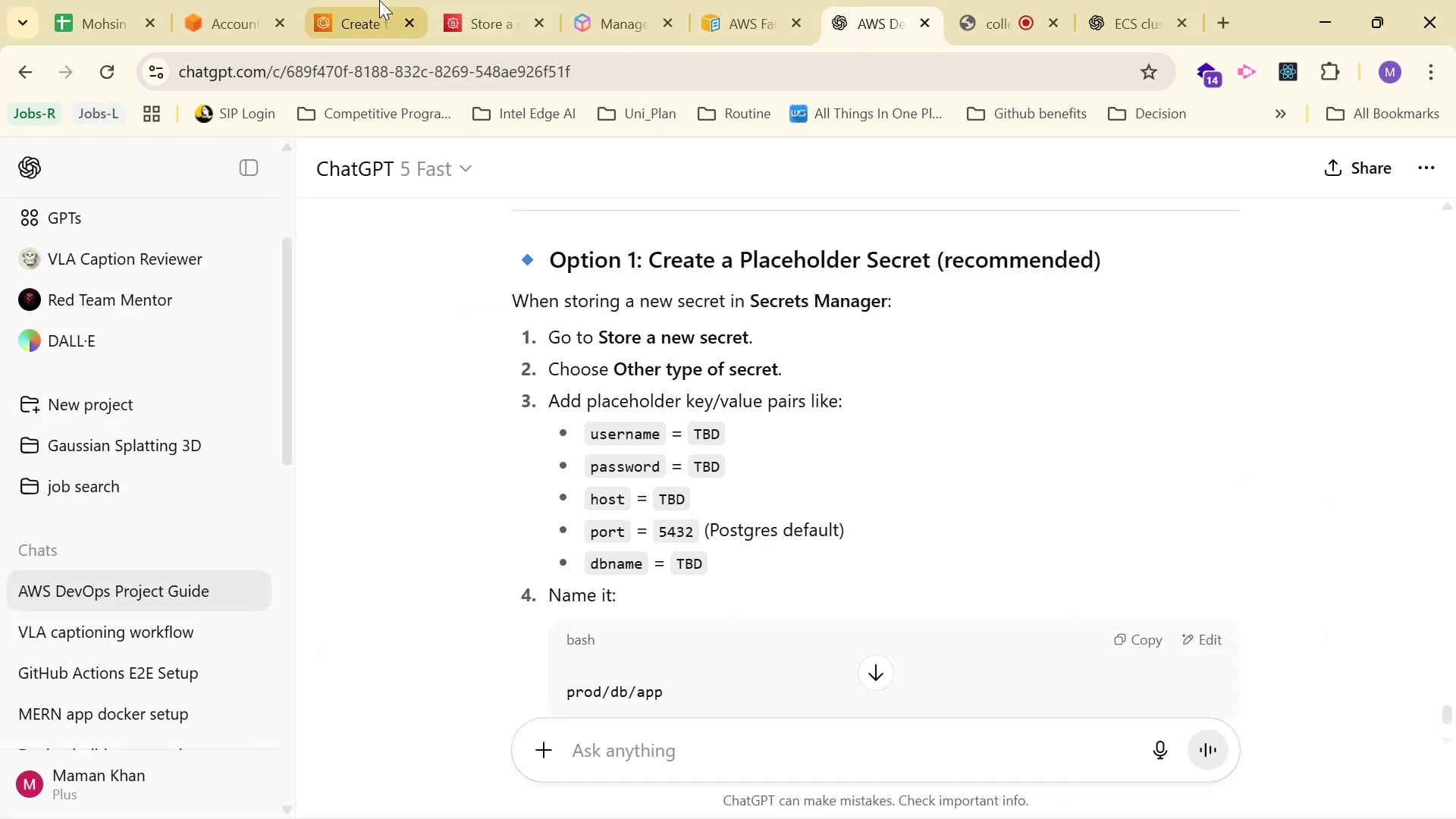 
left_click([479, 0])
 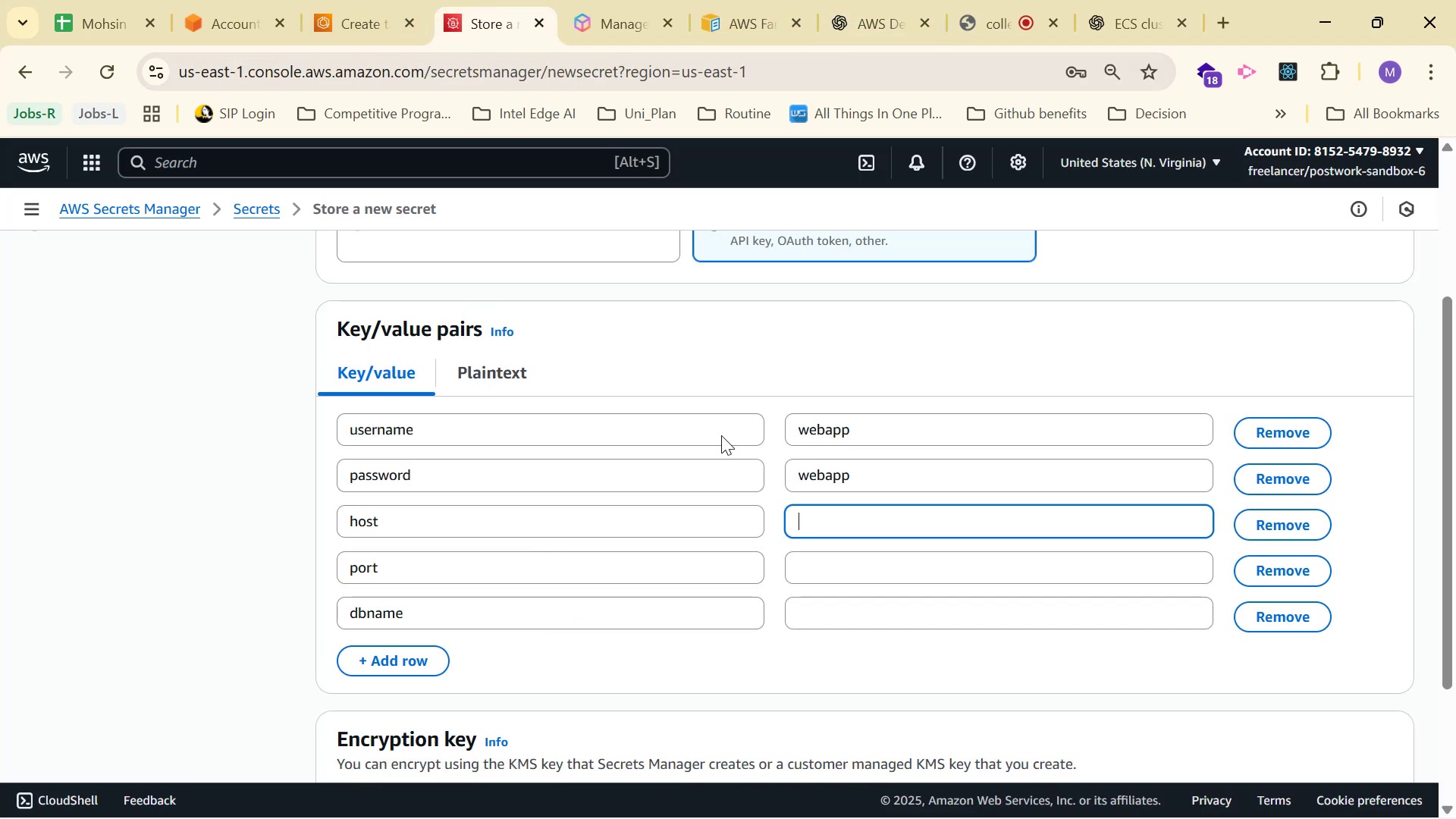 
hold_key(key=ControlLeft, duration=1.52)
 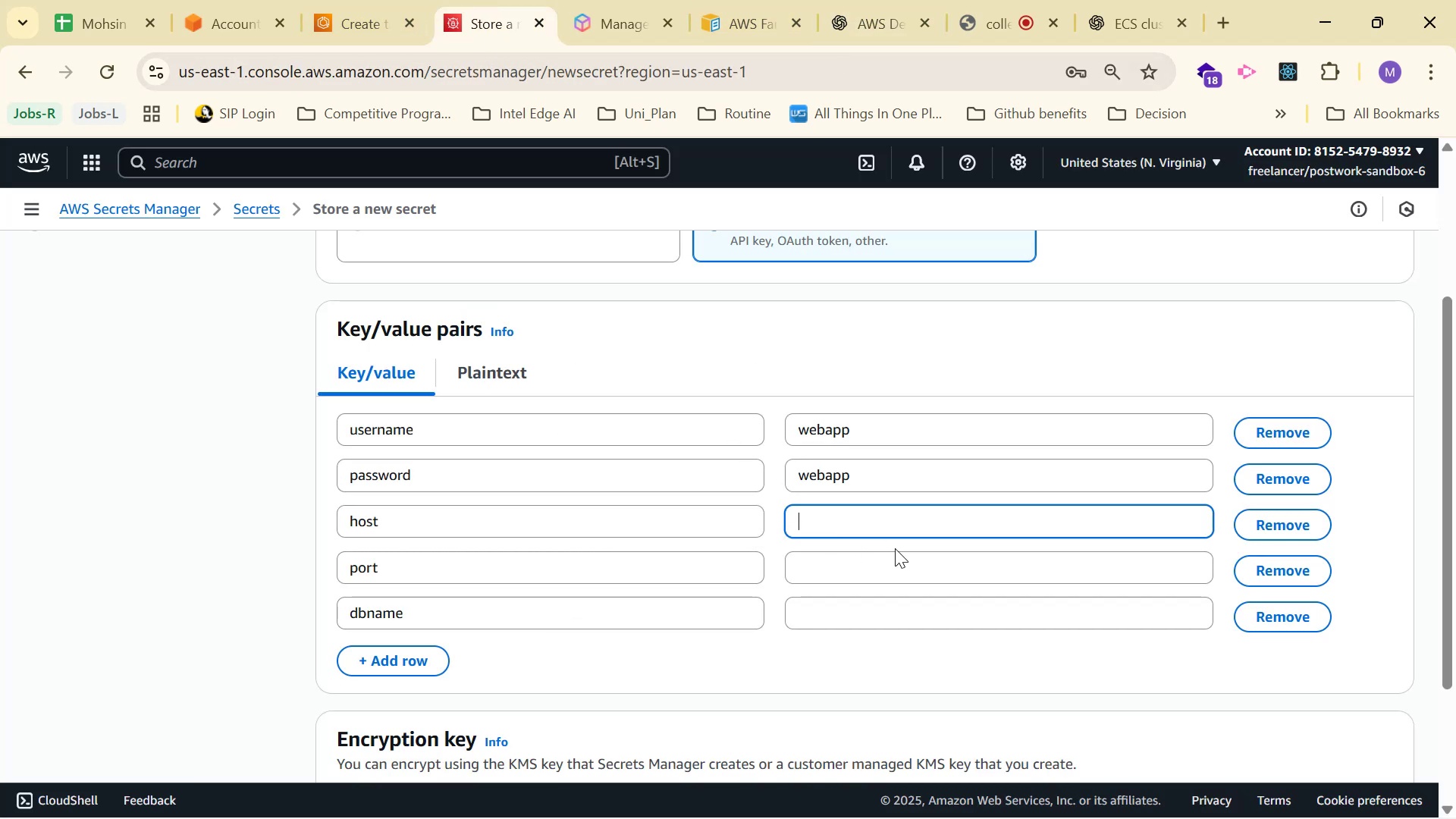 
key(Control+V)
 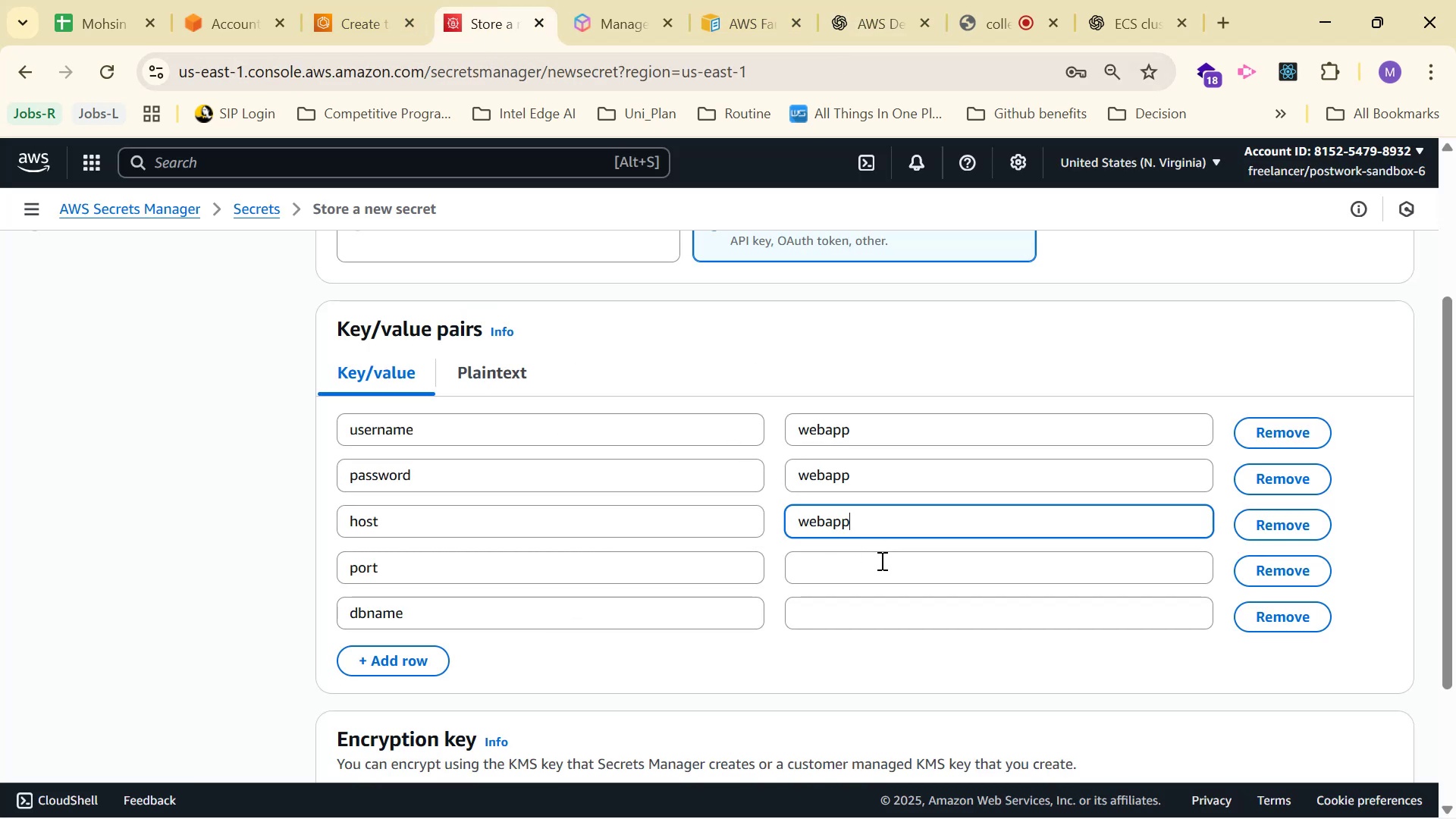 
left_click([880, 560])
 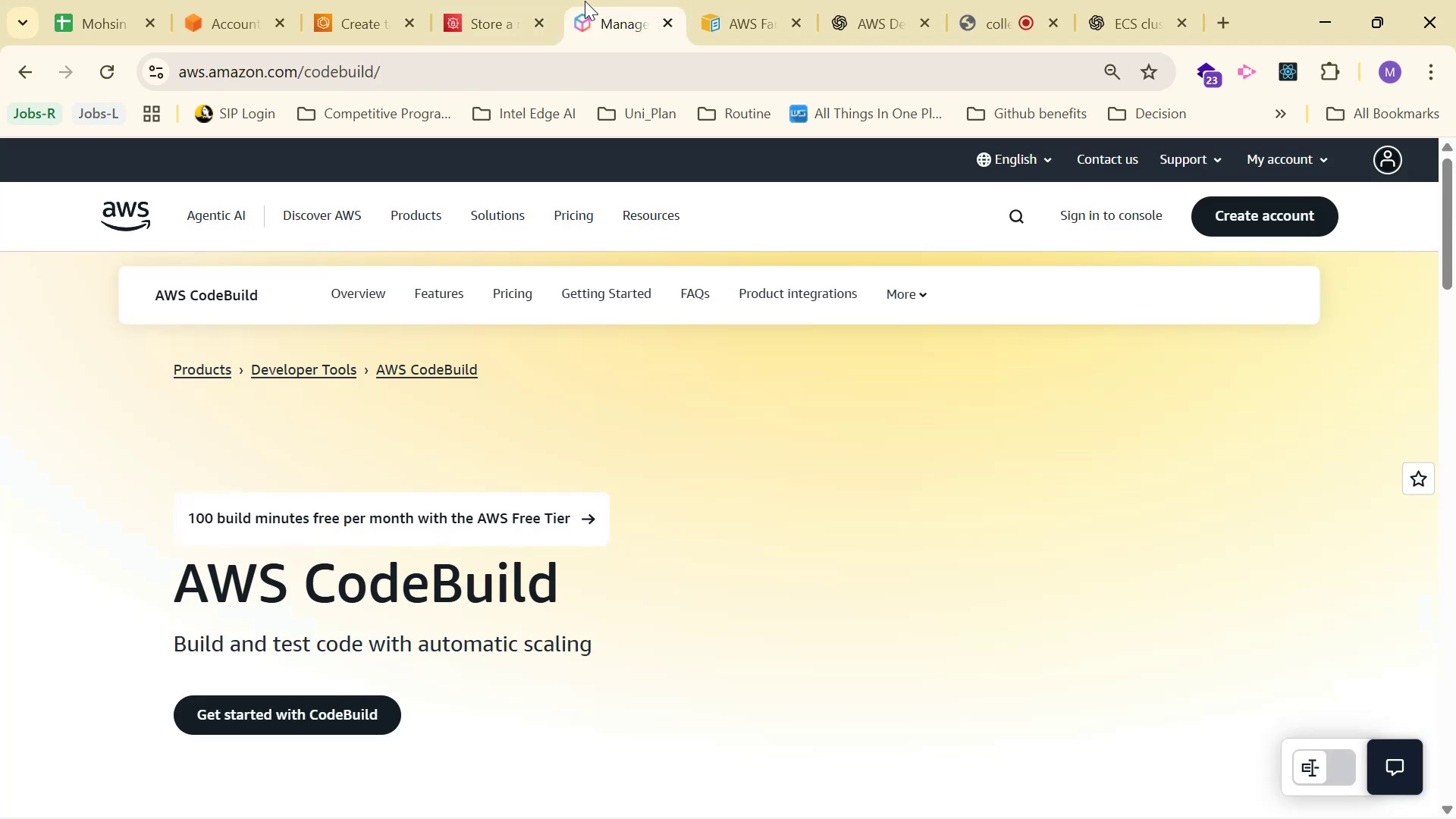 
double_click([750, 1])
 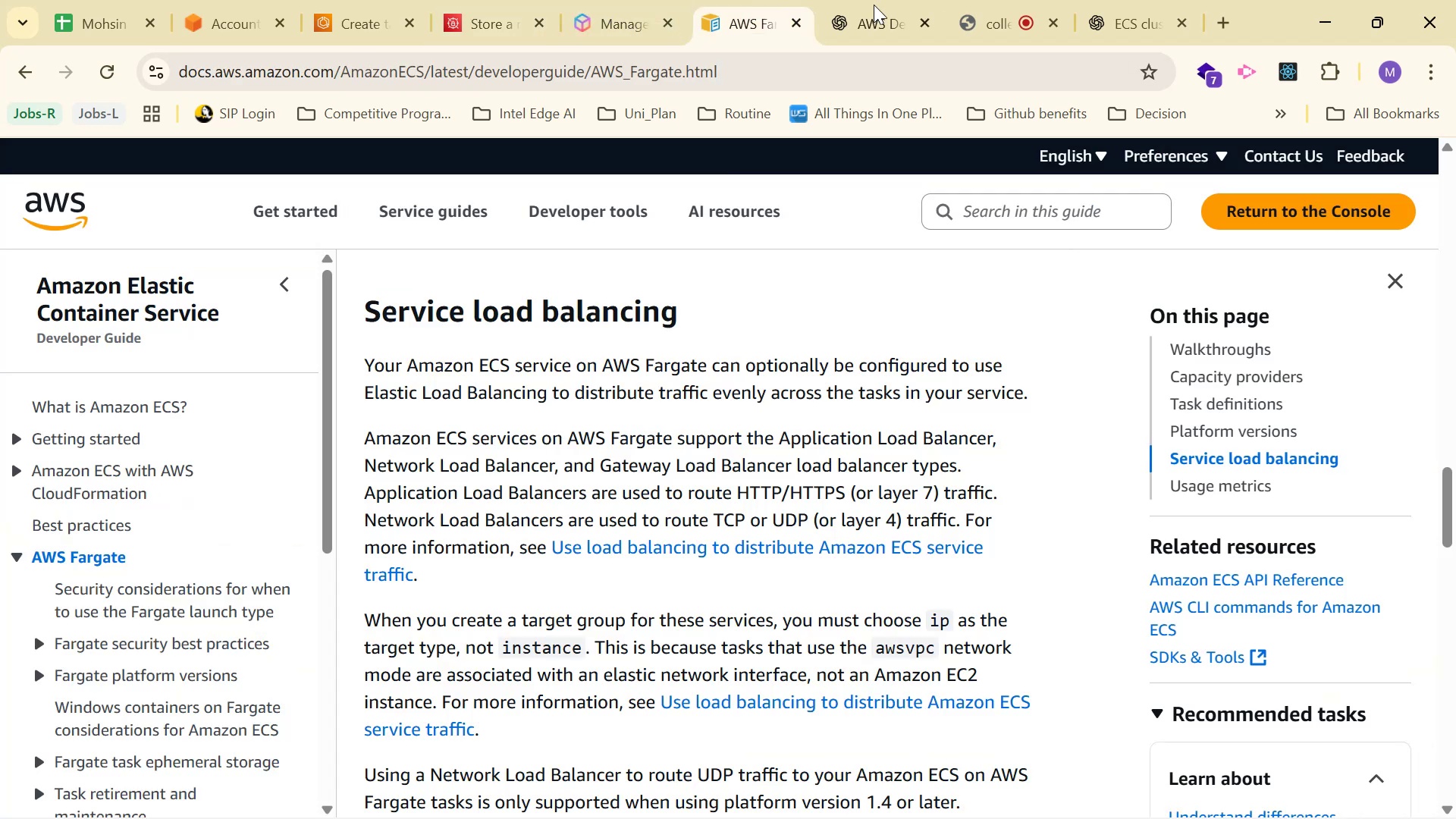 
triple_click([878, 1])
 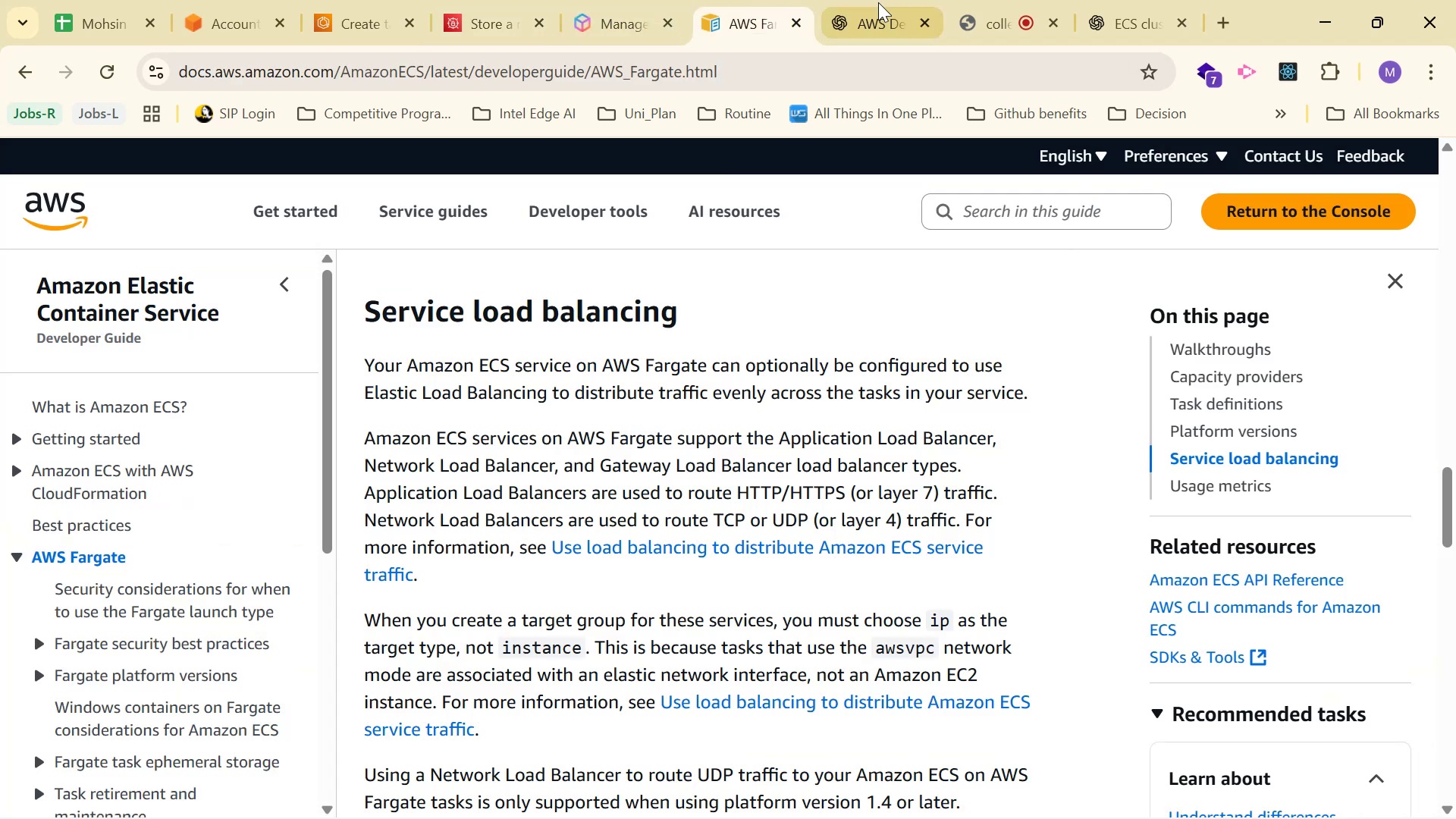 
scroll: coordinate [938, 315], scroll_direction: up, amount: 5.0
 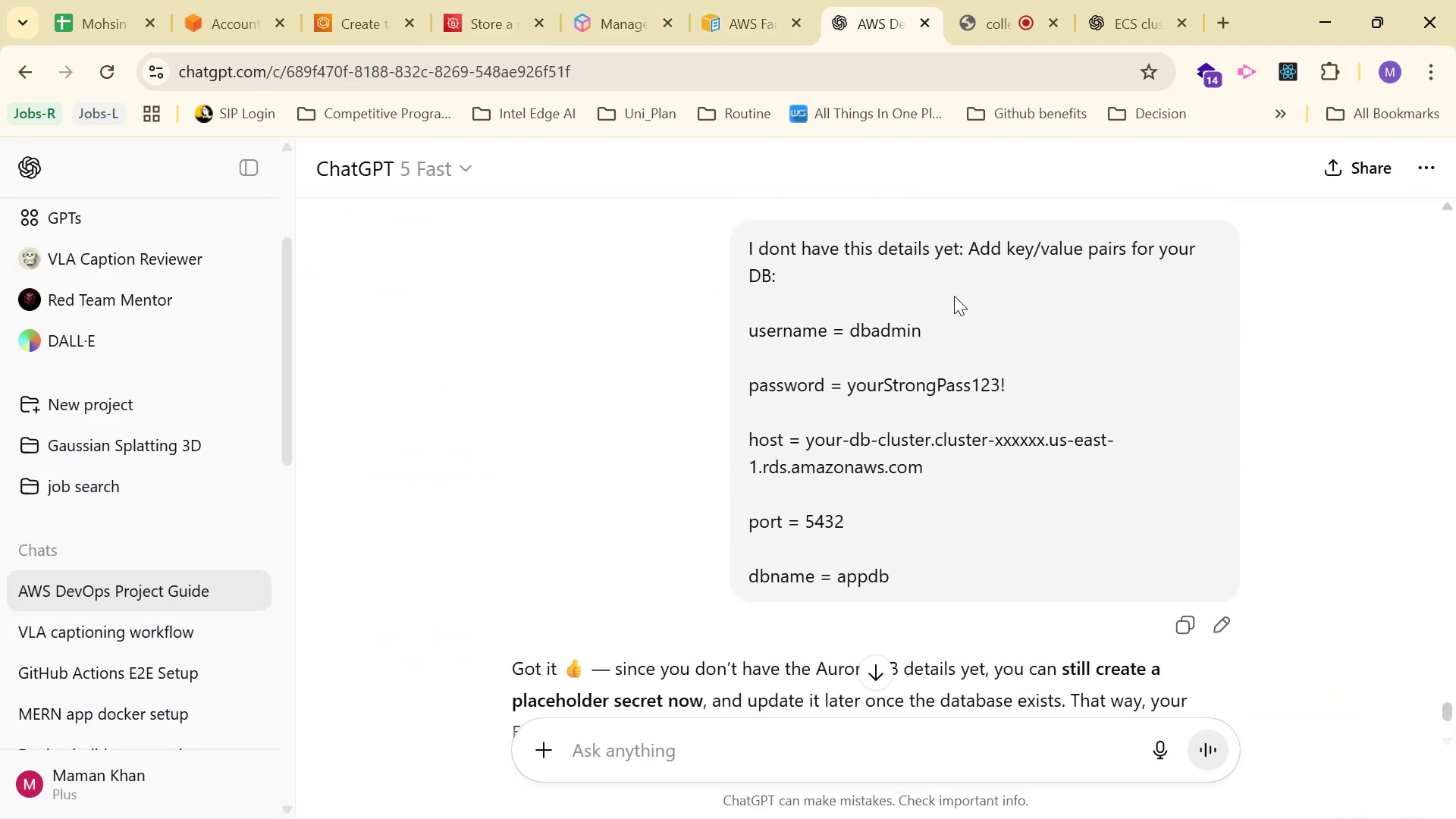 
scroll: coordinate [950, 308], scroll_direction: down, amount: 5.0
 